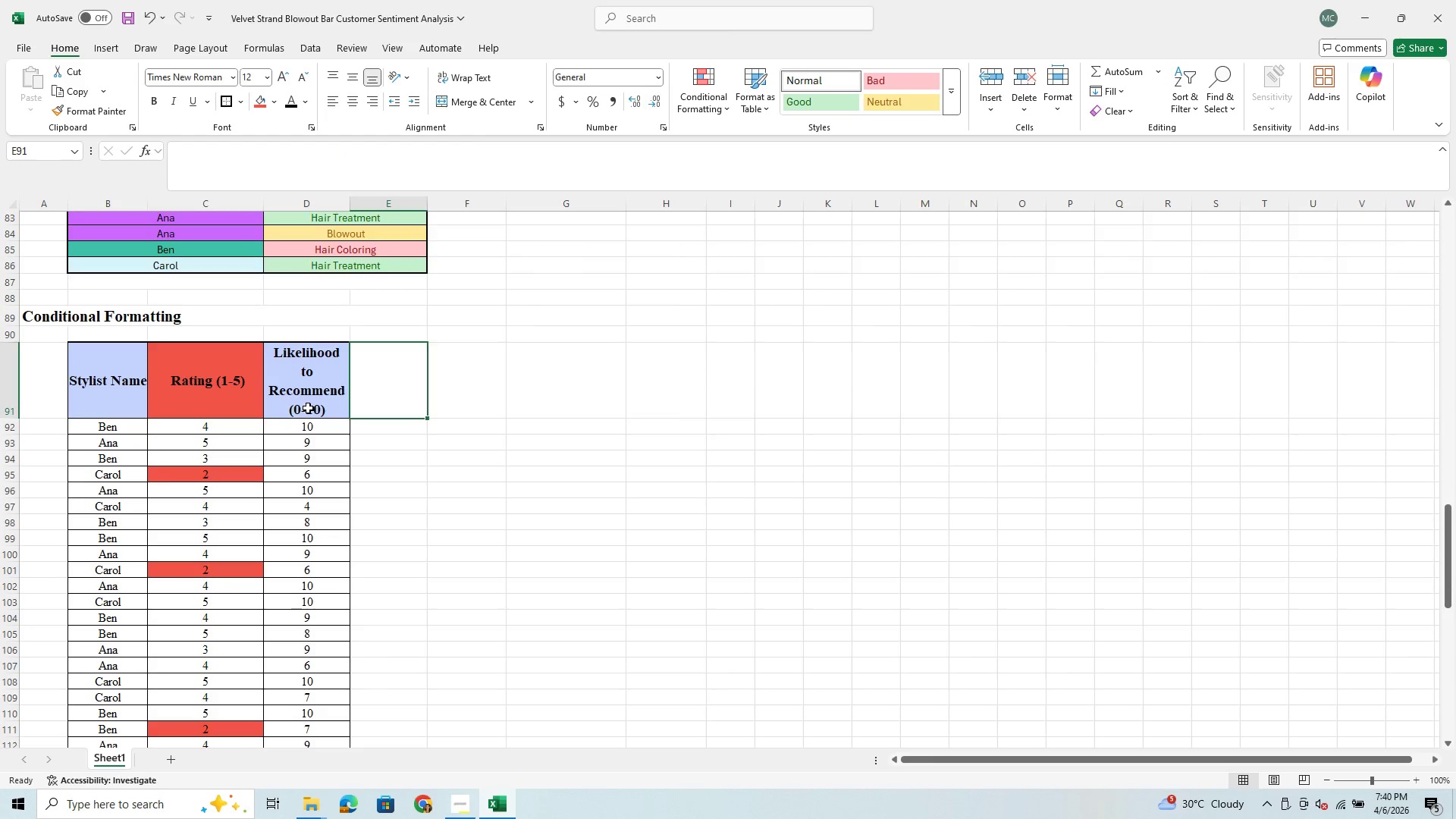 
left_click_drag(start_coordinate=[308, 408], to_coordinate=[305, 714])
 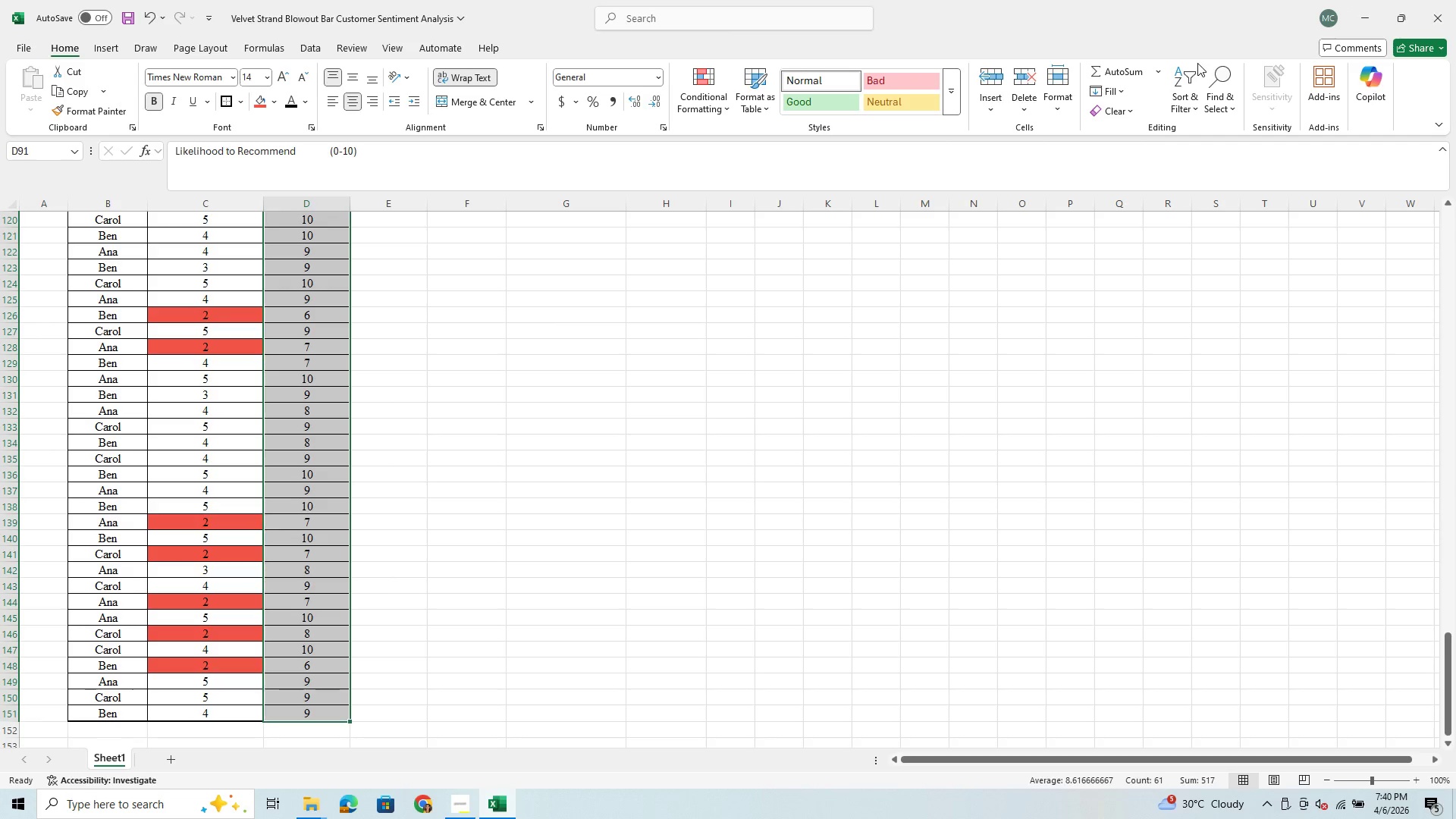 
left_click([1188, 70])
 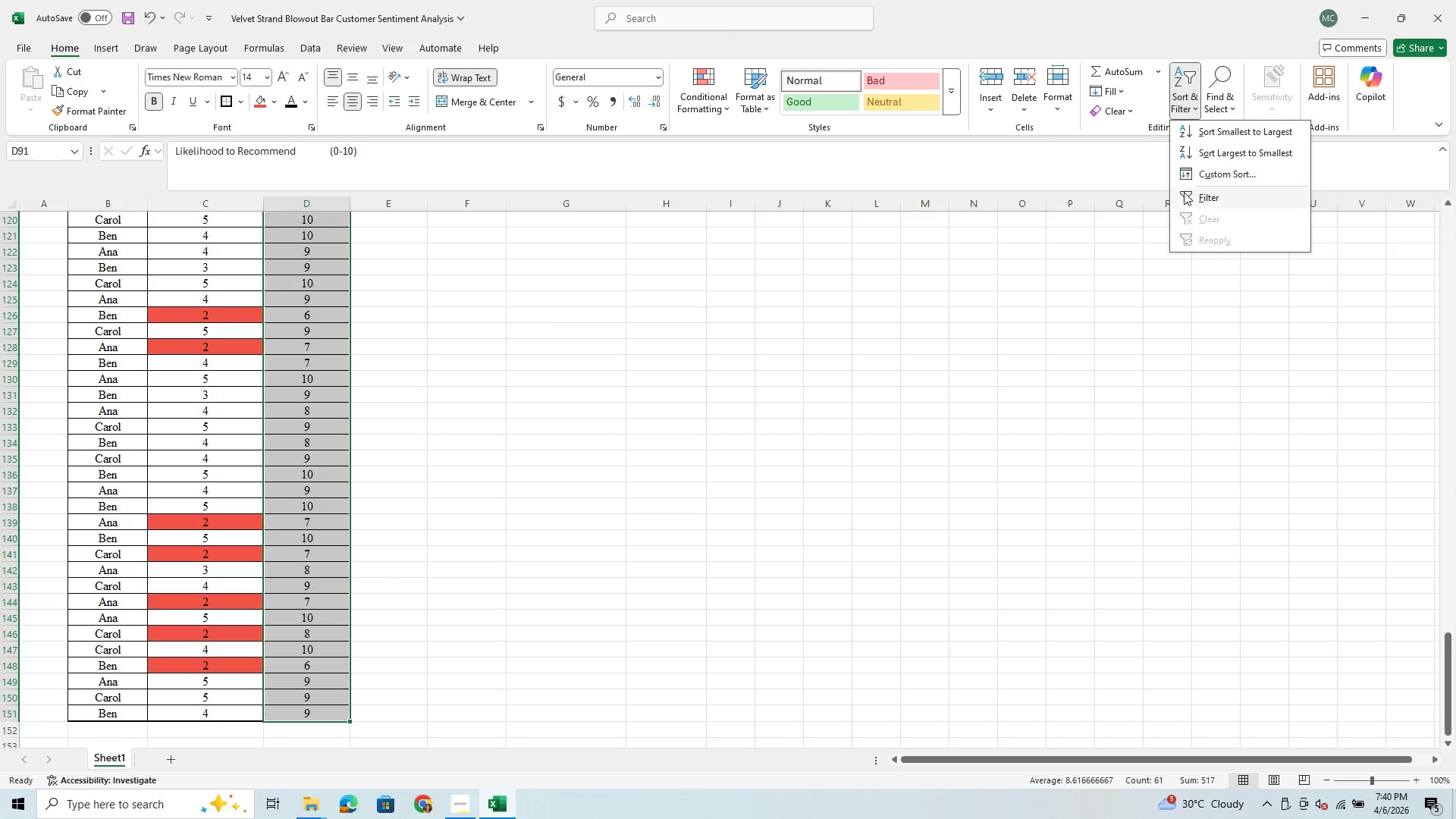 
left_click([1184, 192])
 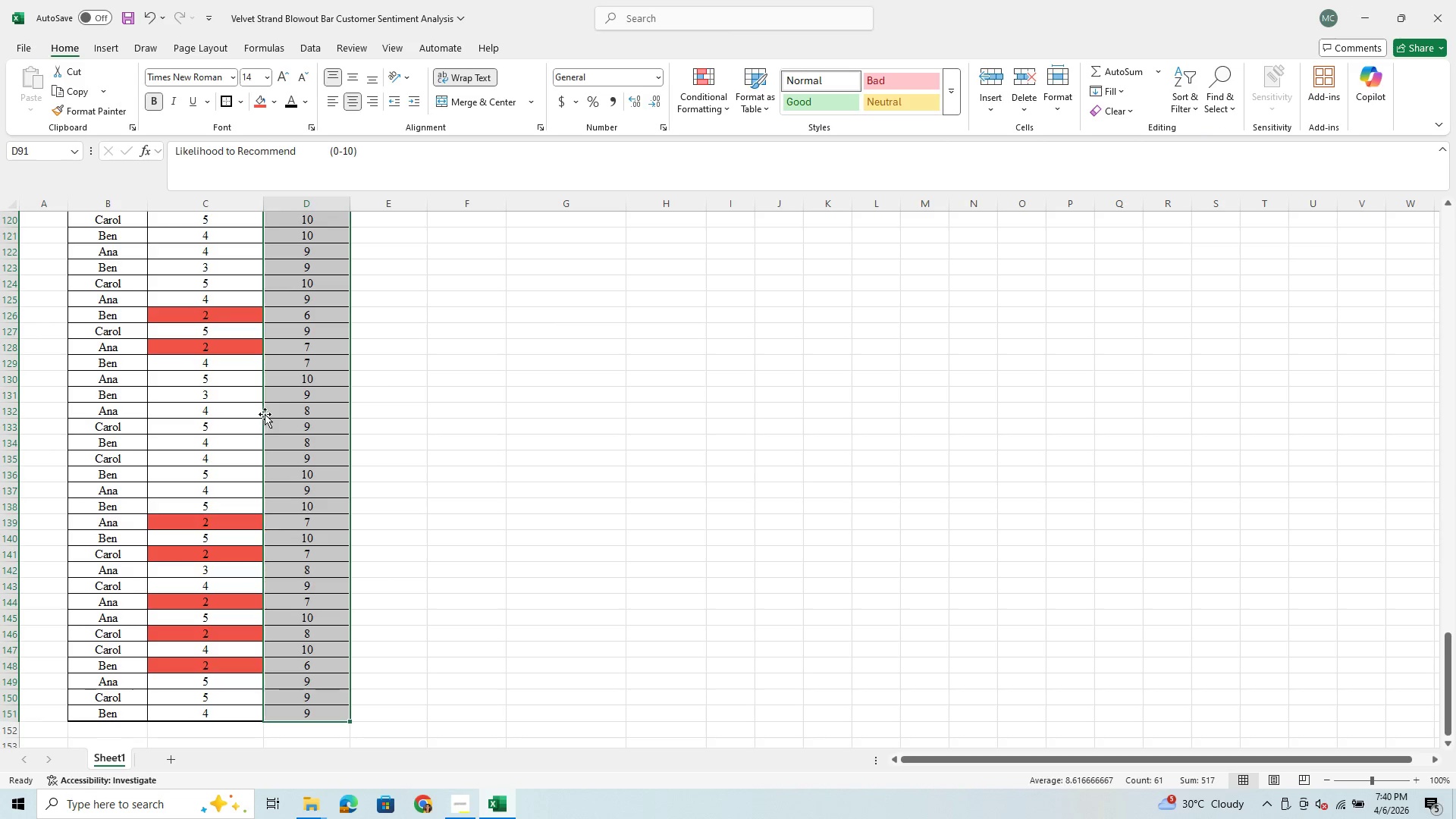 
scroll: coordinate [287, 408], scroll_direction: up, amount: 12.0
 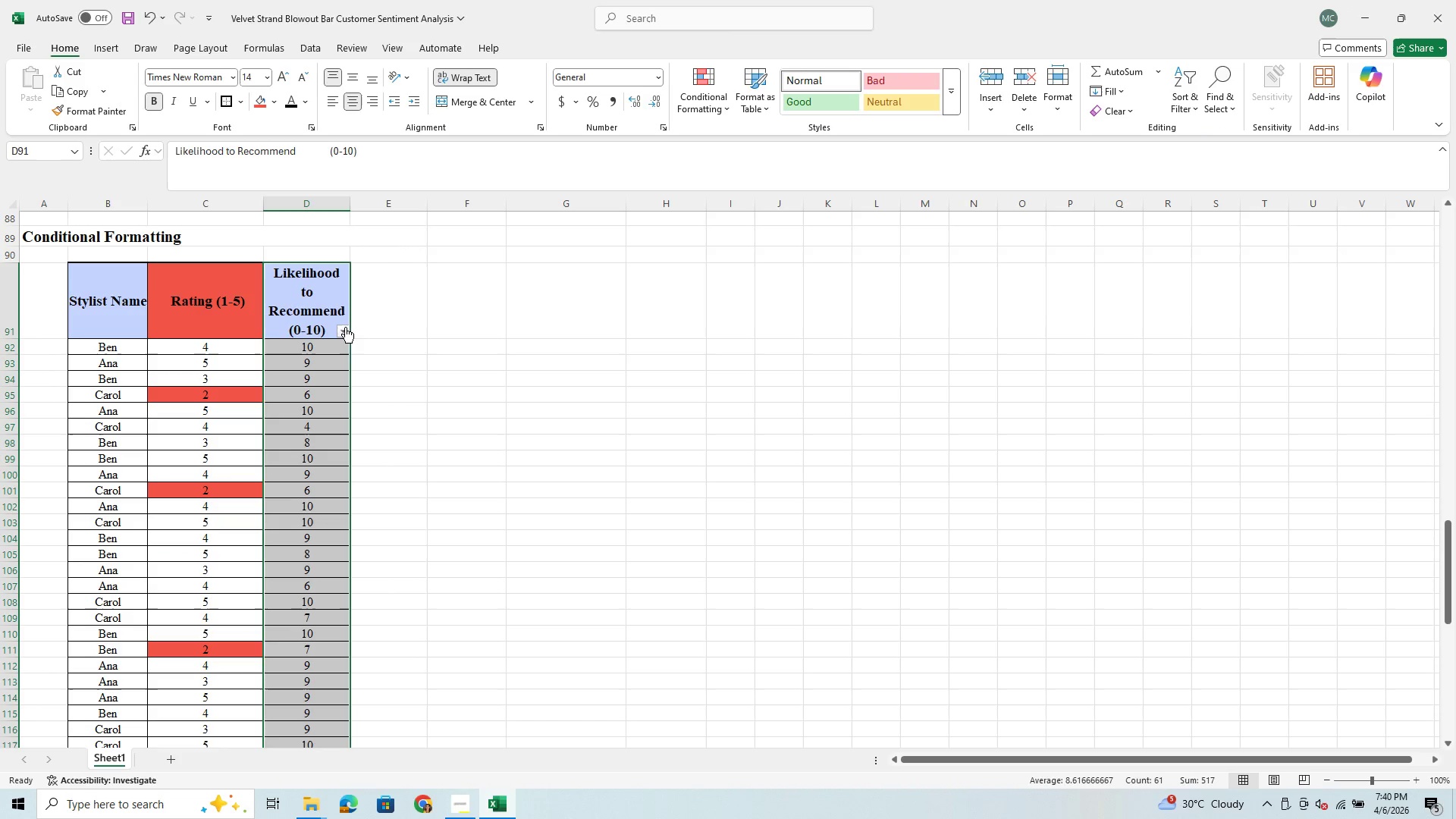 
left_click([342, 331])
 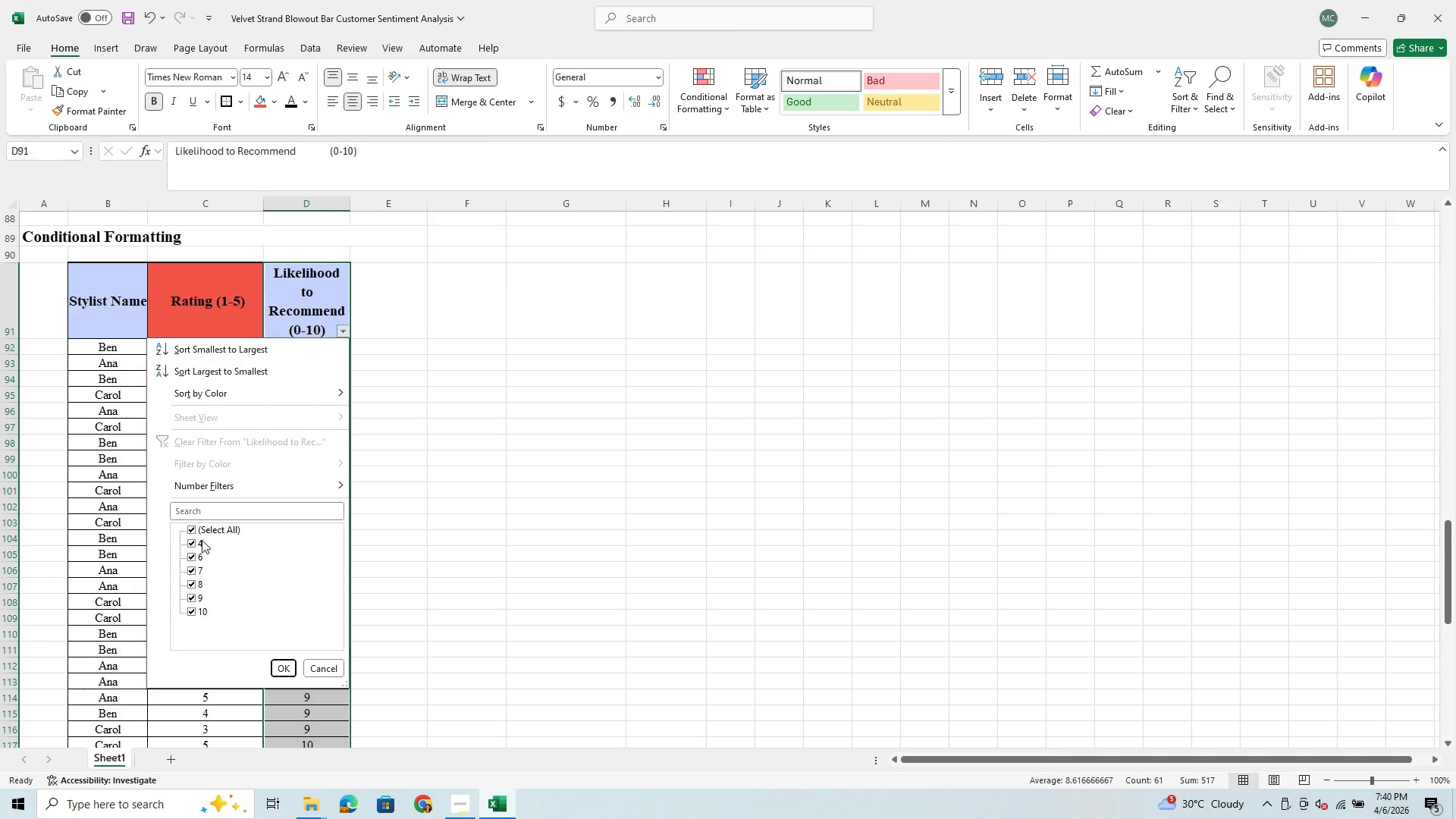 
left_click([189, 532])
 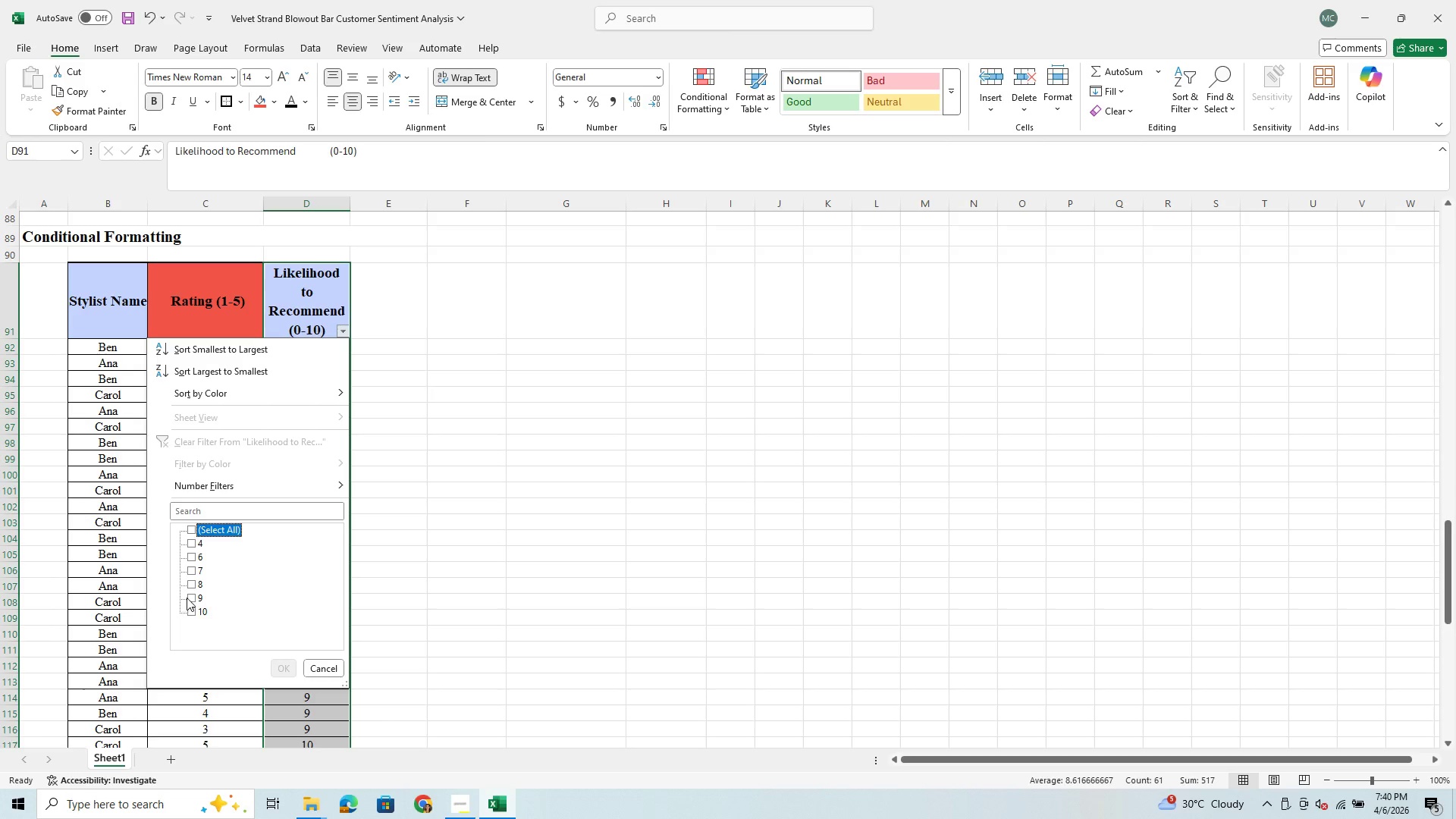 
left_click([189, 595])
 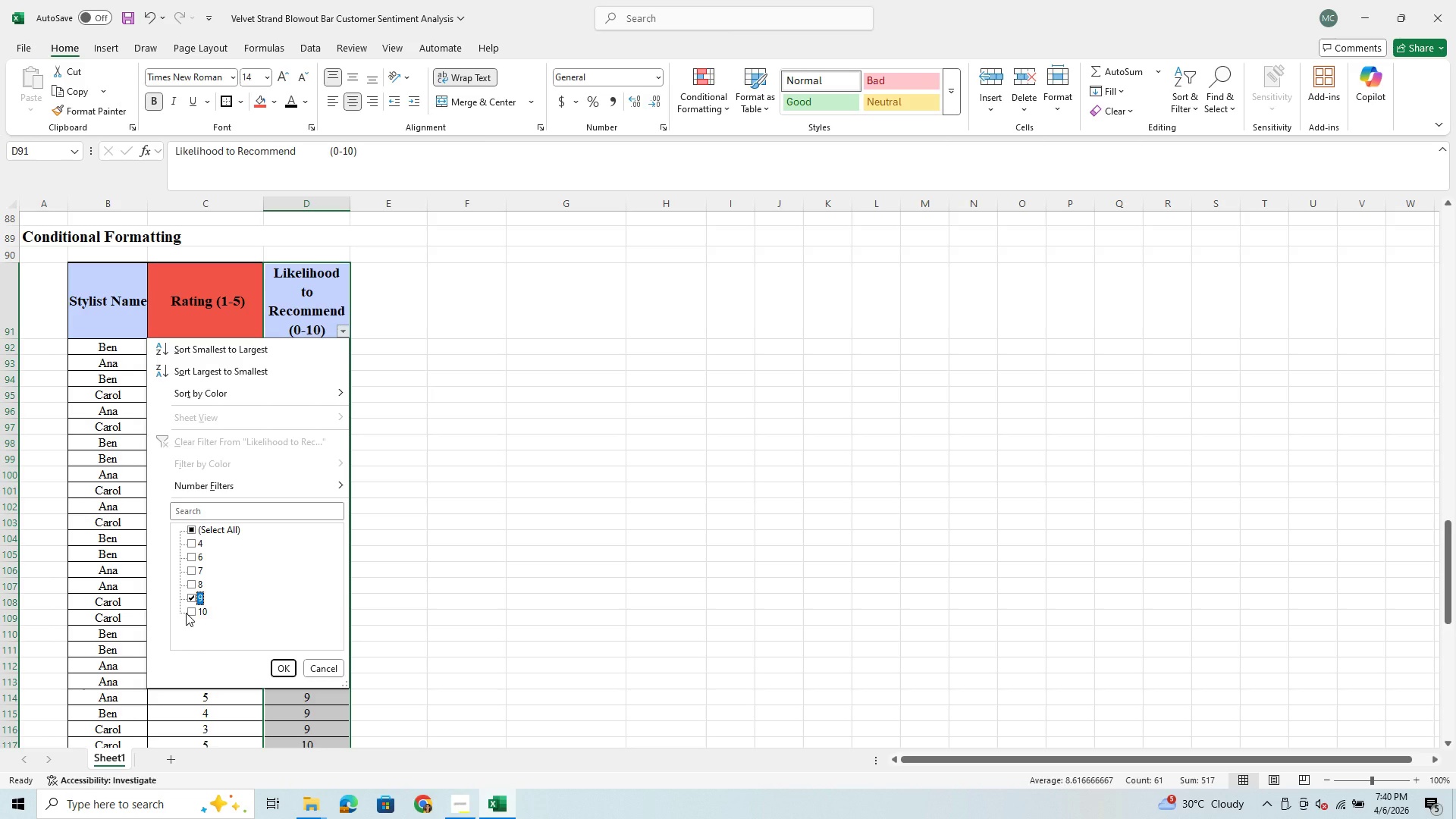 
left_click([190, 610])
 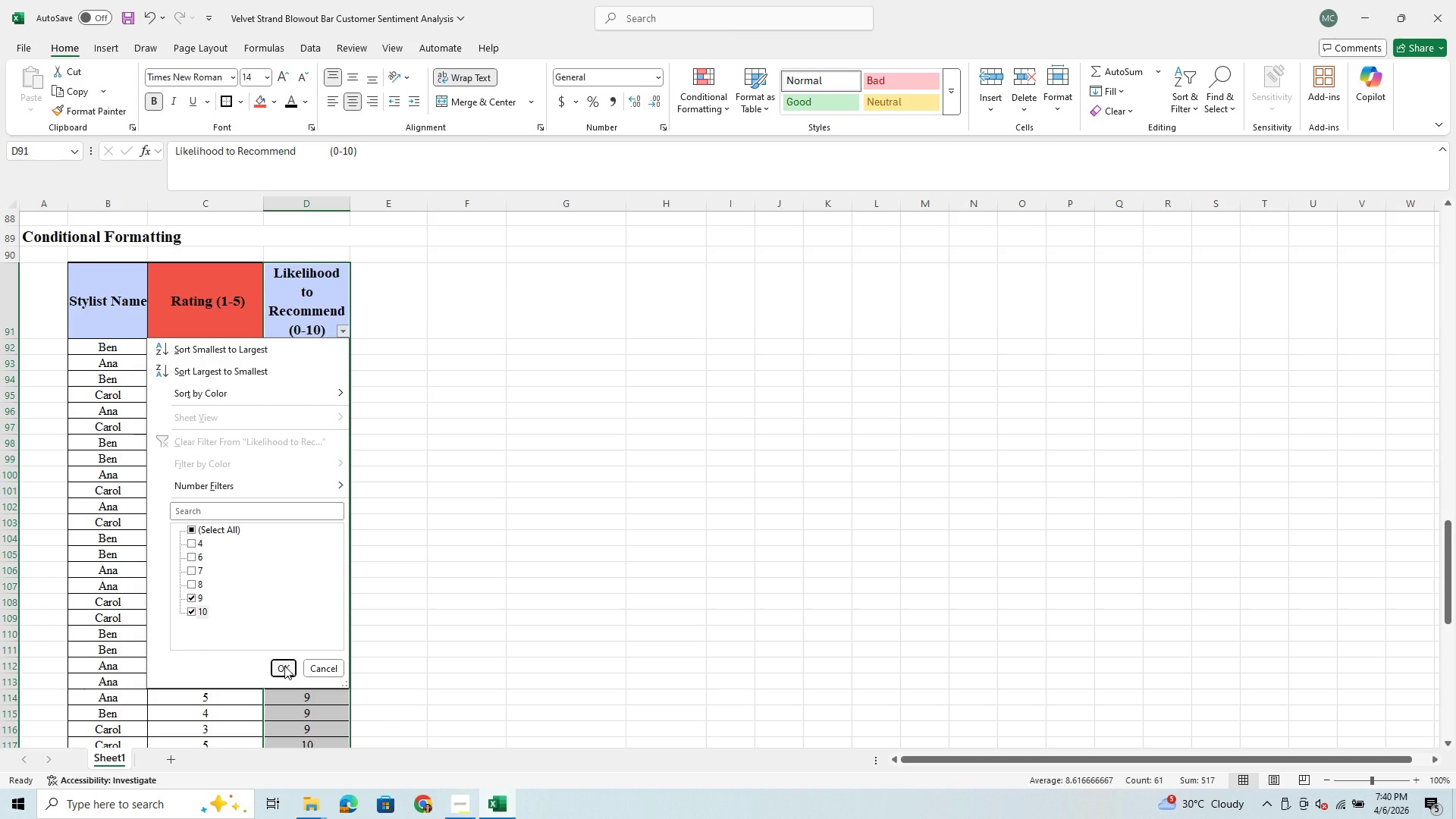 
left_click([284, 666])
 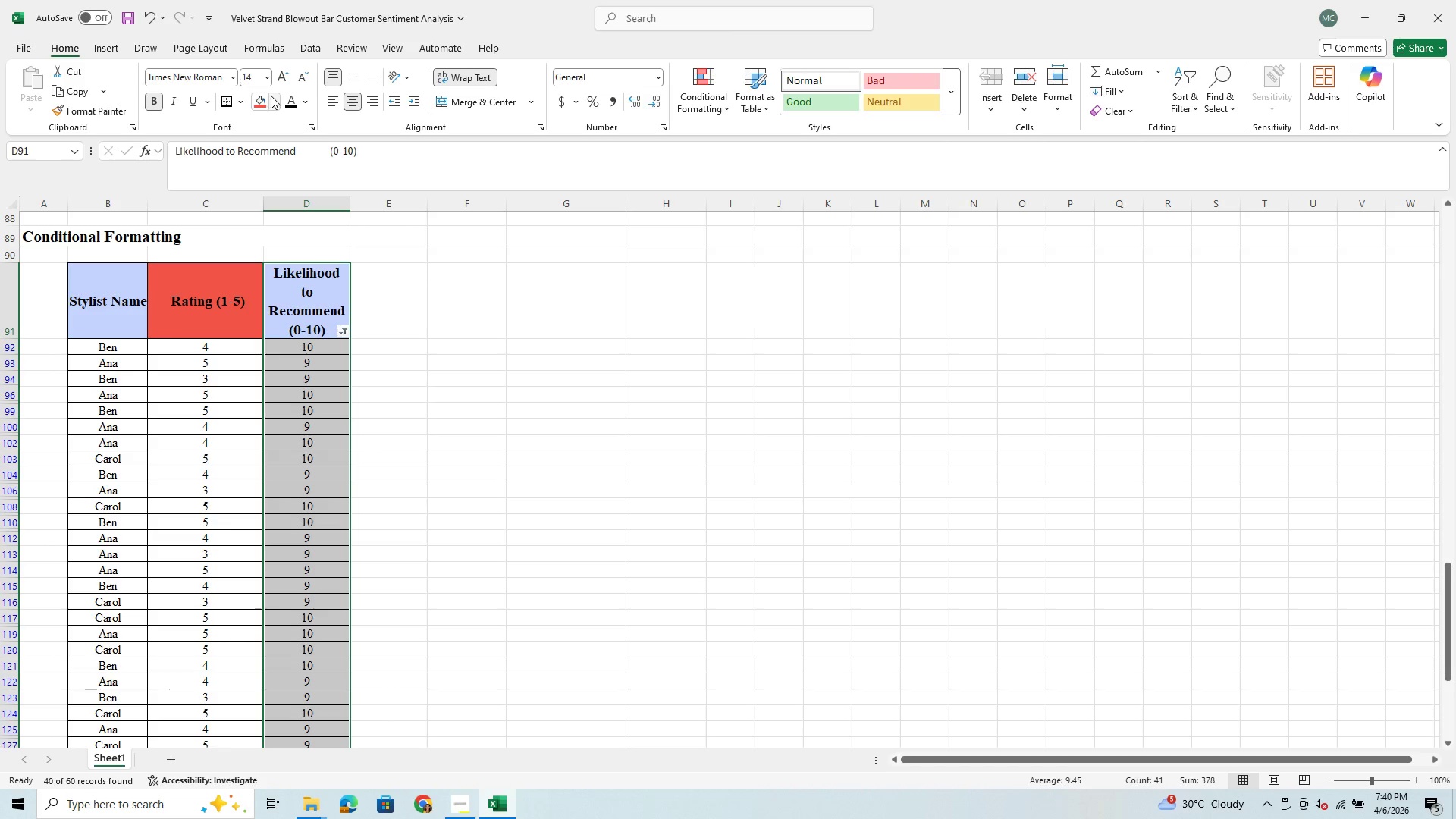 
left_click([271, 96])
 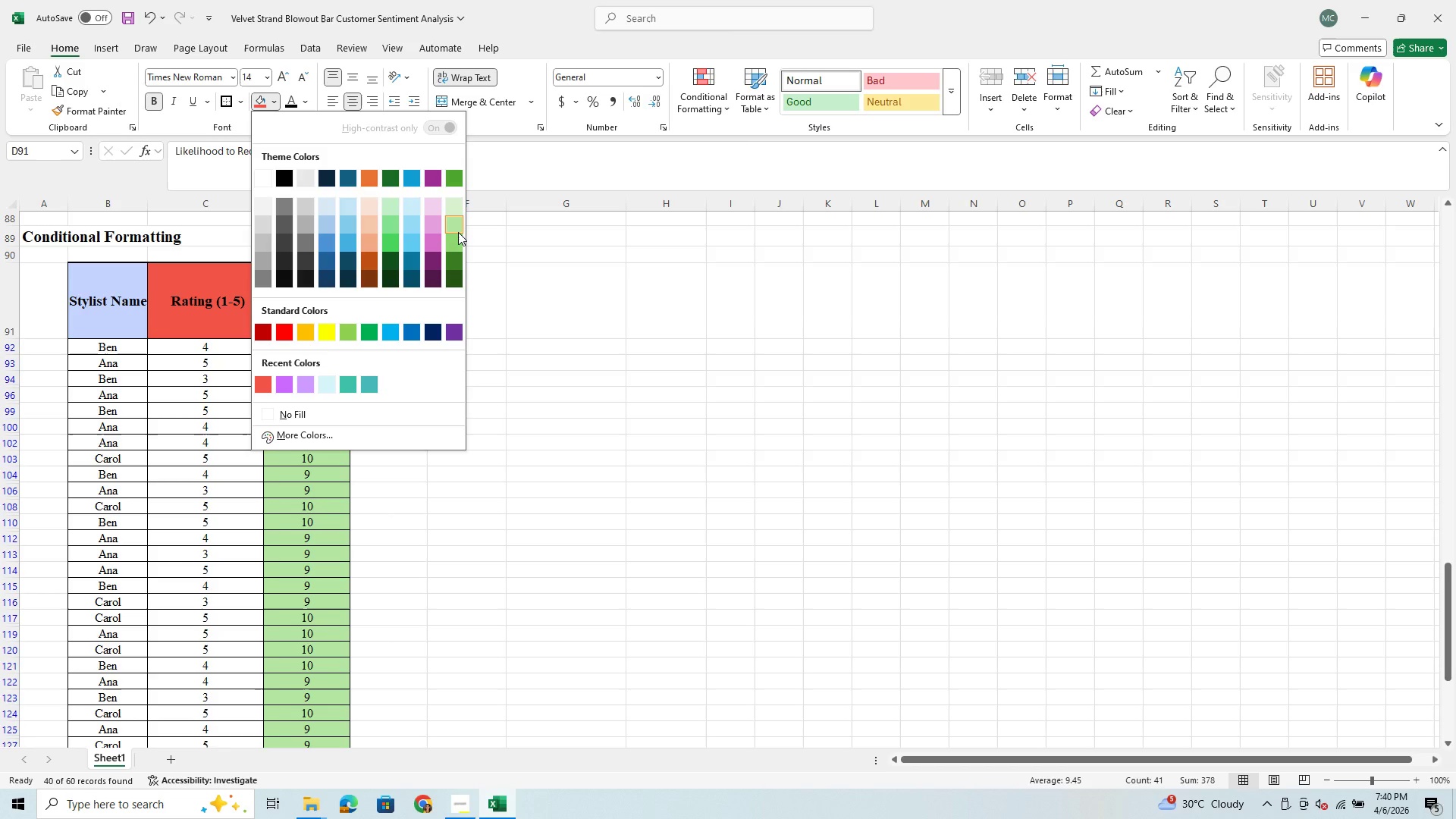 
wait(8.09)
 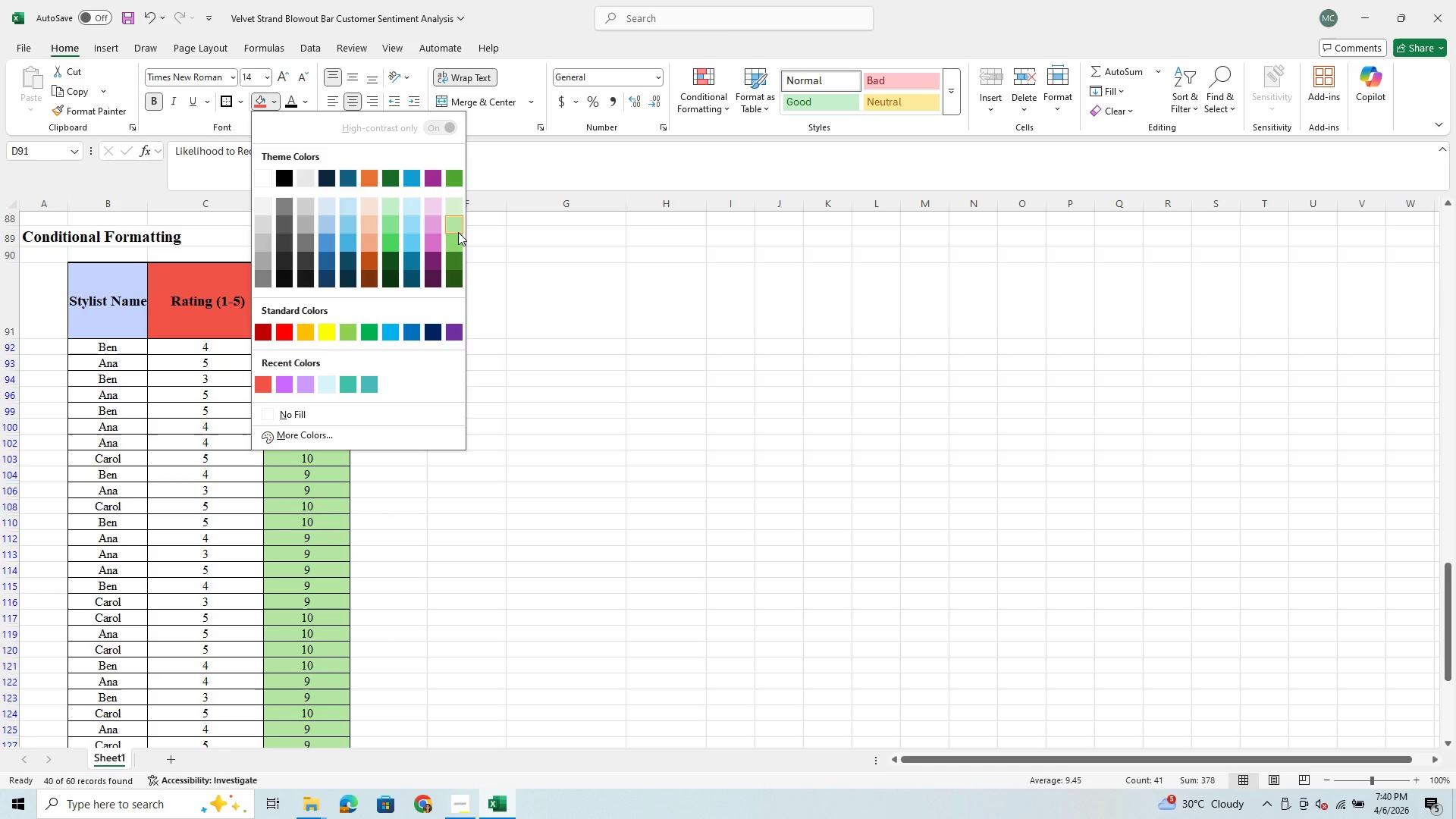 
left_click([351, 334])
 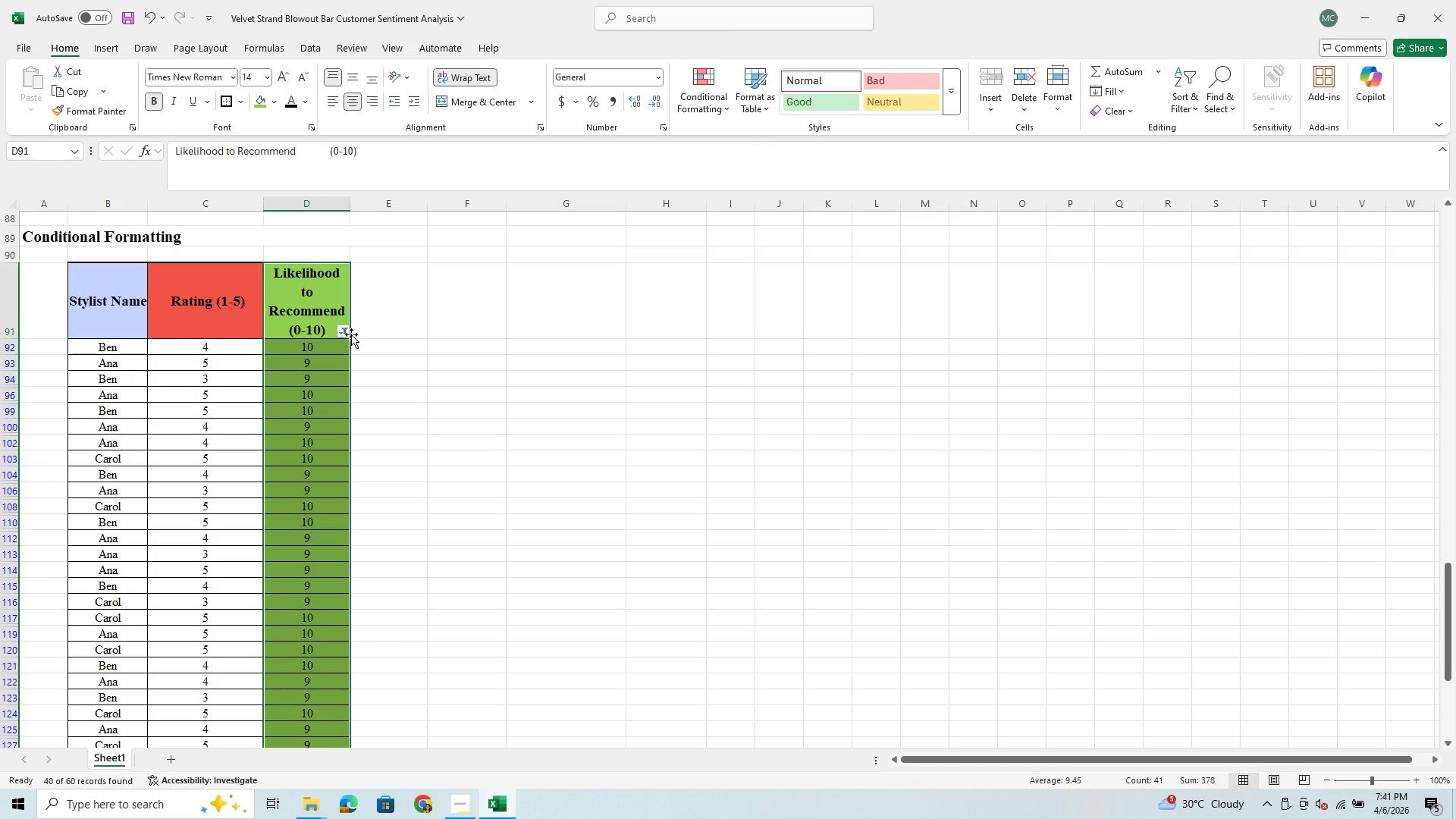 
scroll: coordinate [351, 334], scroll_direction: down, amount: 8.0
 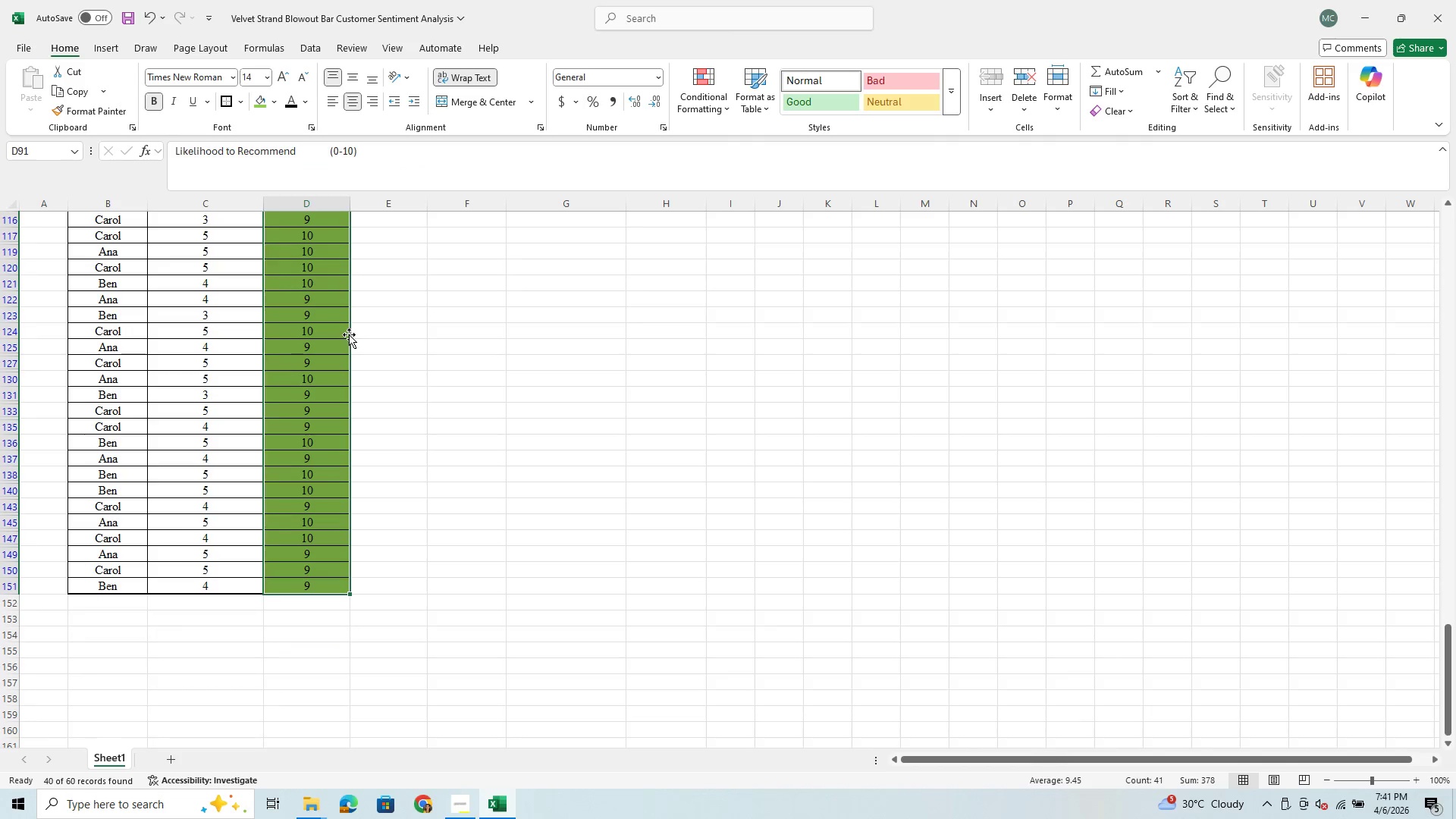 
scroll: coordinate [298, 408], scroll_direction: up, amount: 4.0
 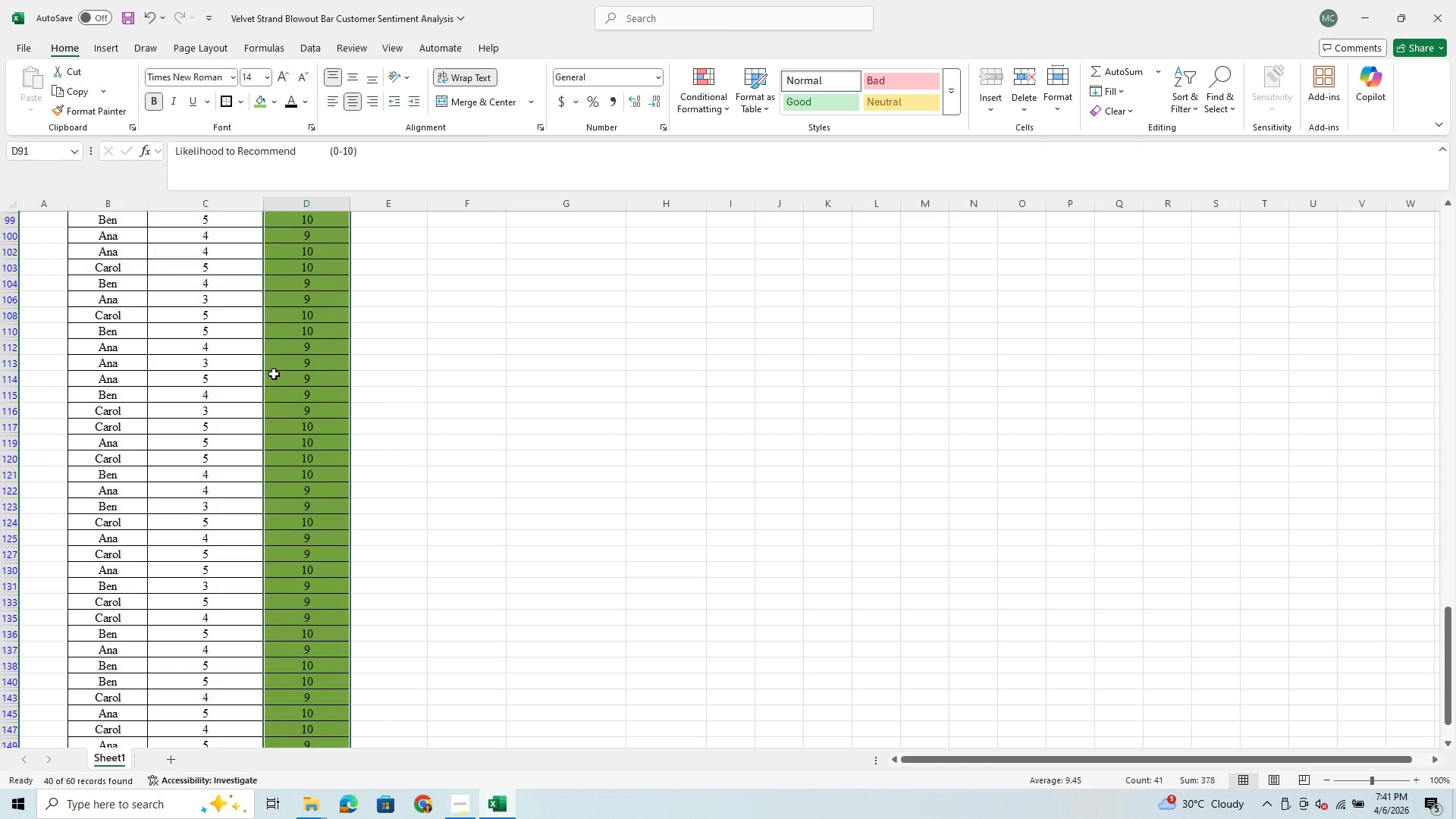 
wait(11.48)
 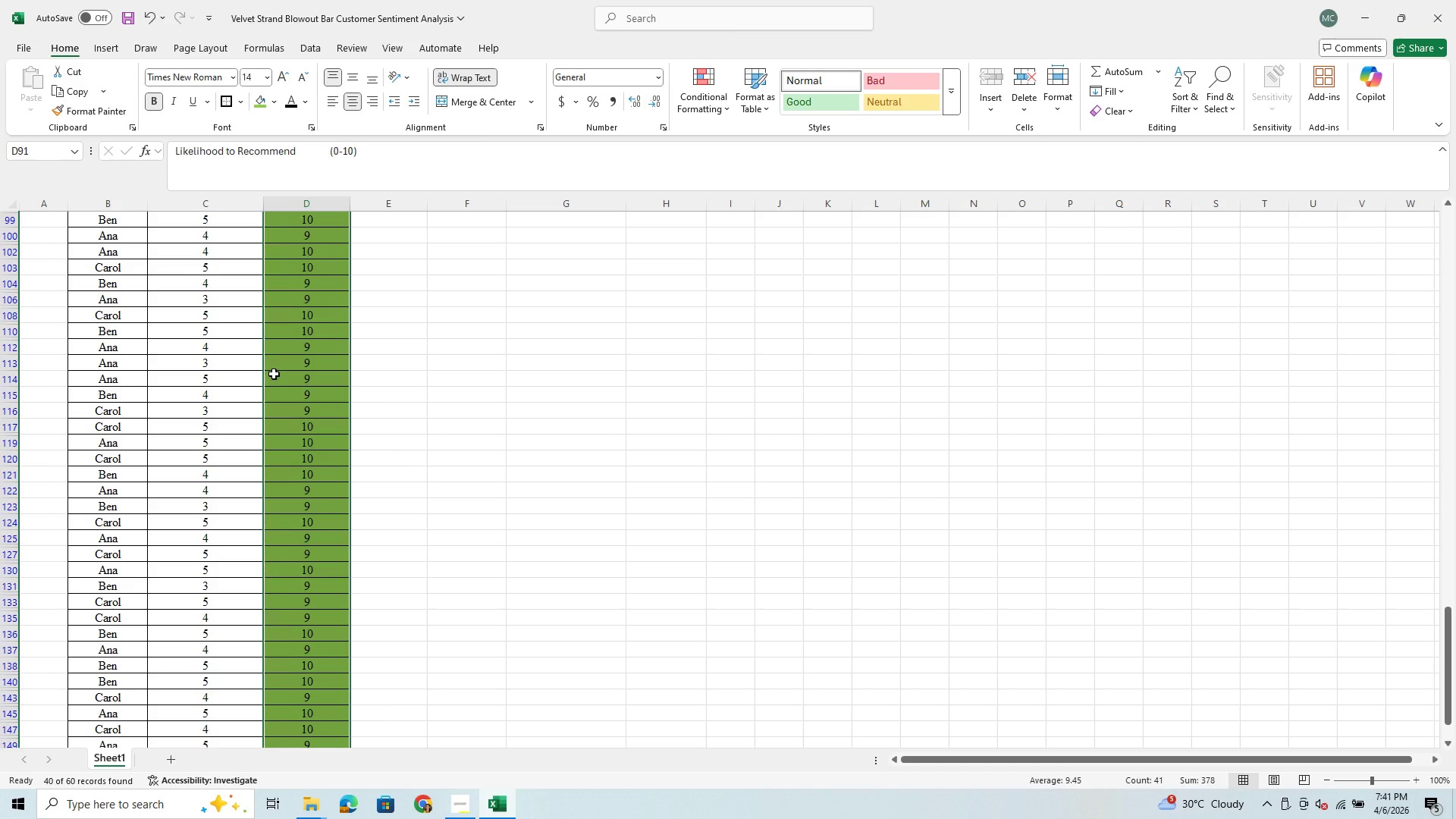 
scroll: coordinate [295, 663], scroll_direction: down, amount: 1.0
 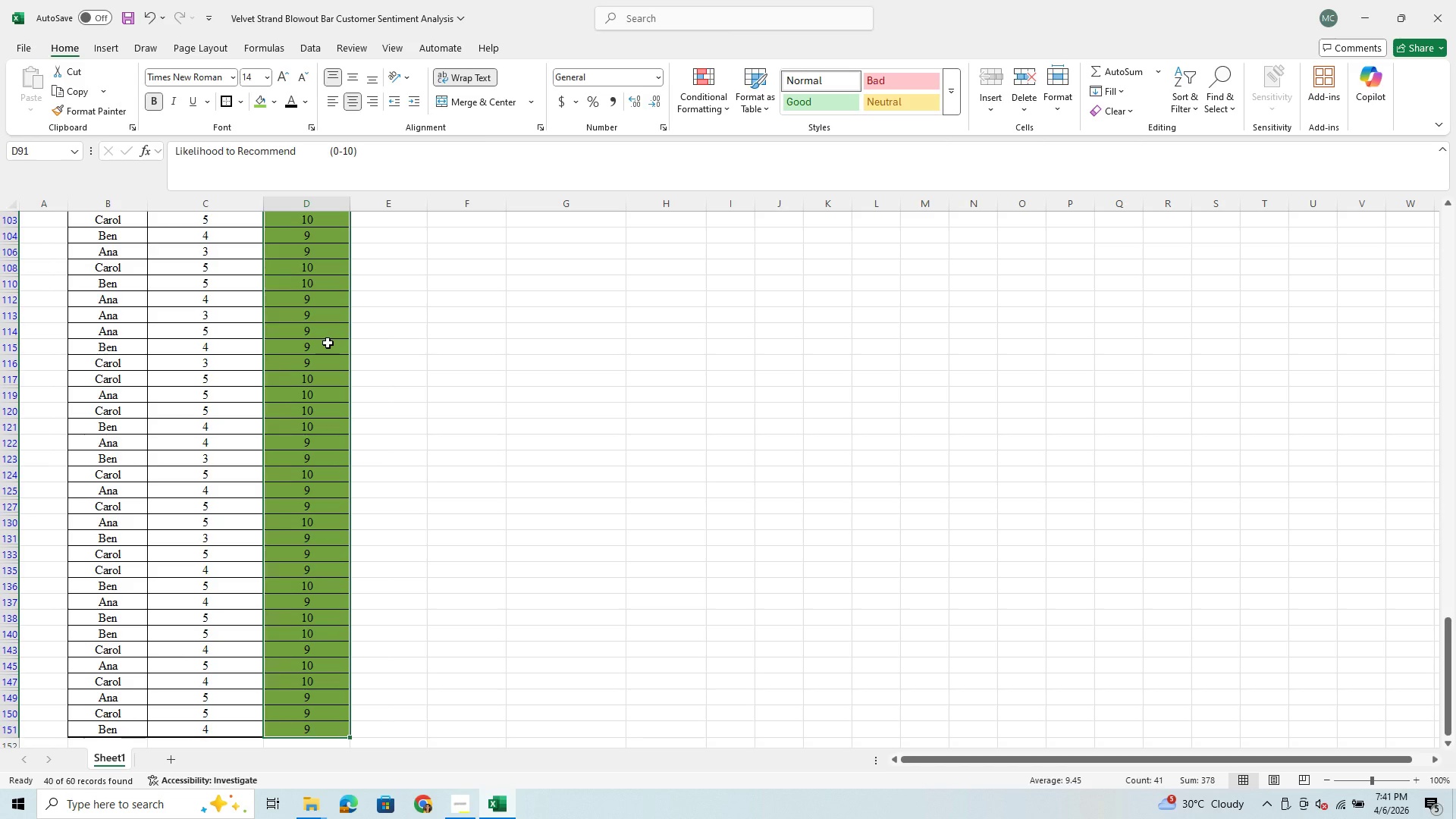 
scroll: coordinate [312, 352], scroll_direction: up, amount: 4.0
 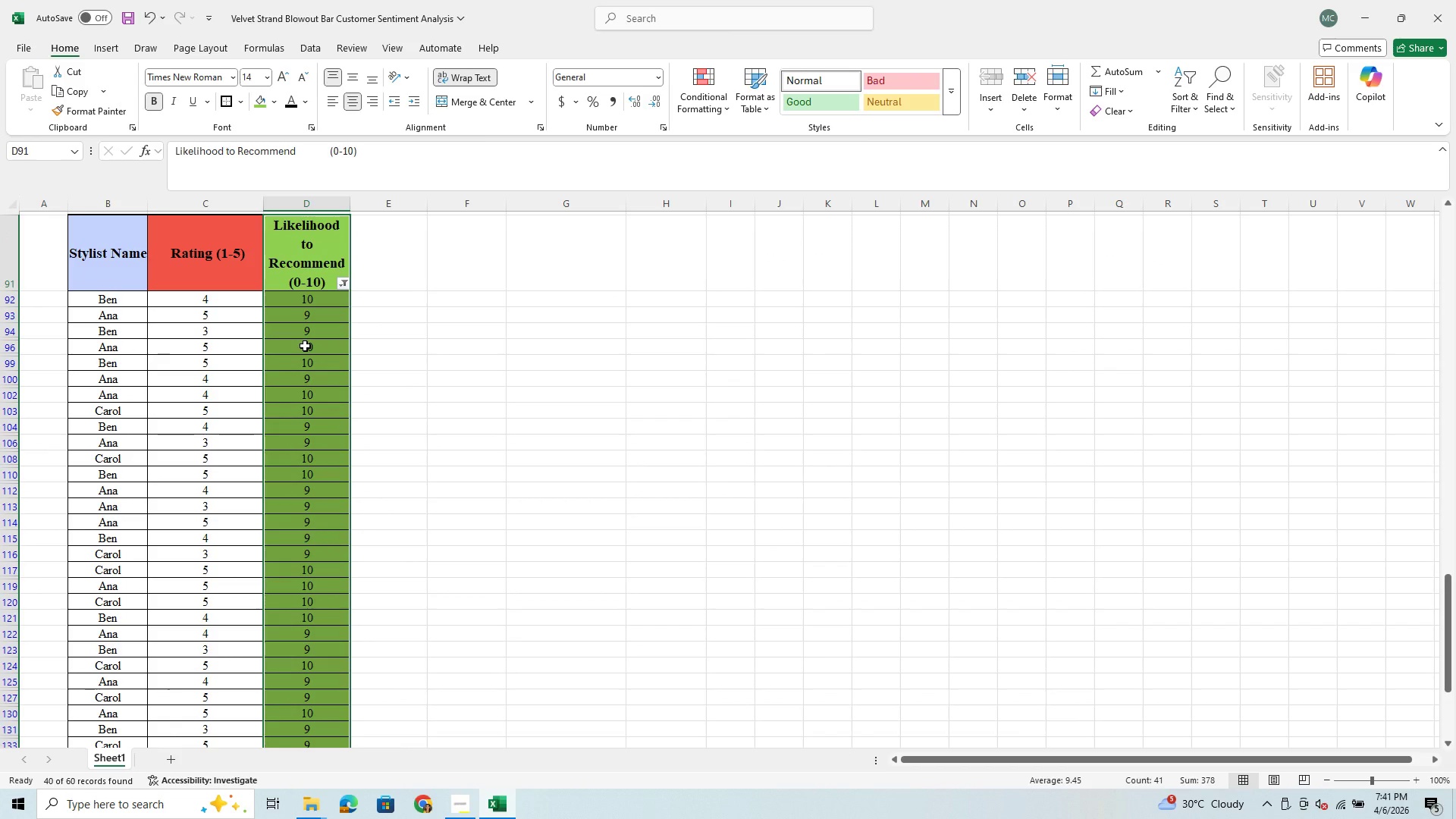 
scroll: coordinate [305, 346], scroll_direction: down, amount: 1.0
 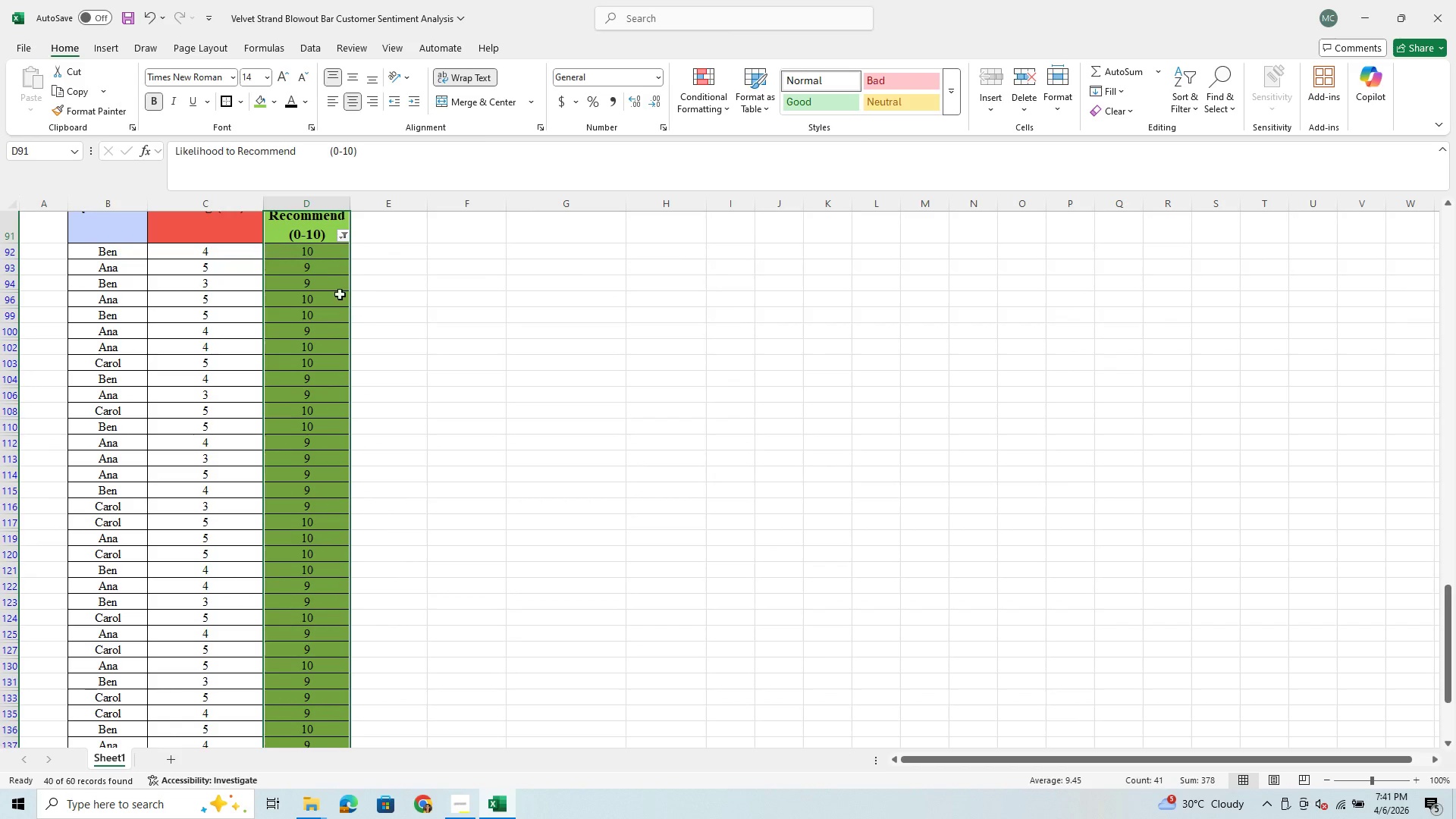 
mouse_move([346, 236])
 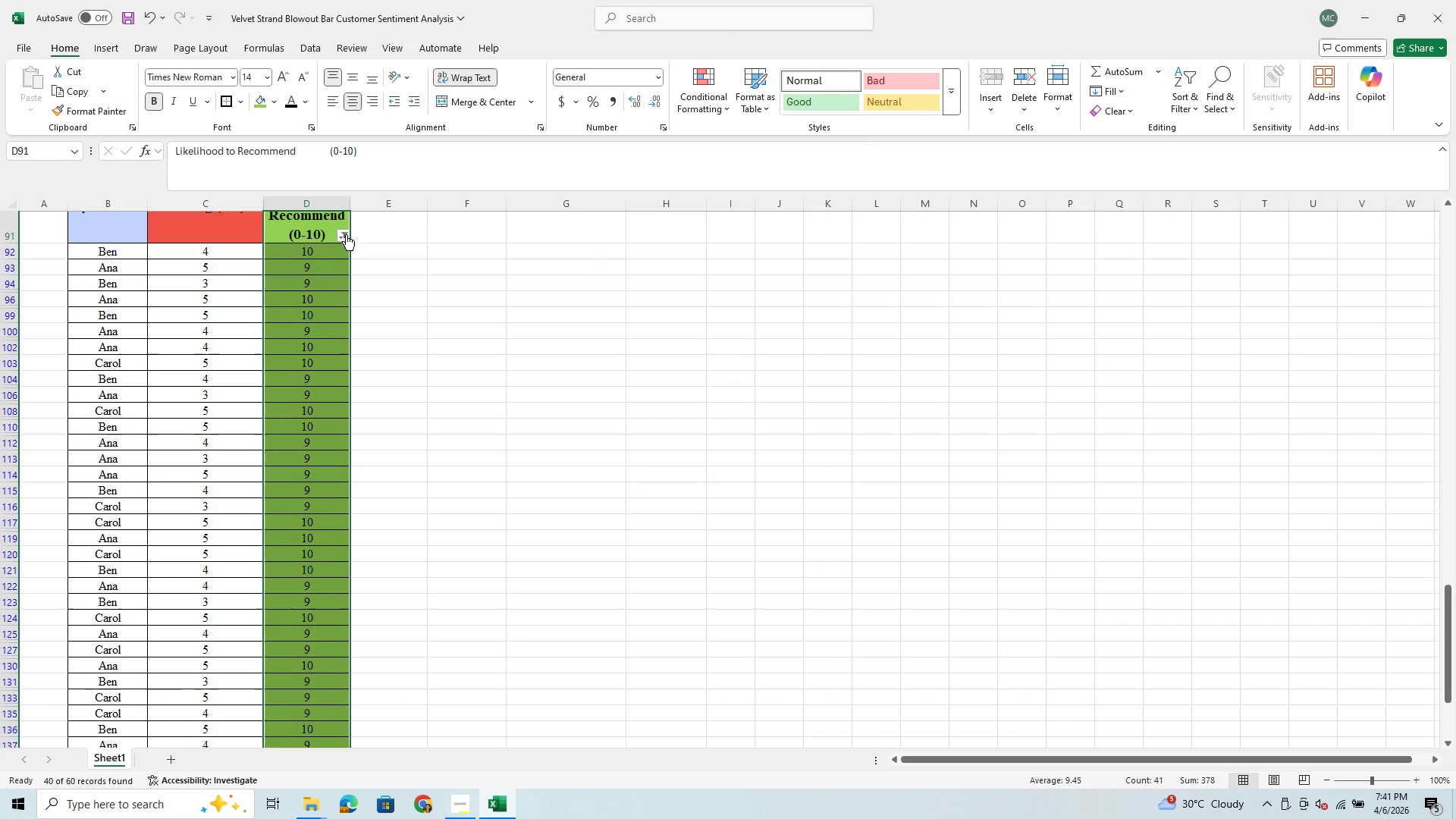 
left_click([346, 234])
 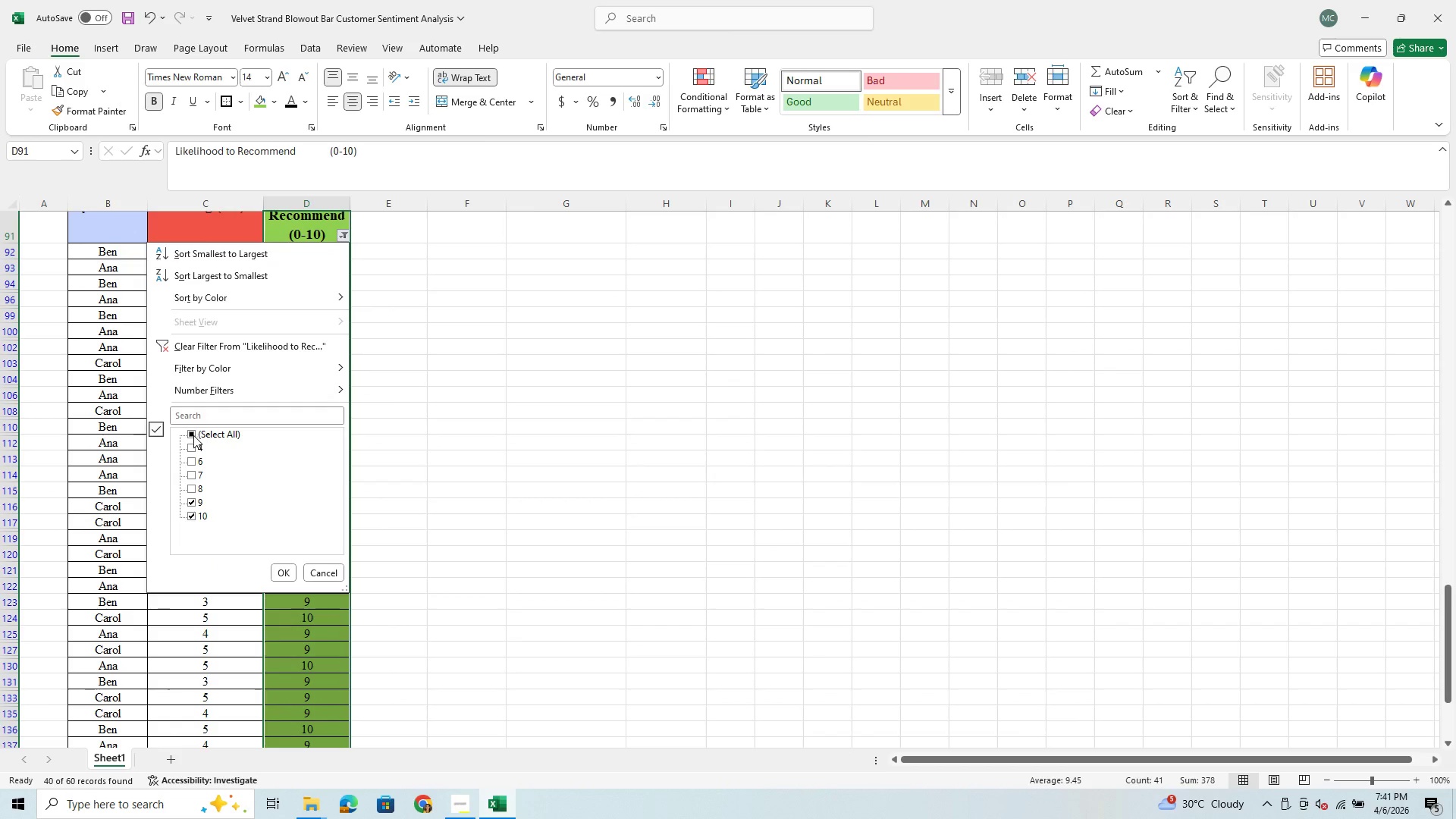 
left_click([193, 435])
 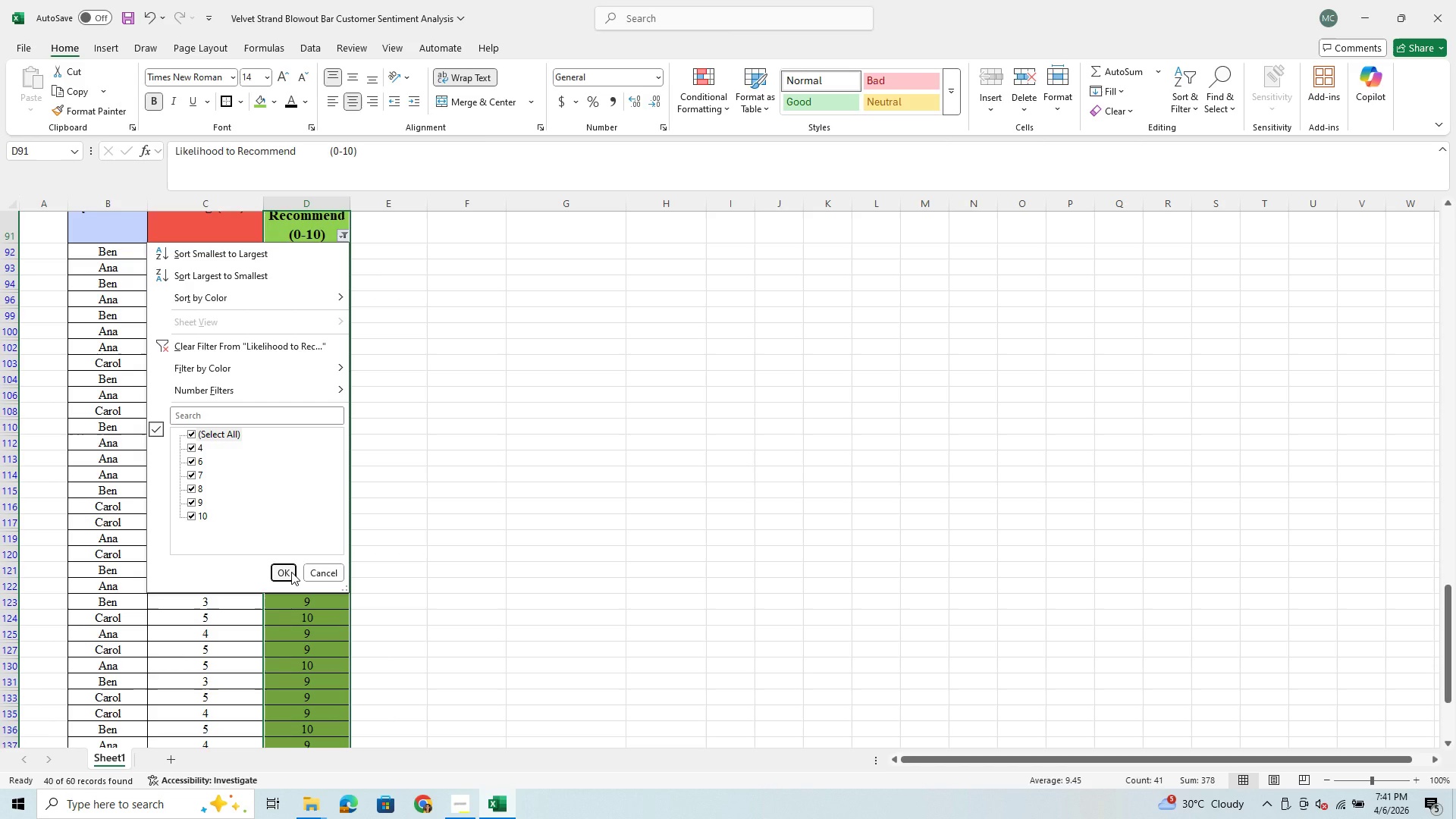 
left_click([291, 572])
 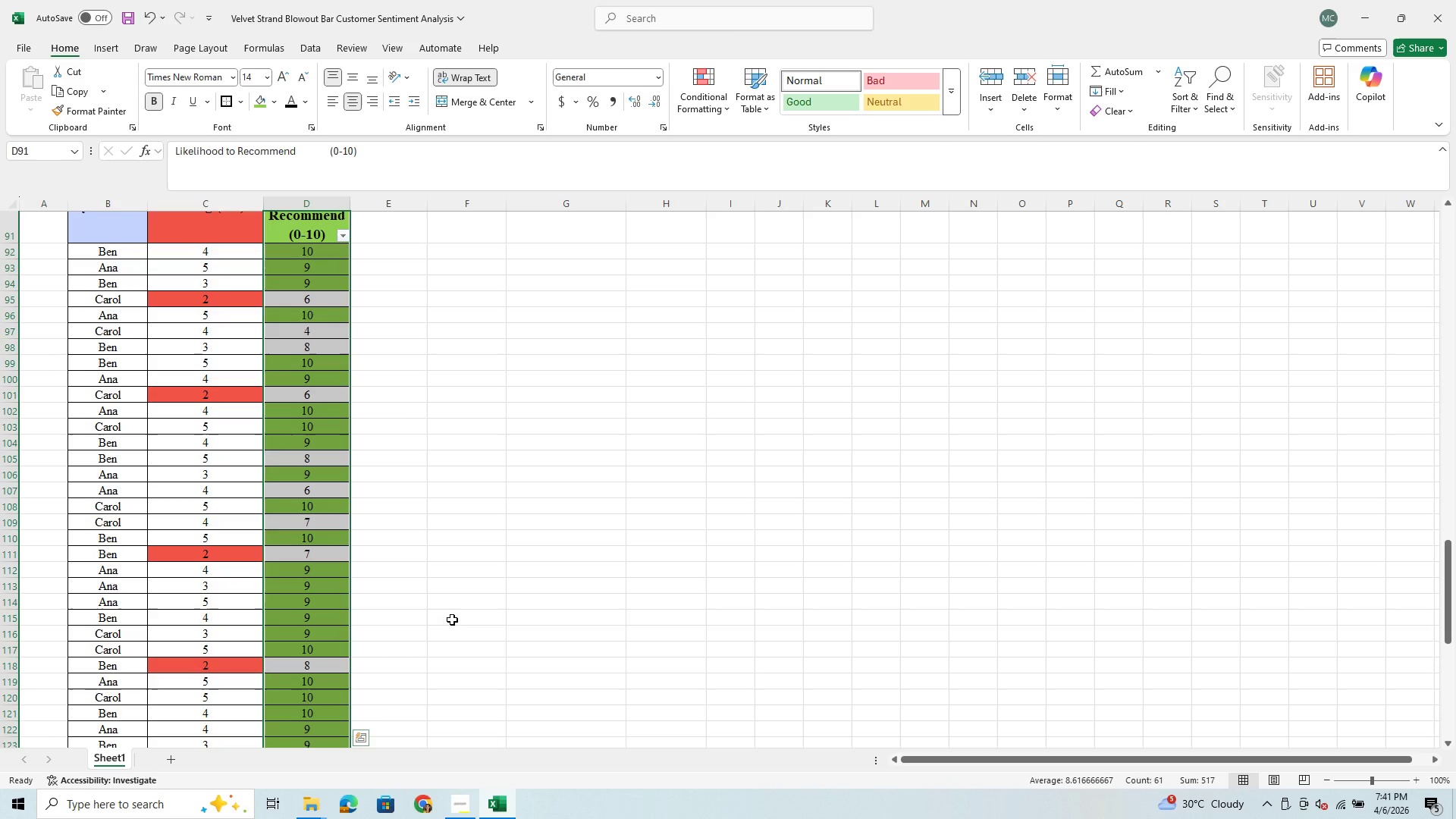 
scroll: coordinate [452, 617], scroll_direction: up, amount: 3.0
 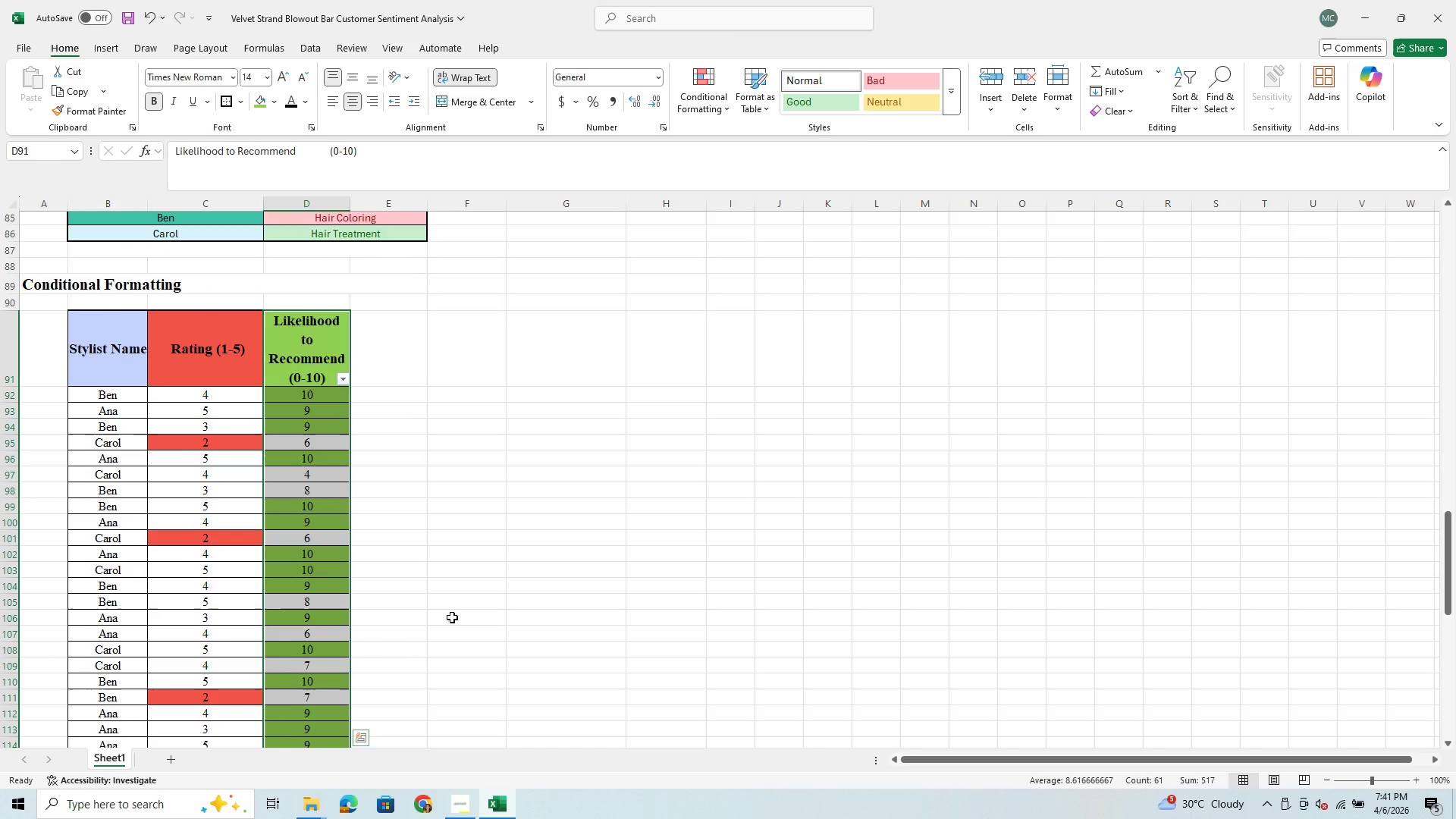 
scroll: coordinate [452, 617], scroll_direction: down, amount: 13.0
 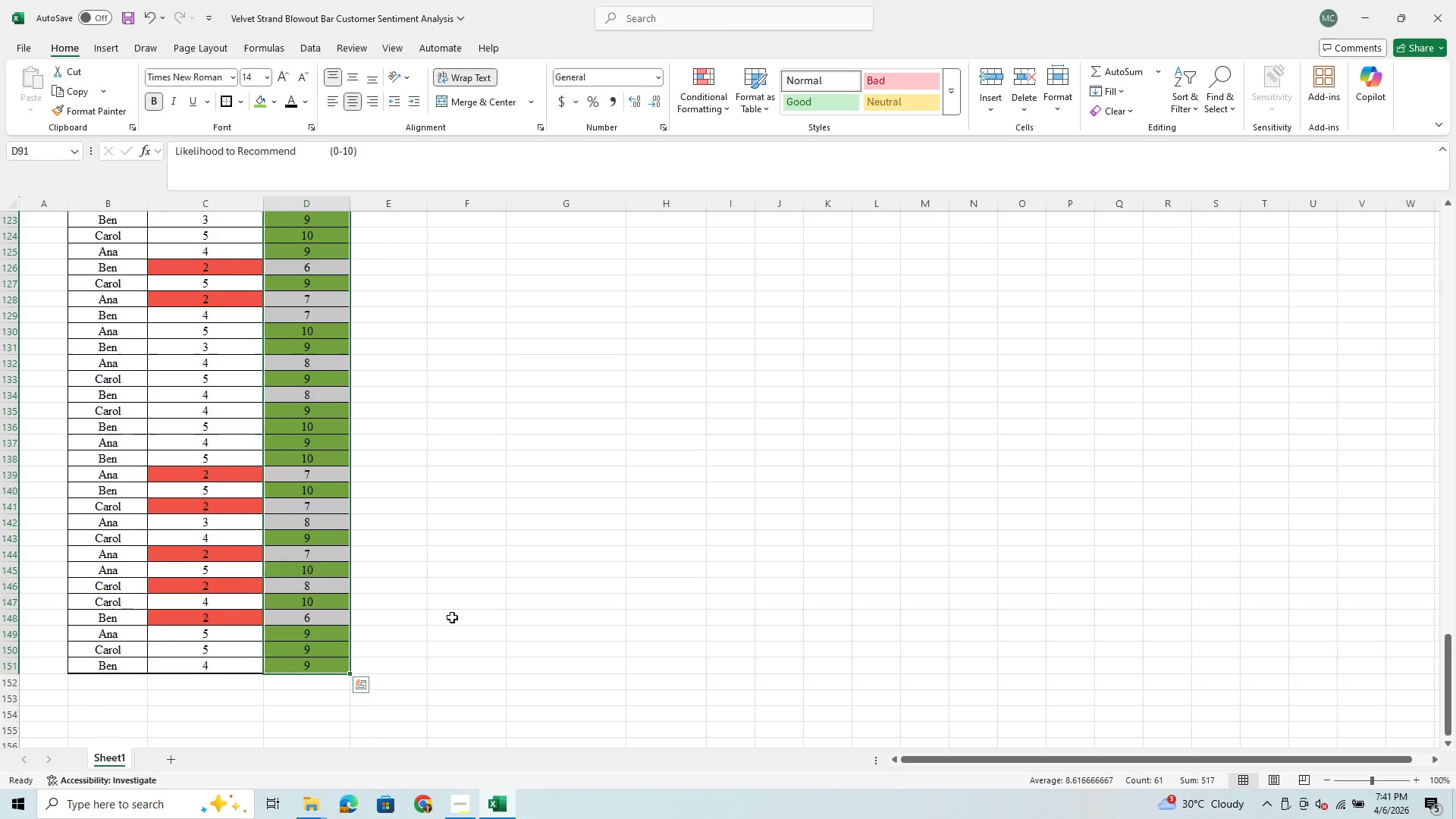 
scroll: coordinate [452, 617], scroll_direction: up, amount: 10.0
 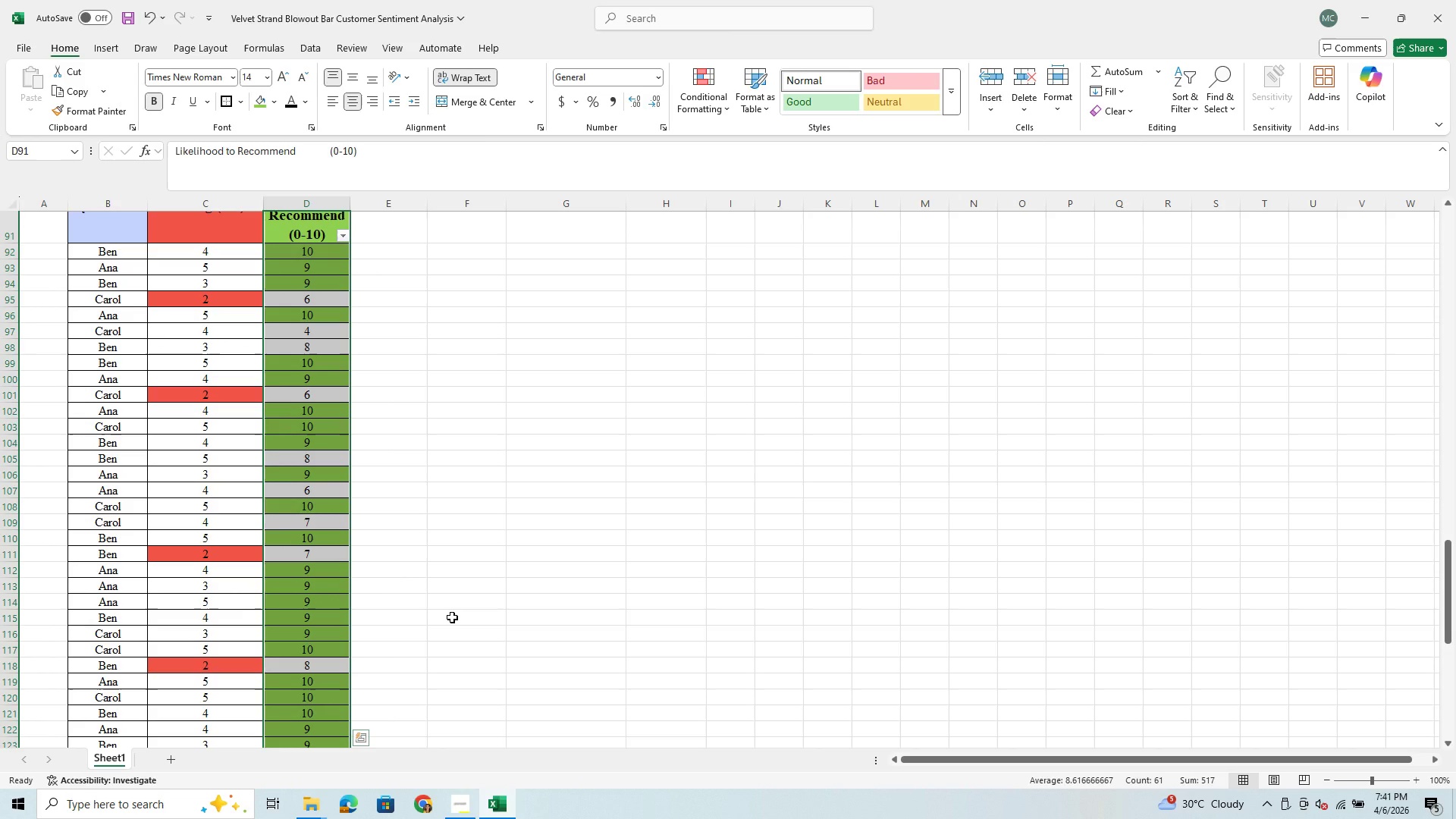 
scroll: coordinate [452, 617], scroll_direction: down, amount: 2.0
 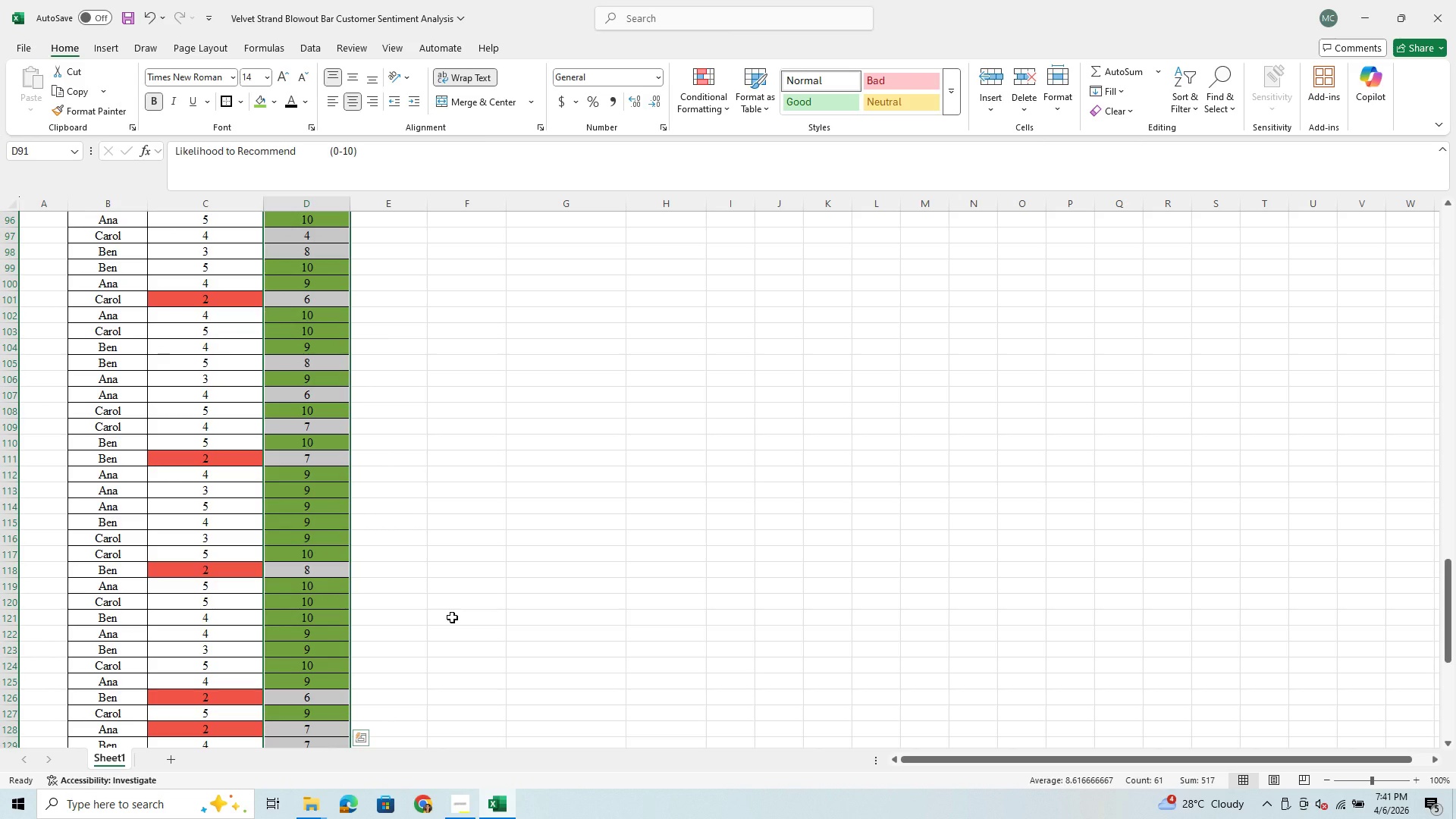 
scroll: coordinate [447, 617], scroll_direction: up, amount: 2.0
 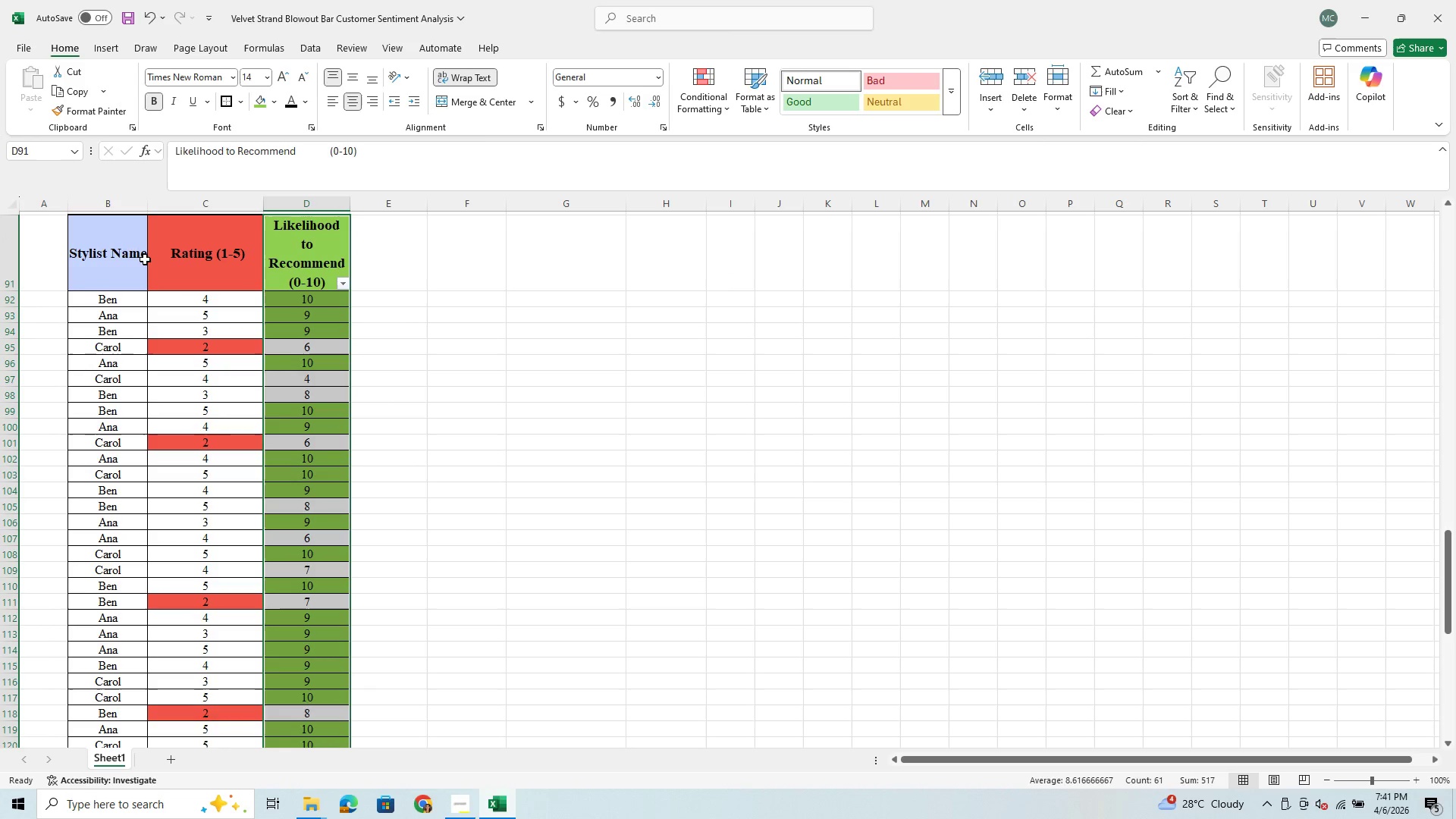 
left_click_drag(start_coordinate=[111, 261], to_coordinate=[305, 270])
 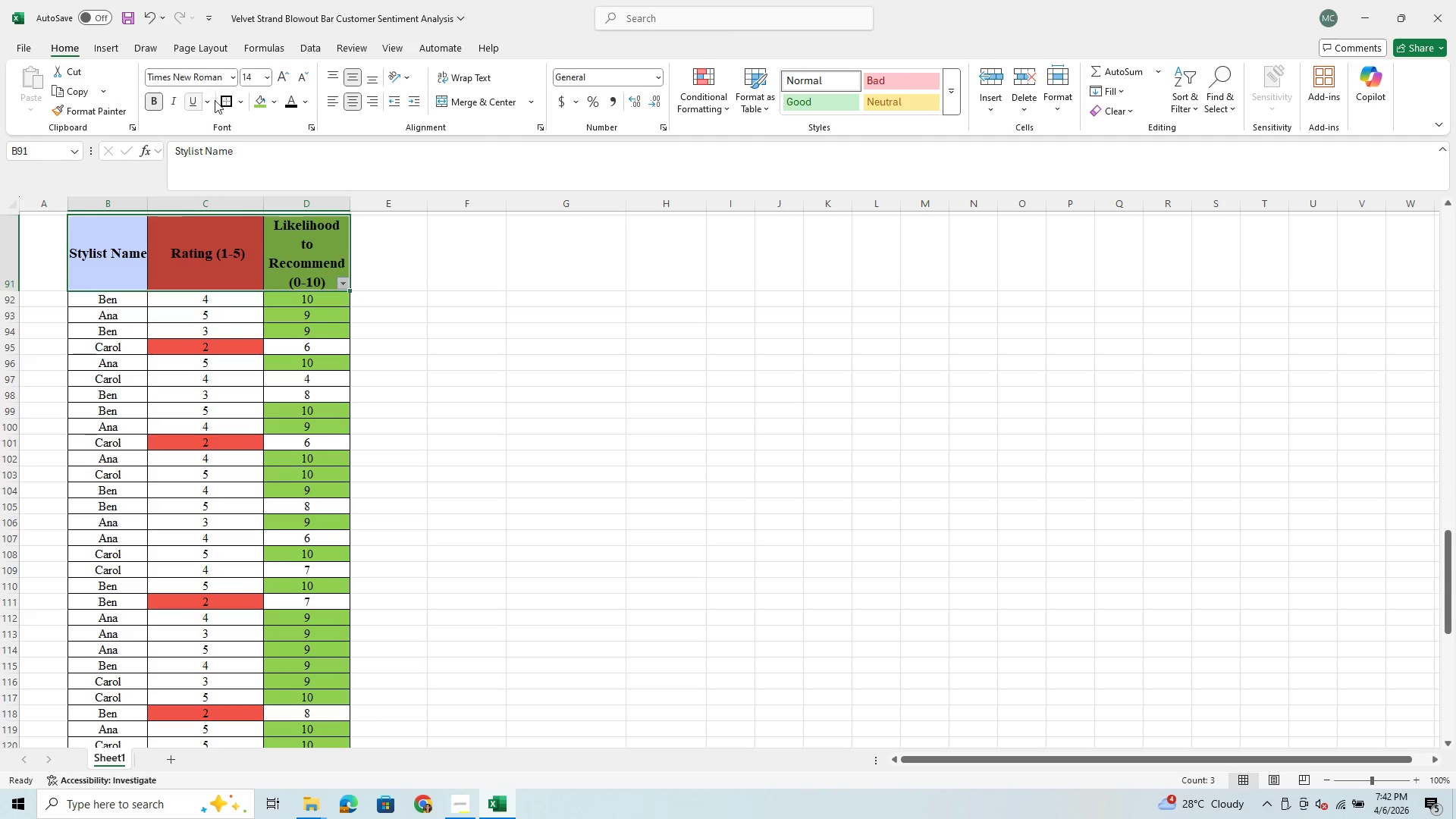 
left_click([275, 101])
 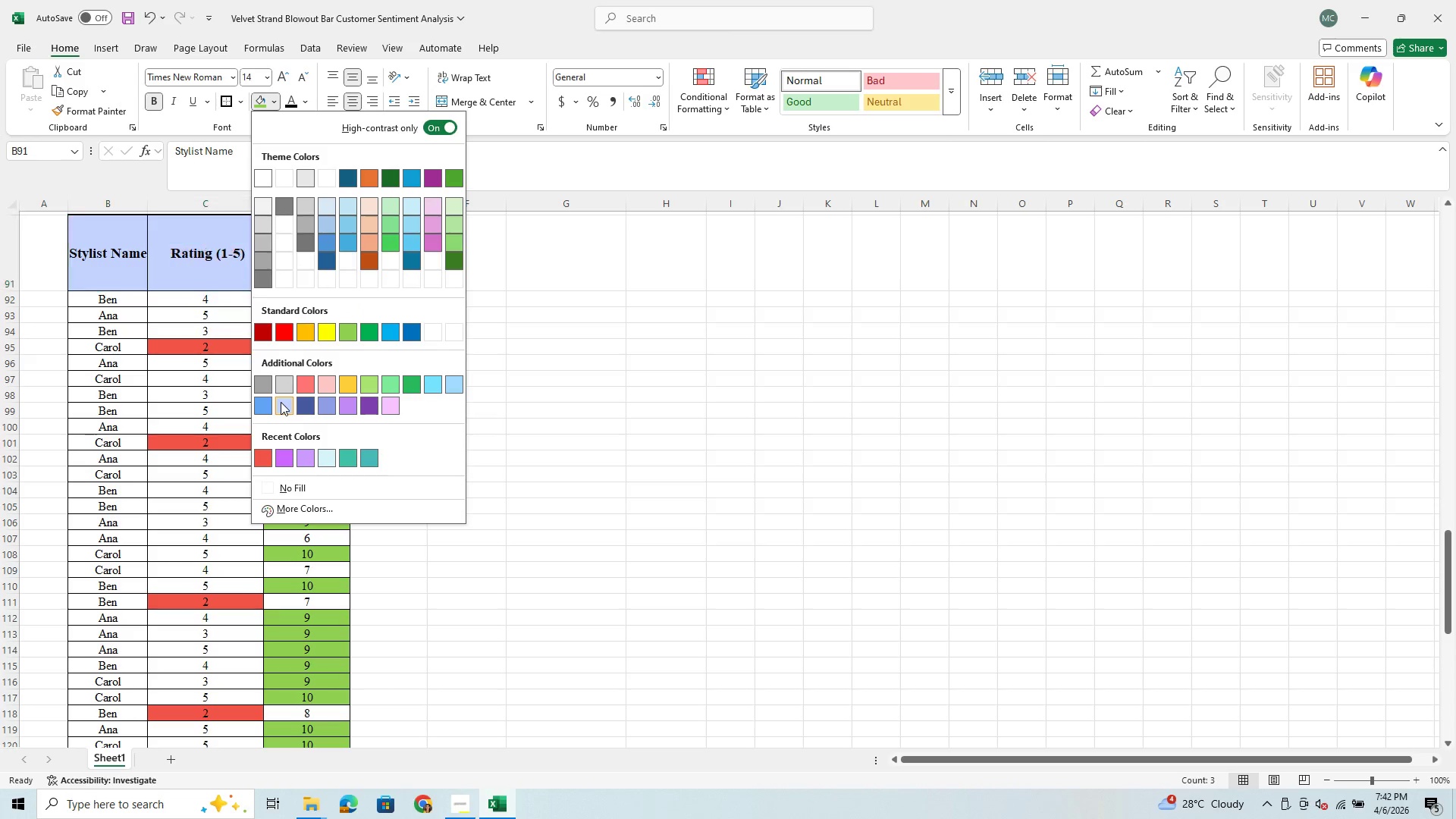 
left_click([281, 402])
 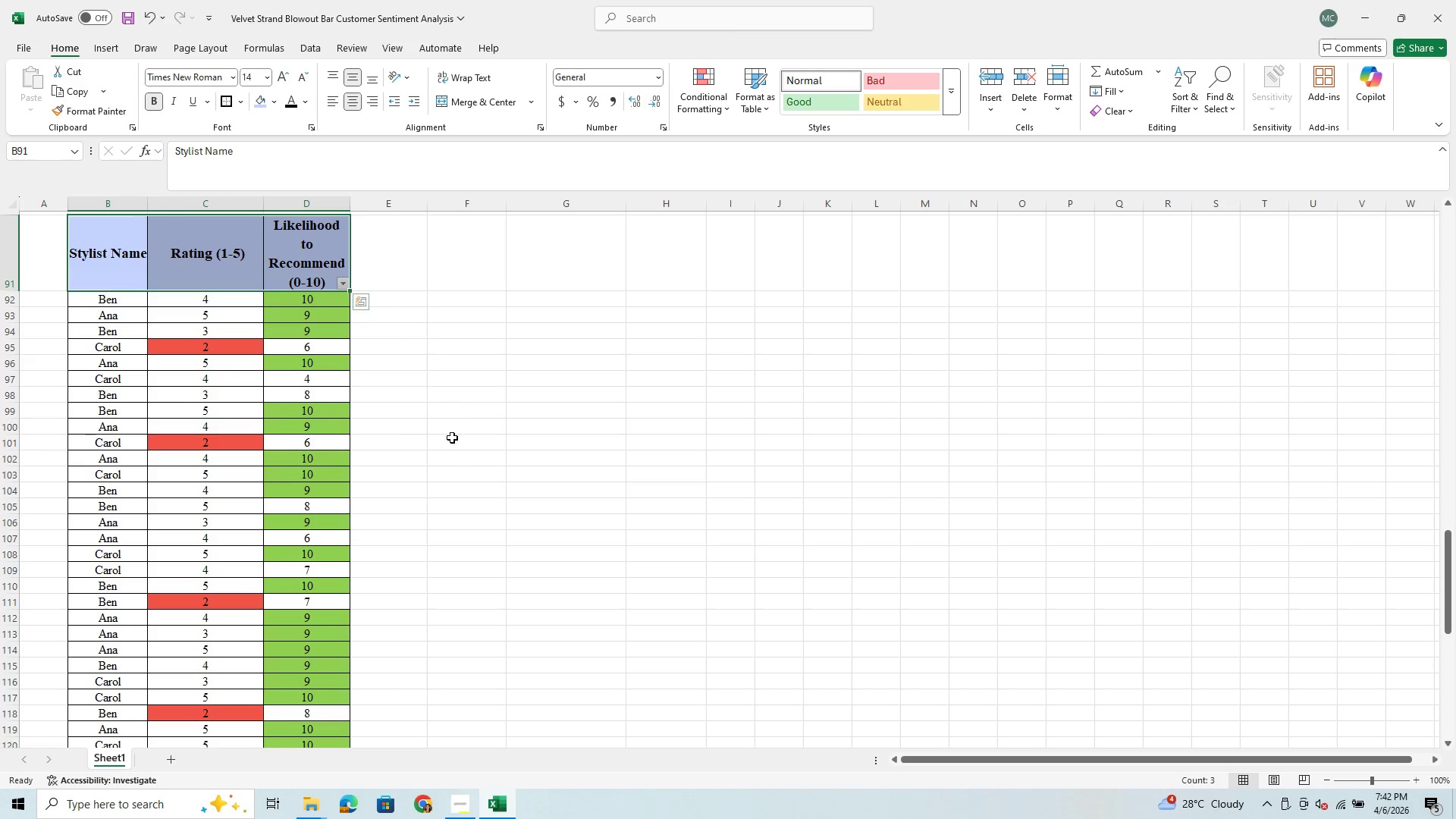 
left_click([452, 438])
 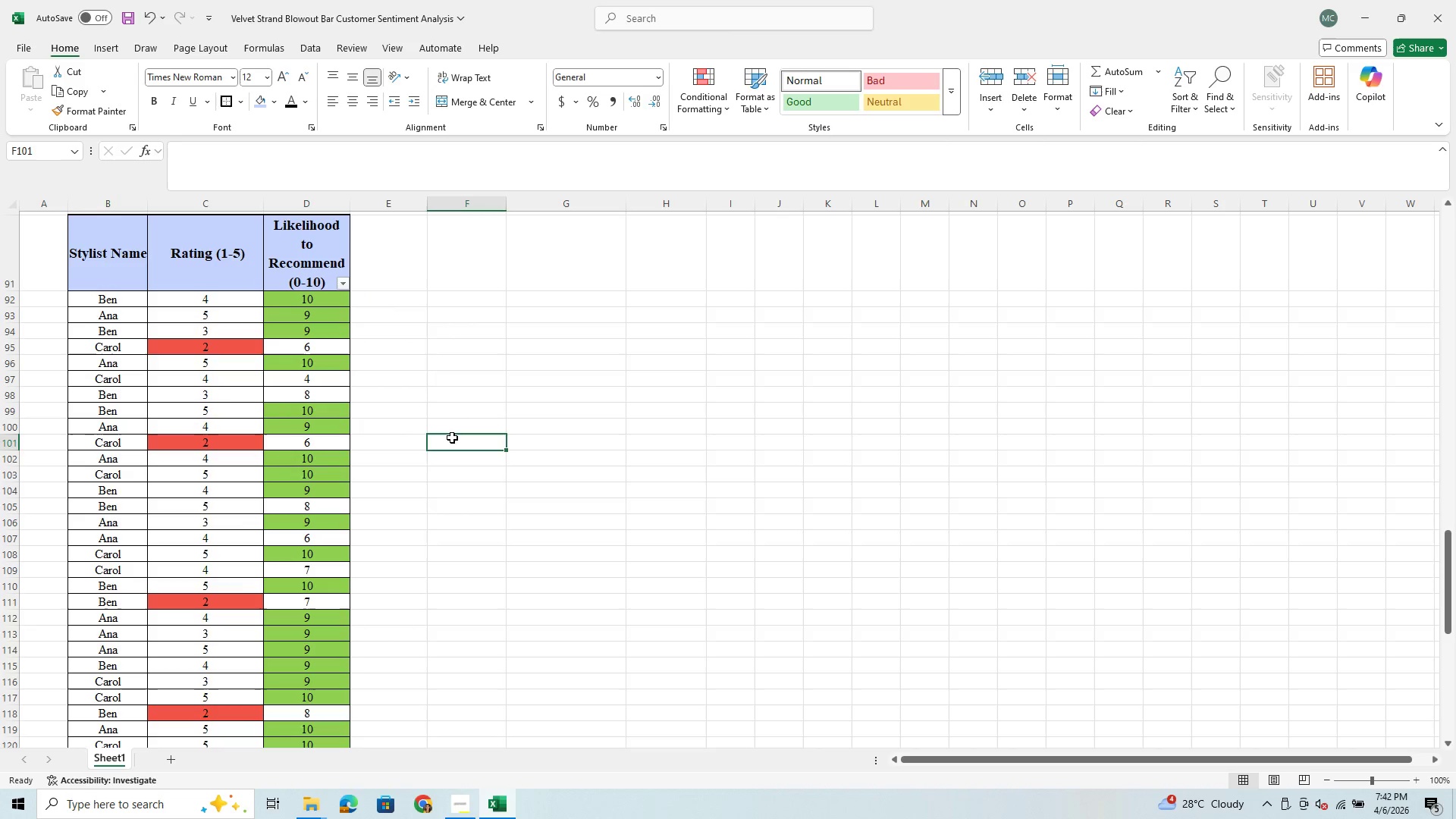 
scroll: coordinate [452, 438], scroll_direction: down, amount: 11.0
 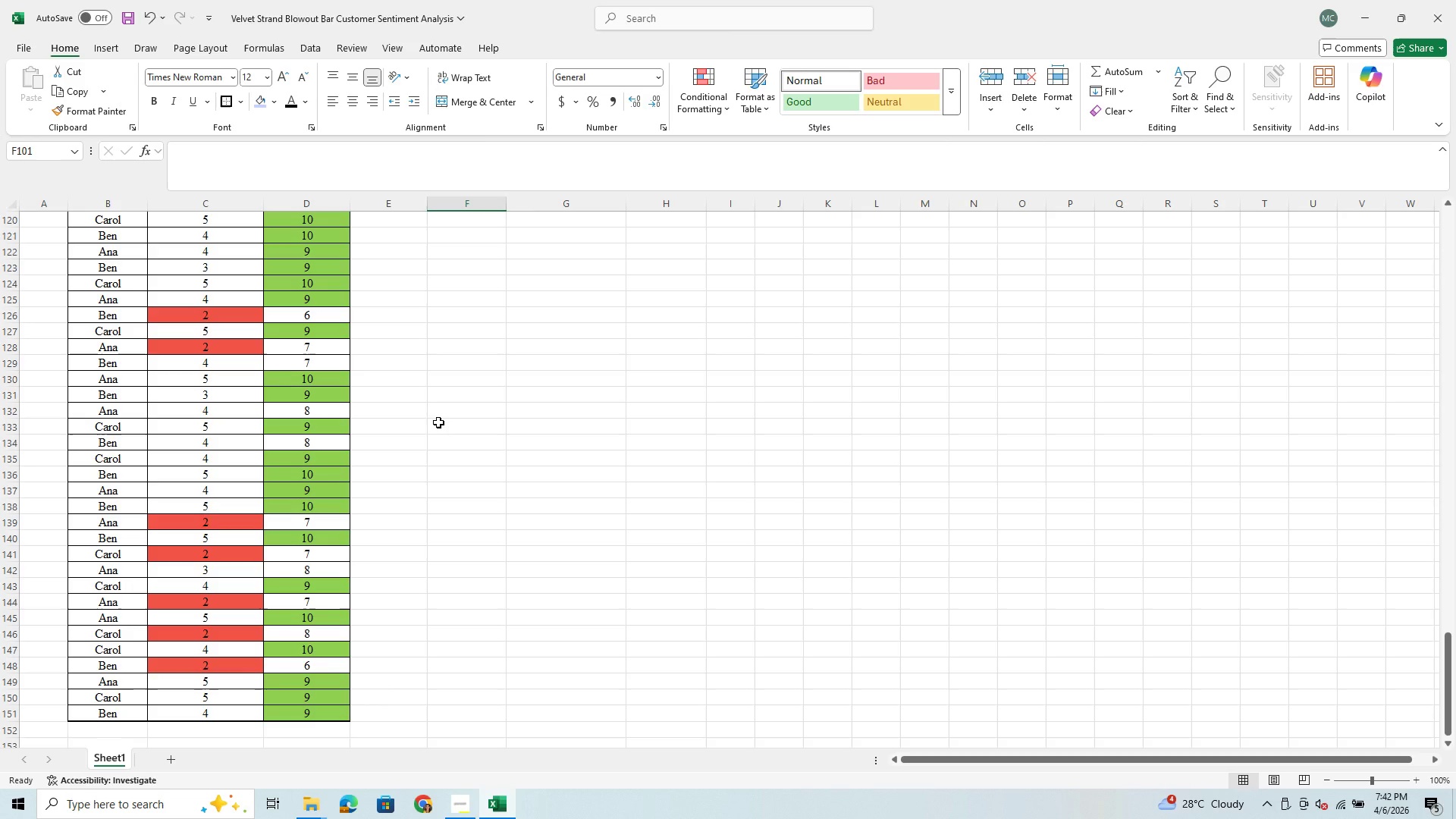 
wait(5.71)
 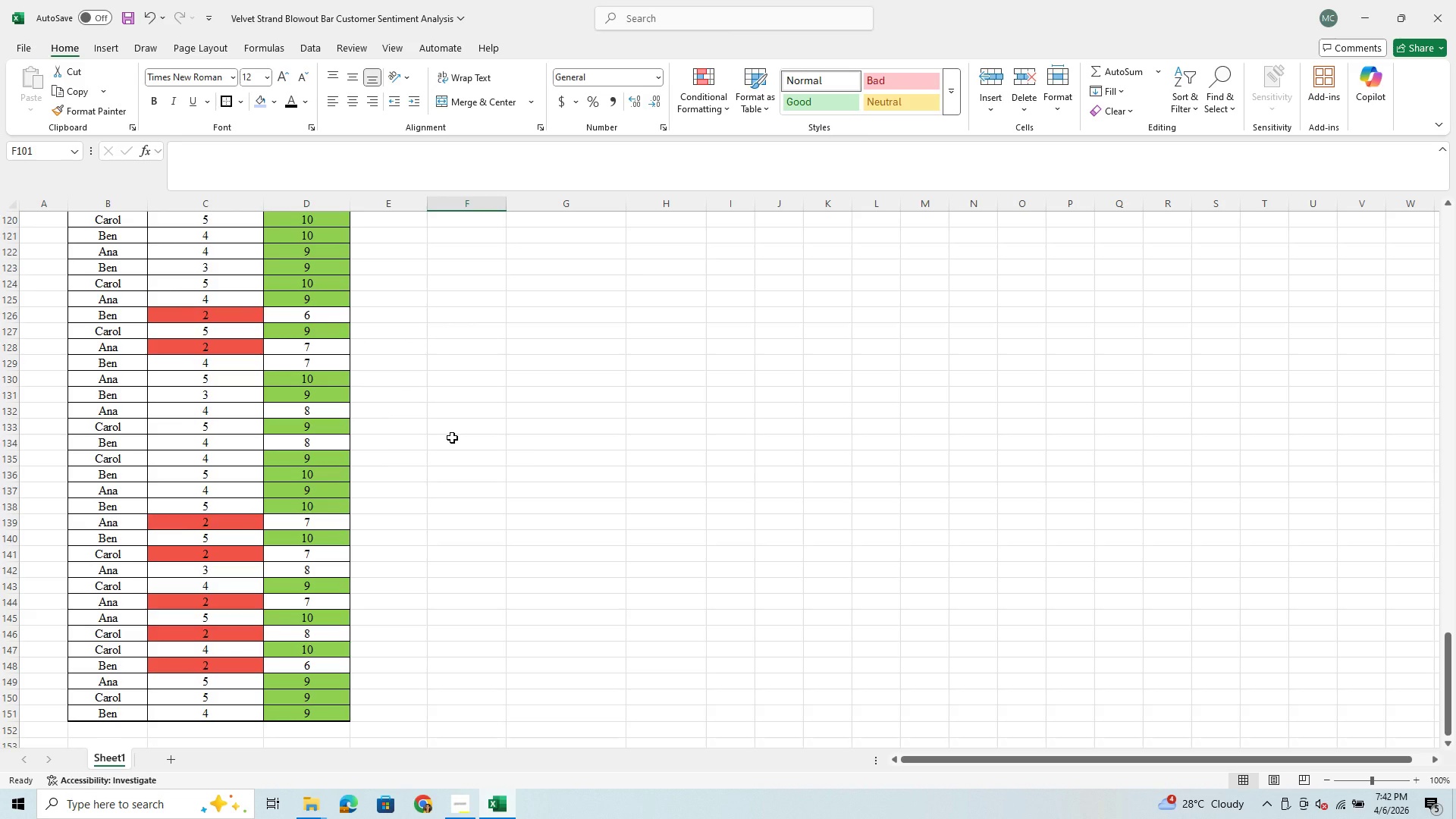 
scroll: coordinate [427, 403], scroll_direction: down, amount: 3.0
 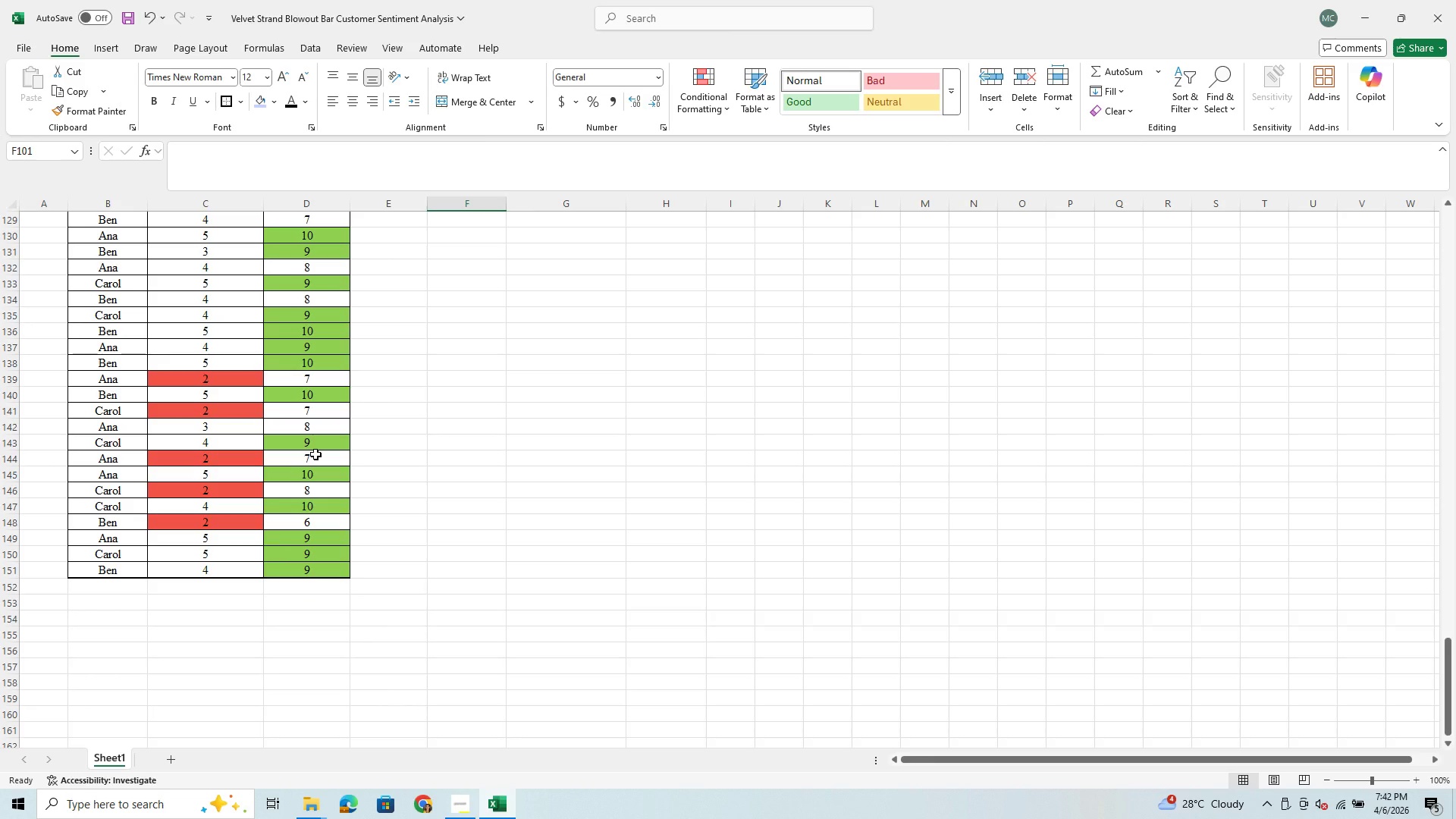 
scroll: coordinate [315, 454], scroll_direction: up, amount: 1.0
 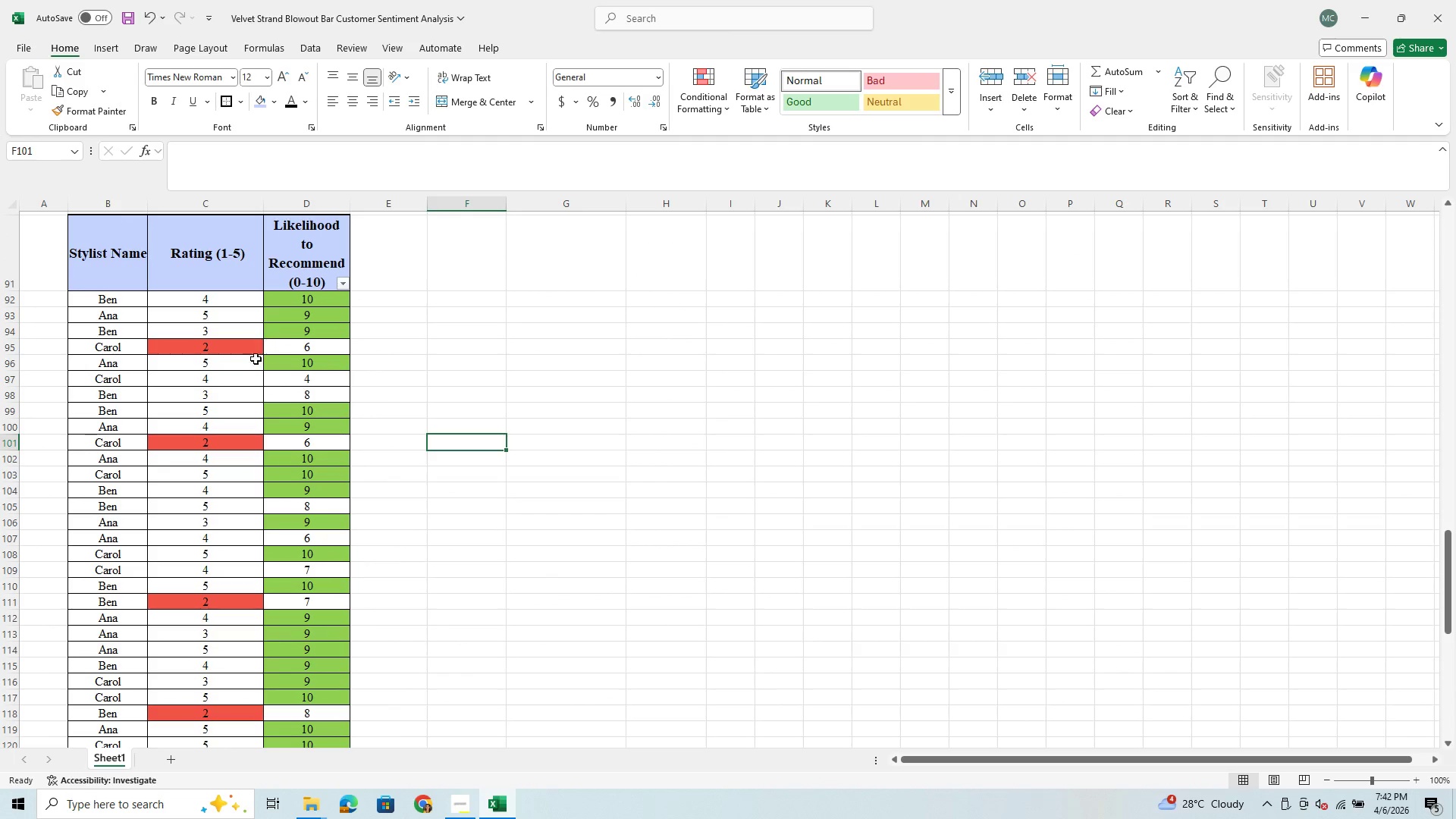 
wait(9.56)
 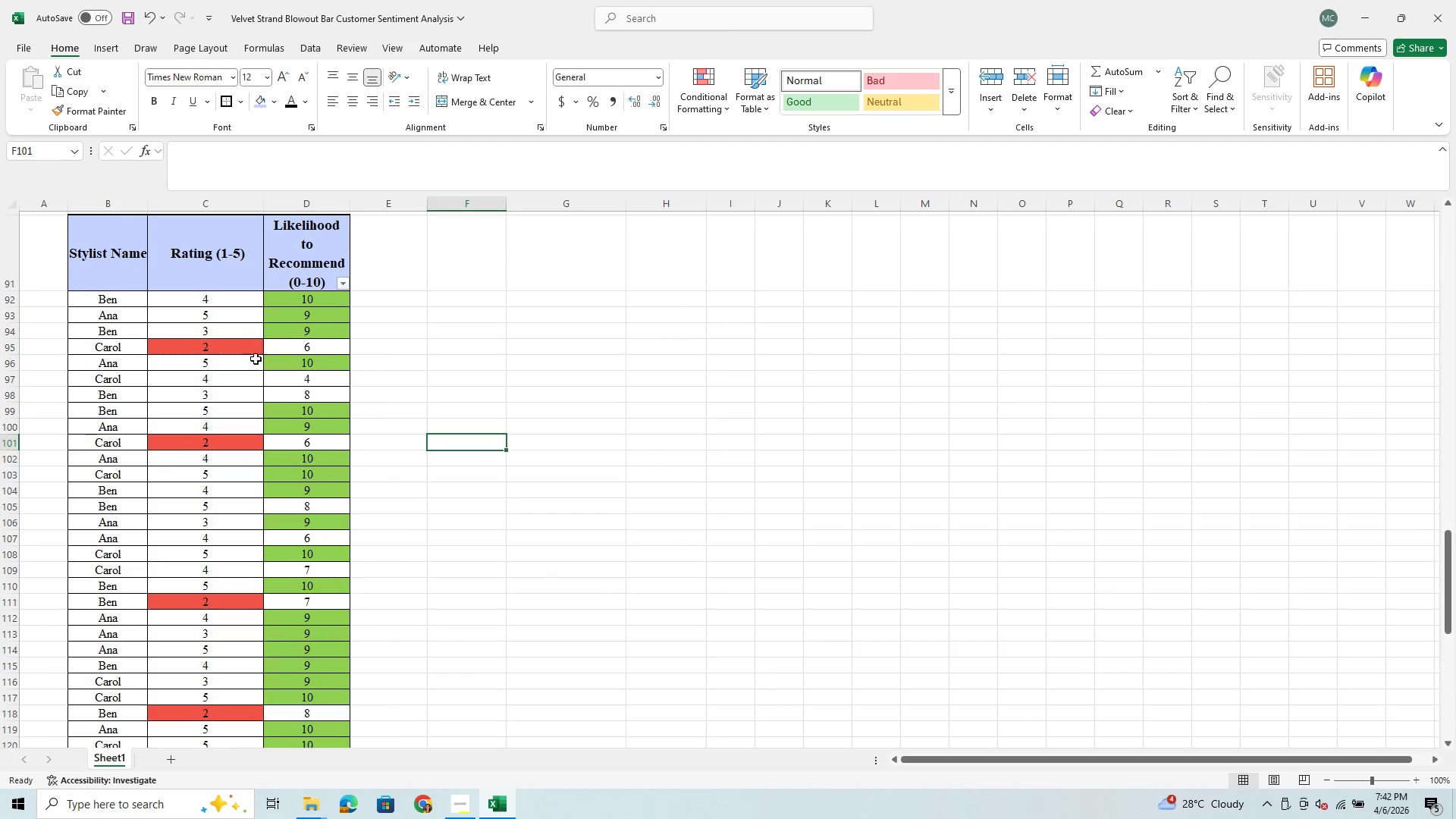 
scroll: coordinate [306, 396], scroll_direction: down, amount: 2.0
 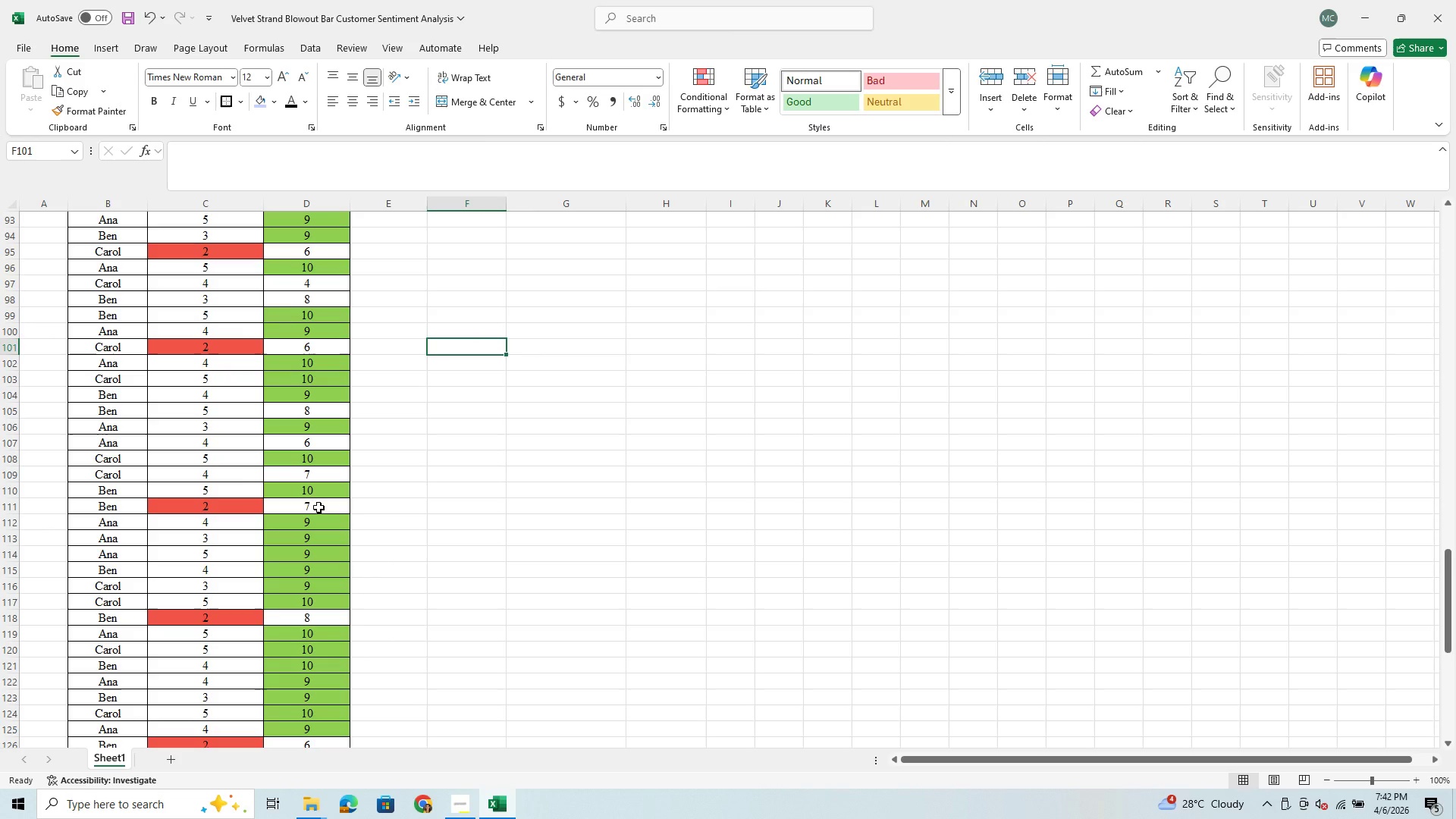 
scroll: coordinate [271, 386], scroll_direction: up, amount: 1.0
 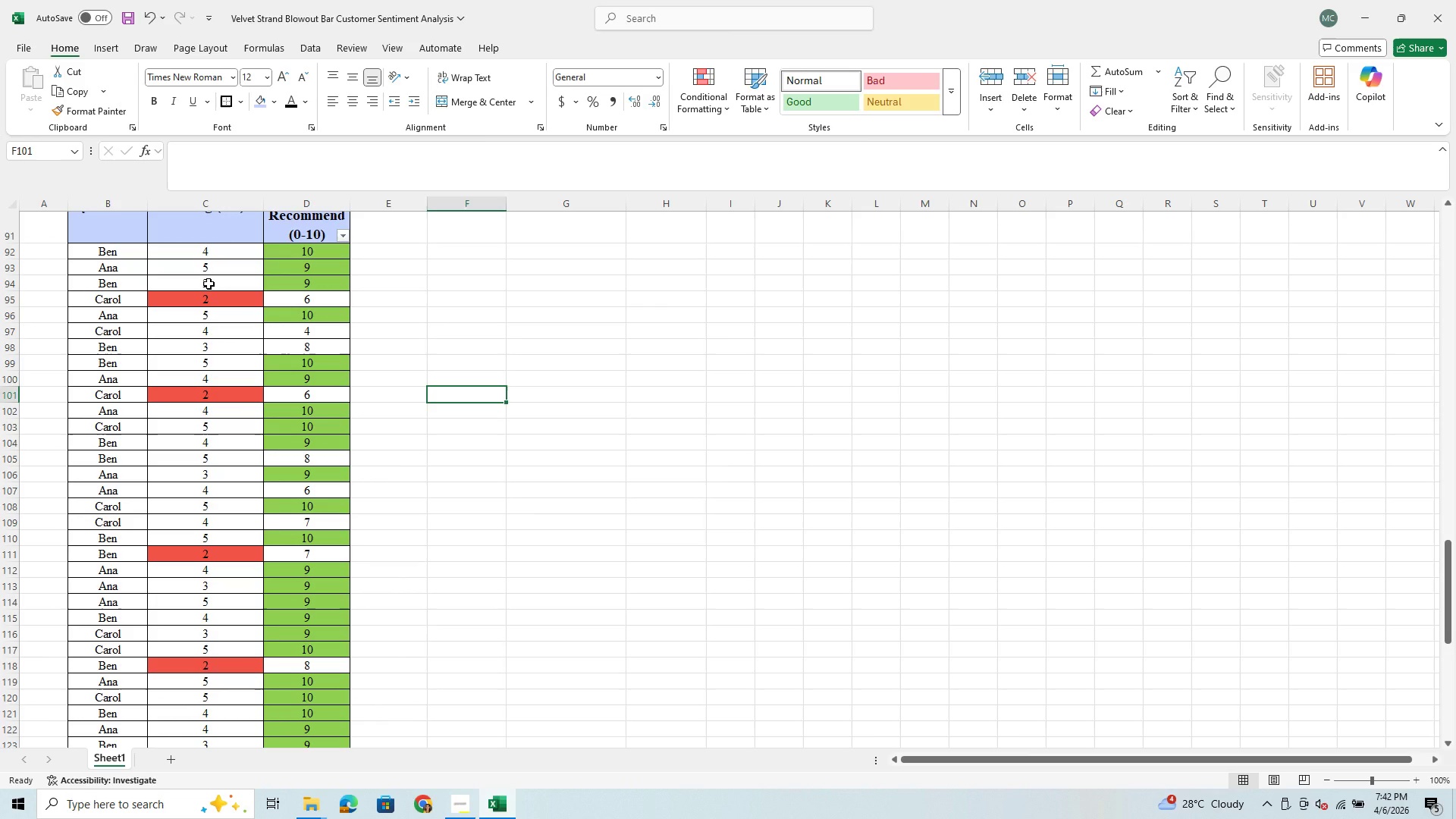 
left_click([209, 284])
 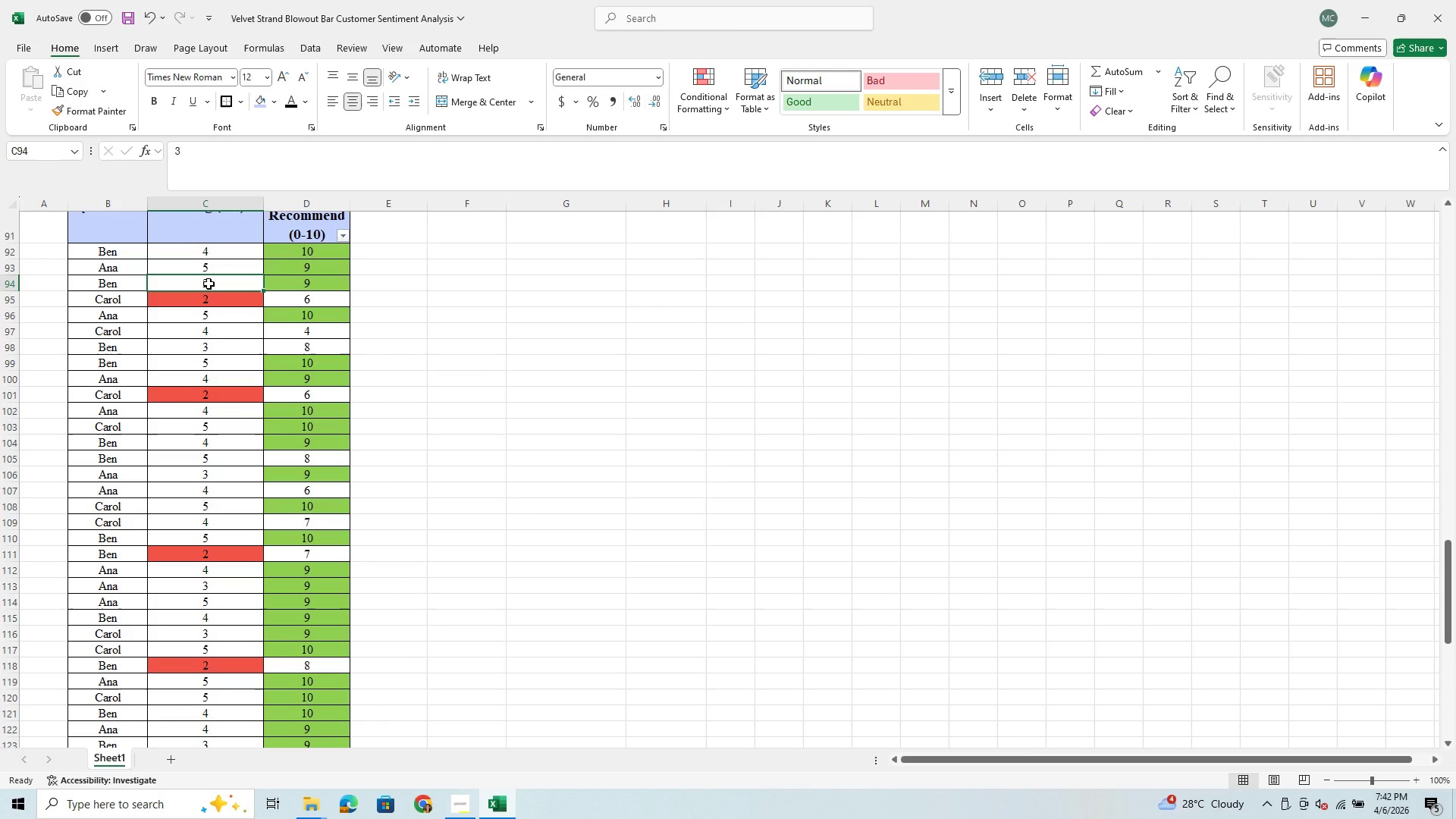 
key(4)
 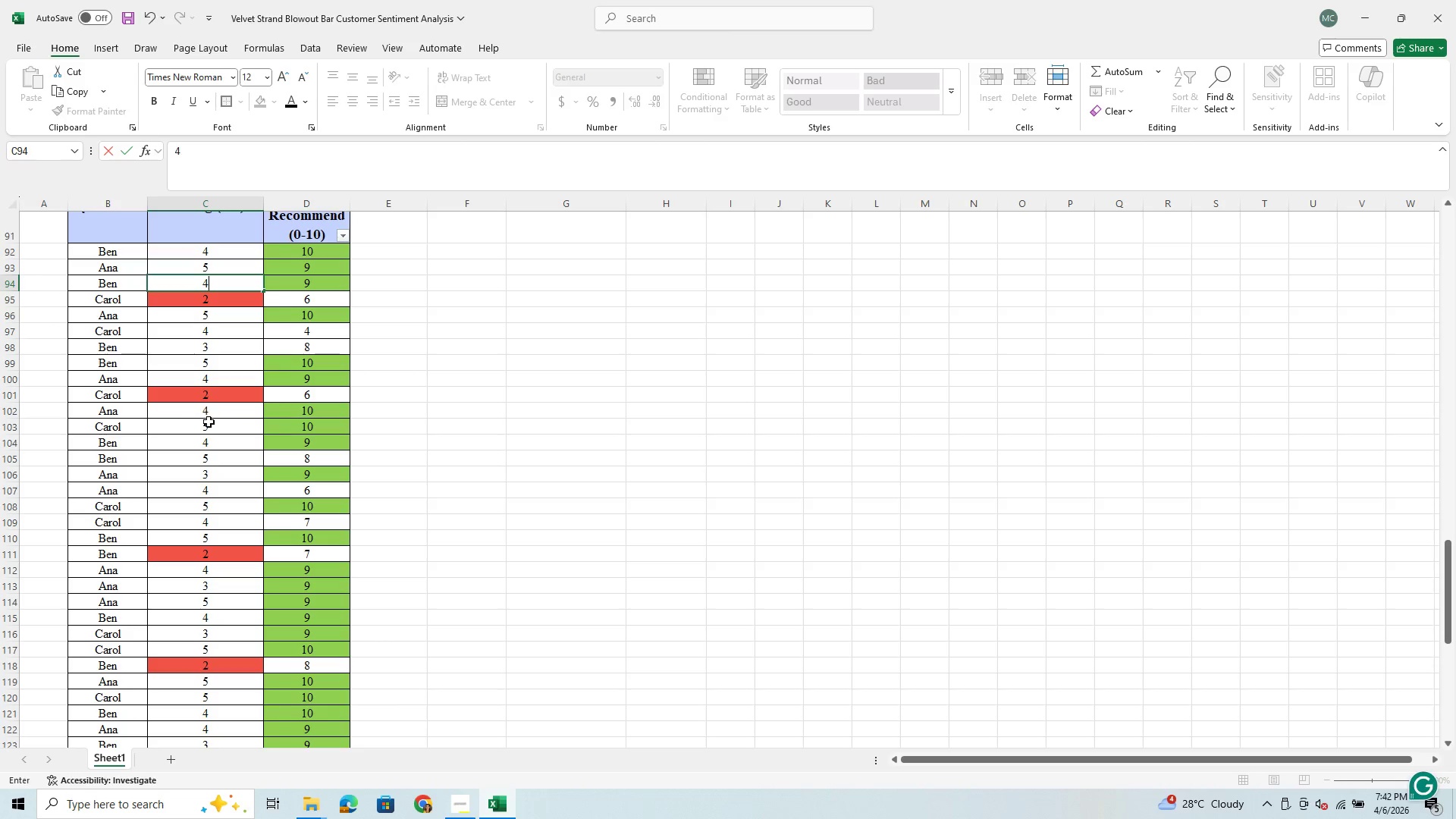 
wait(7.41)
 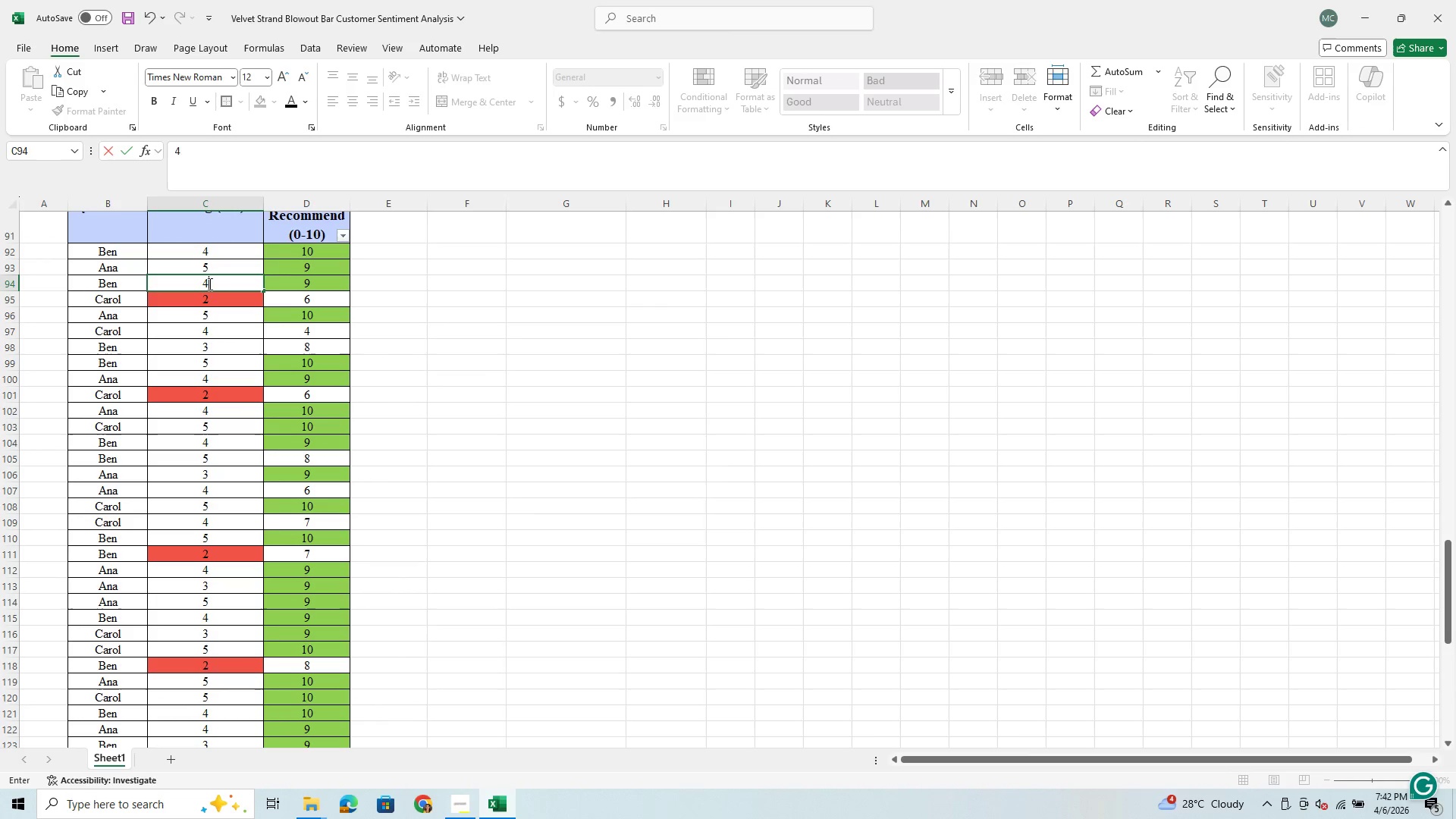 
left_click([215, 476])
 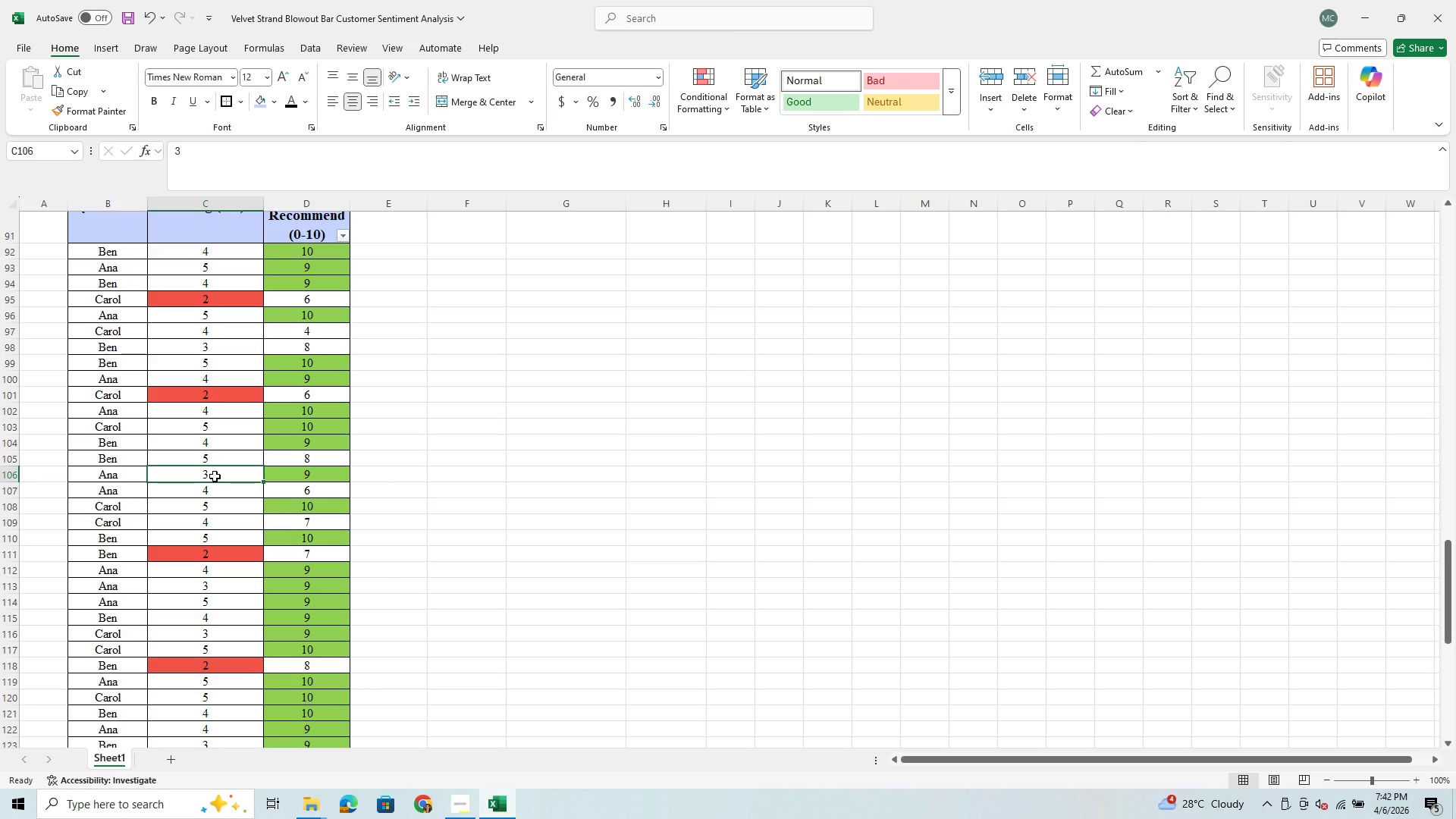 
key(4)
 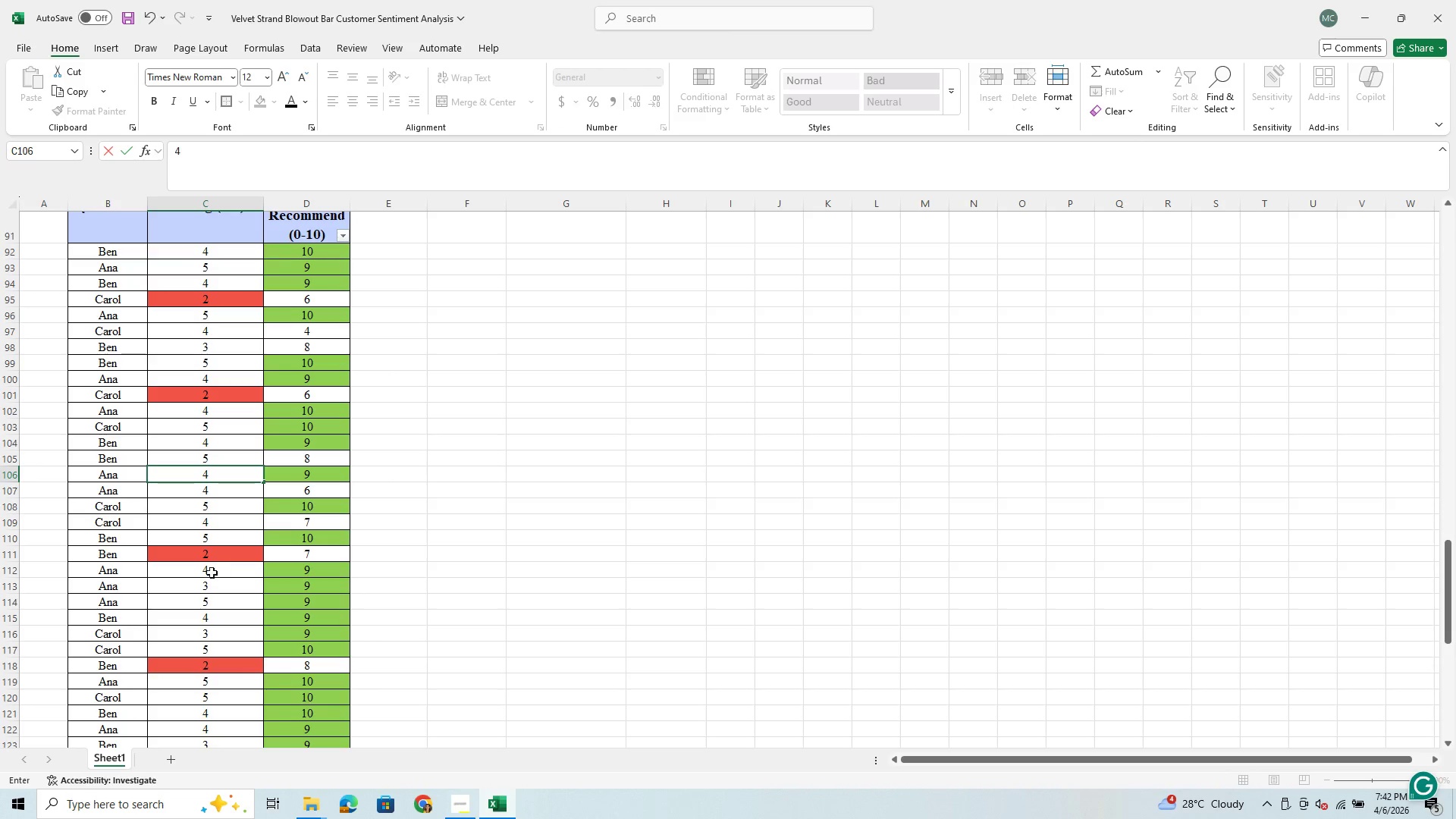 
left_click([222, 583])
 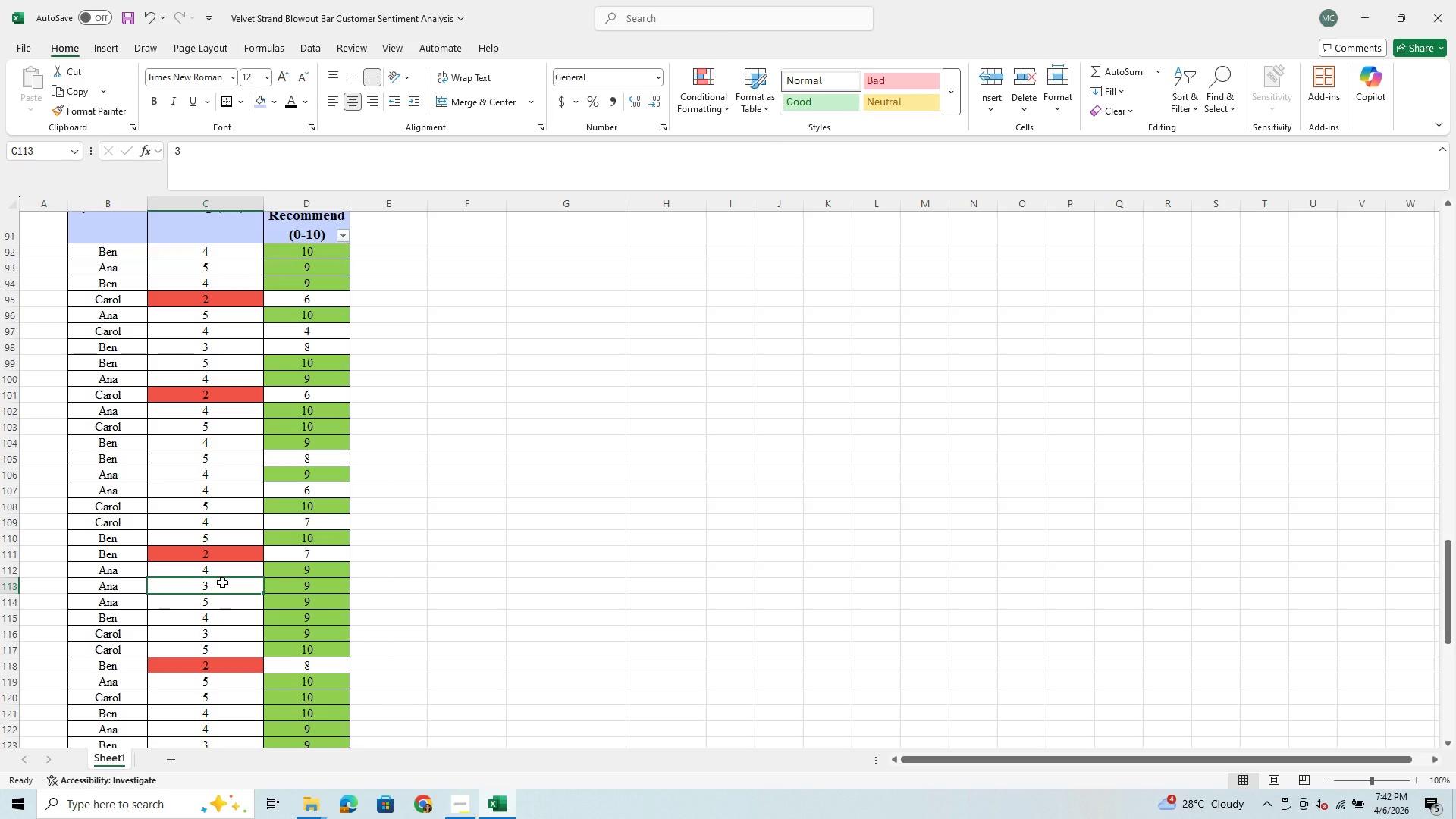 
key(4)
 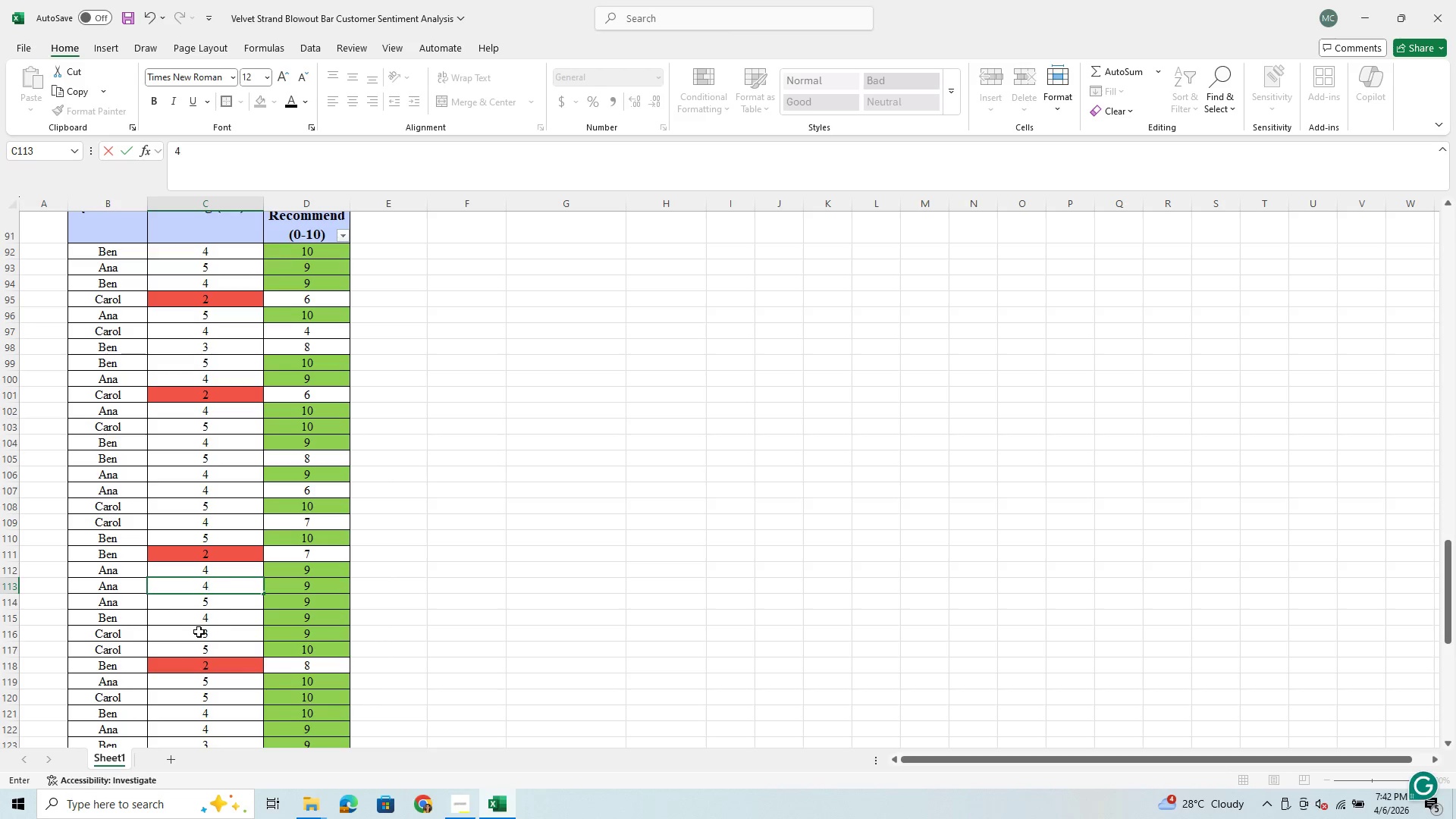 
left_click([218, 632])
 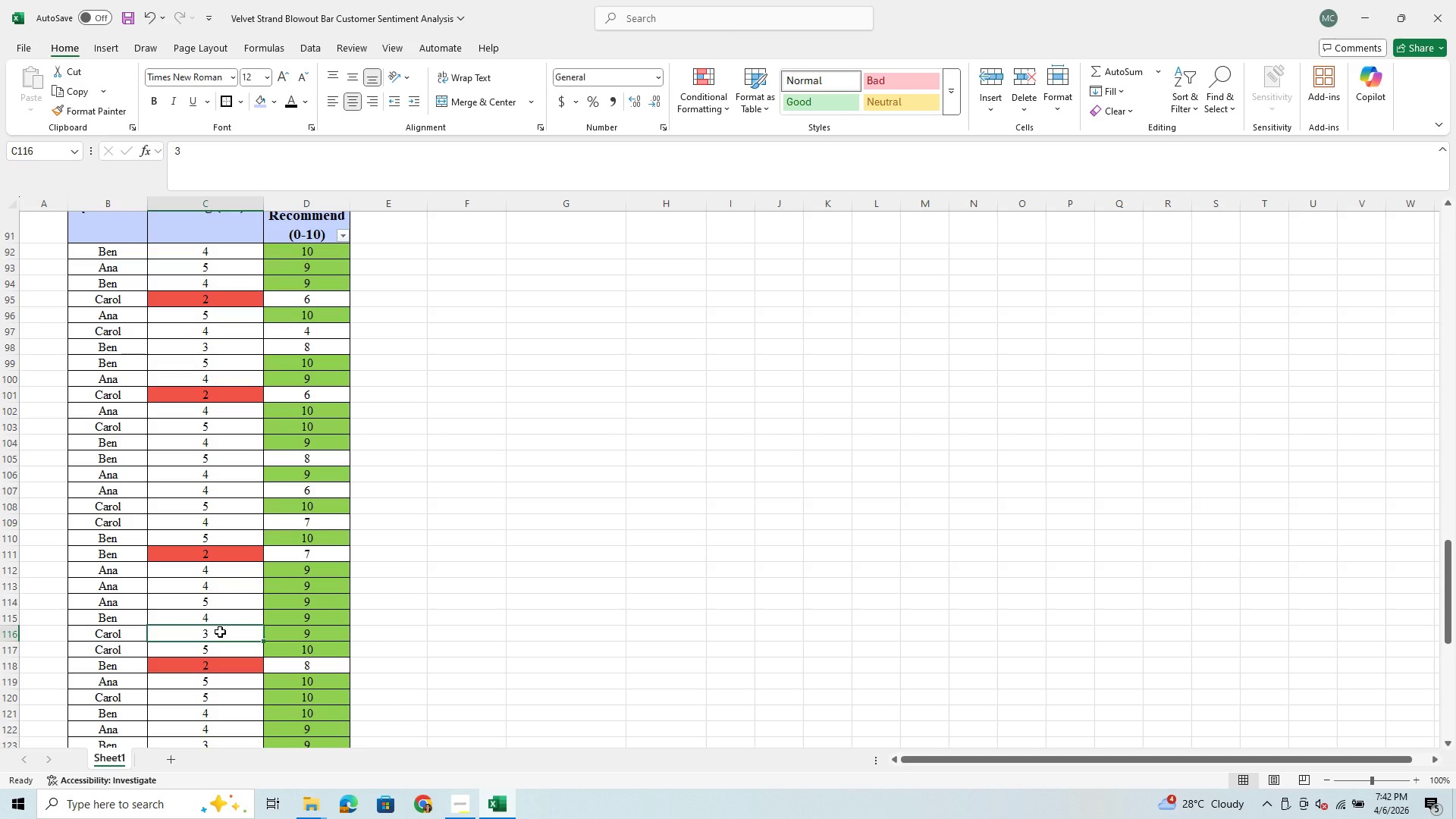 
key(4)
 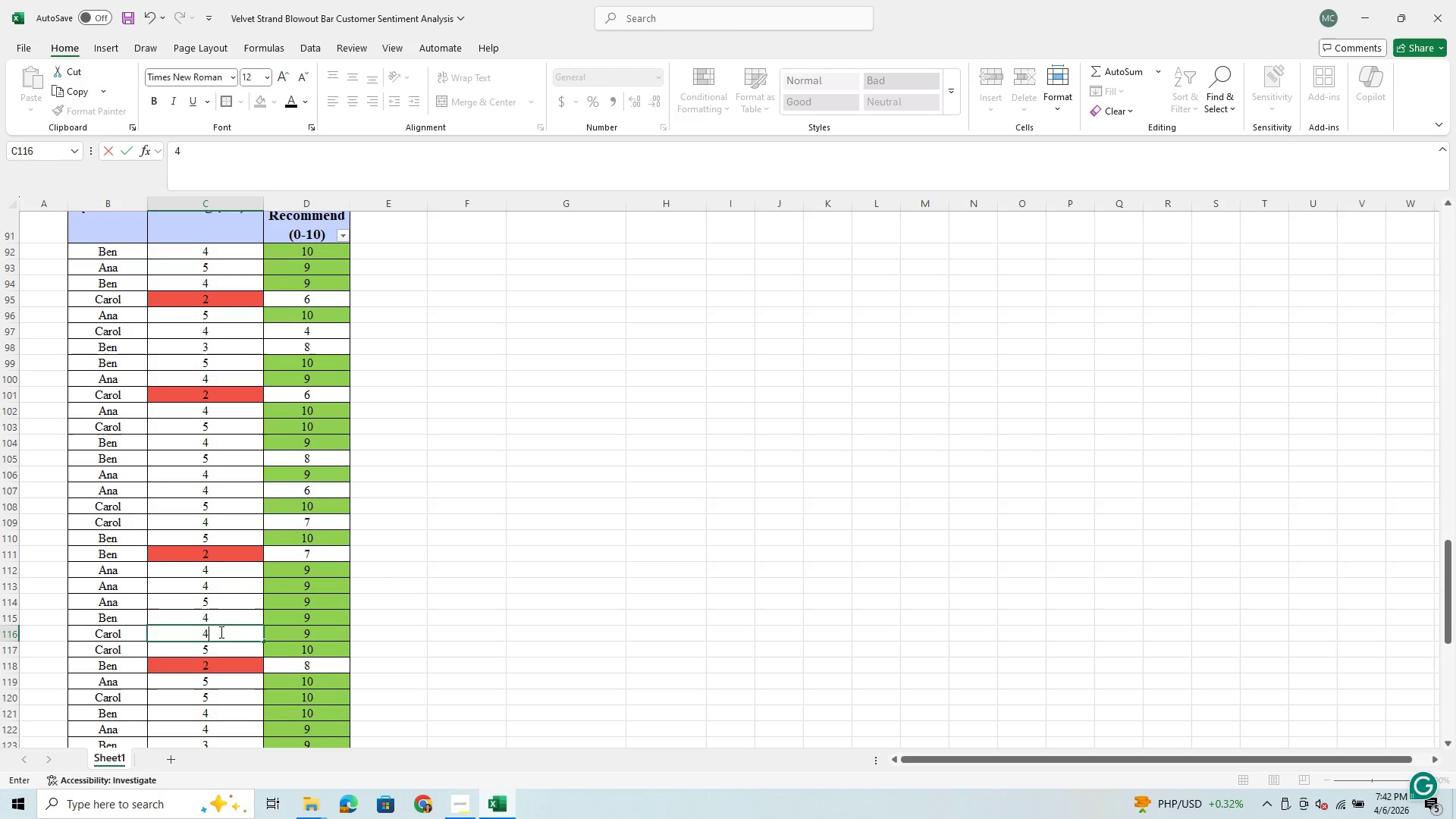 
scroll: coordinate [220, 632], scroll_direction: down, amount: 2.0
 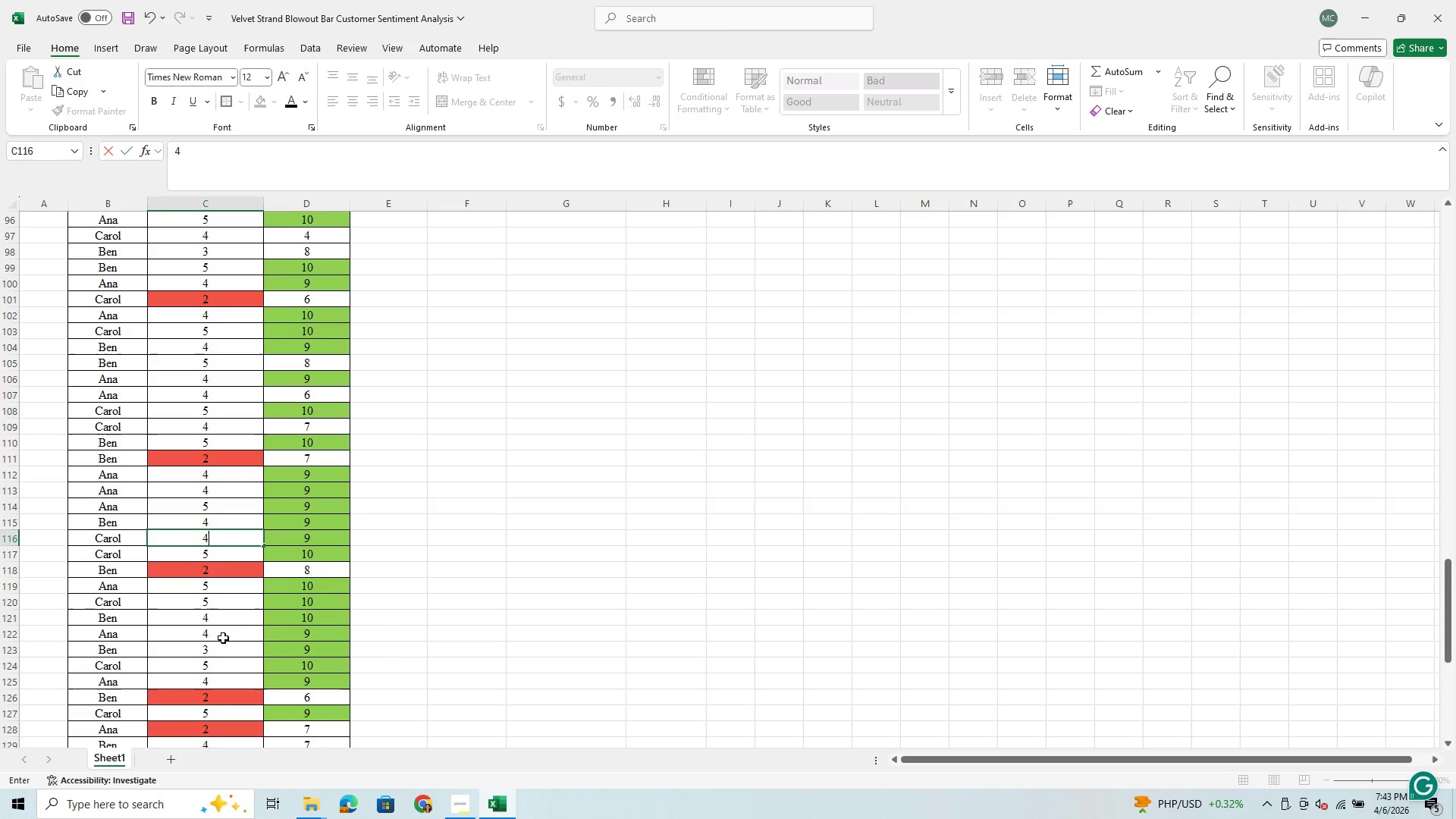 
left_click([223, 648])
 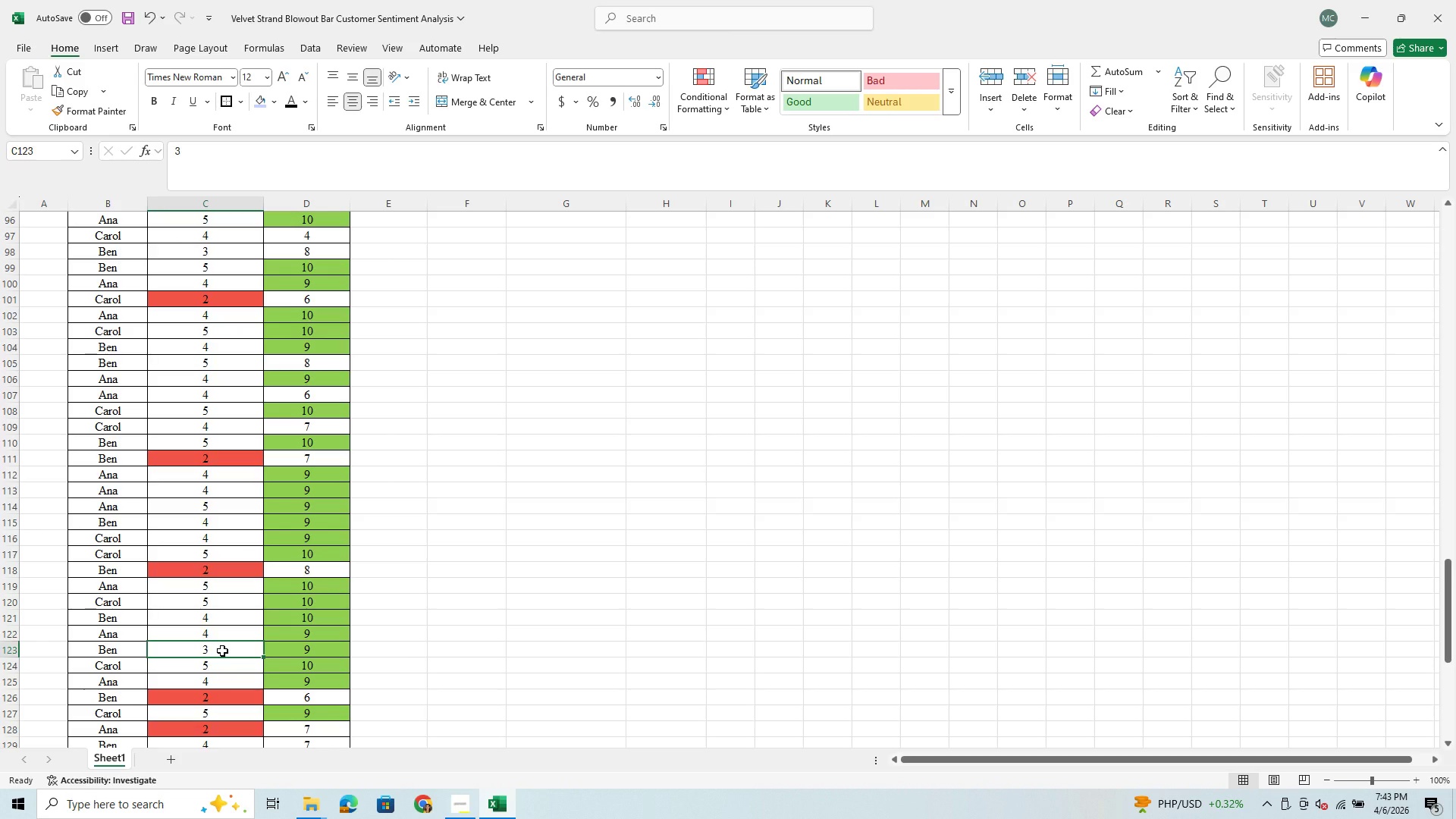 
key(4)
 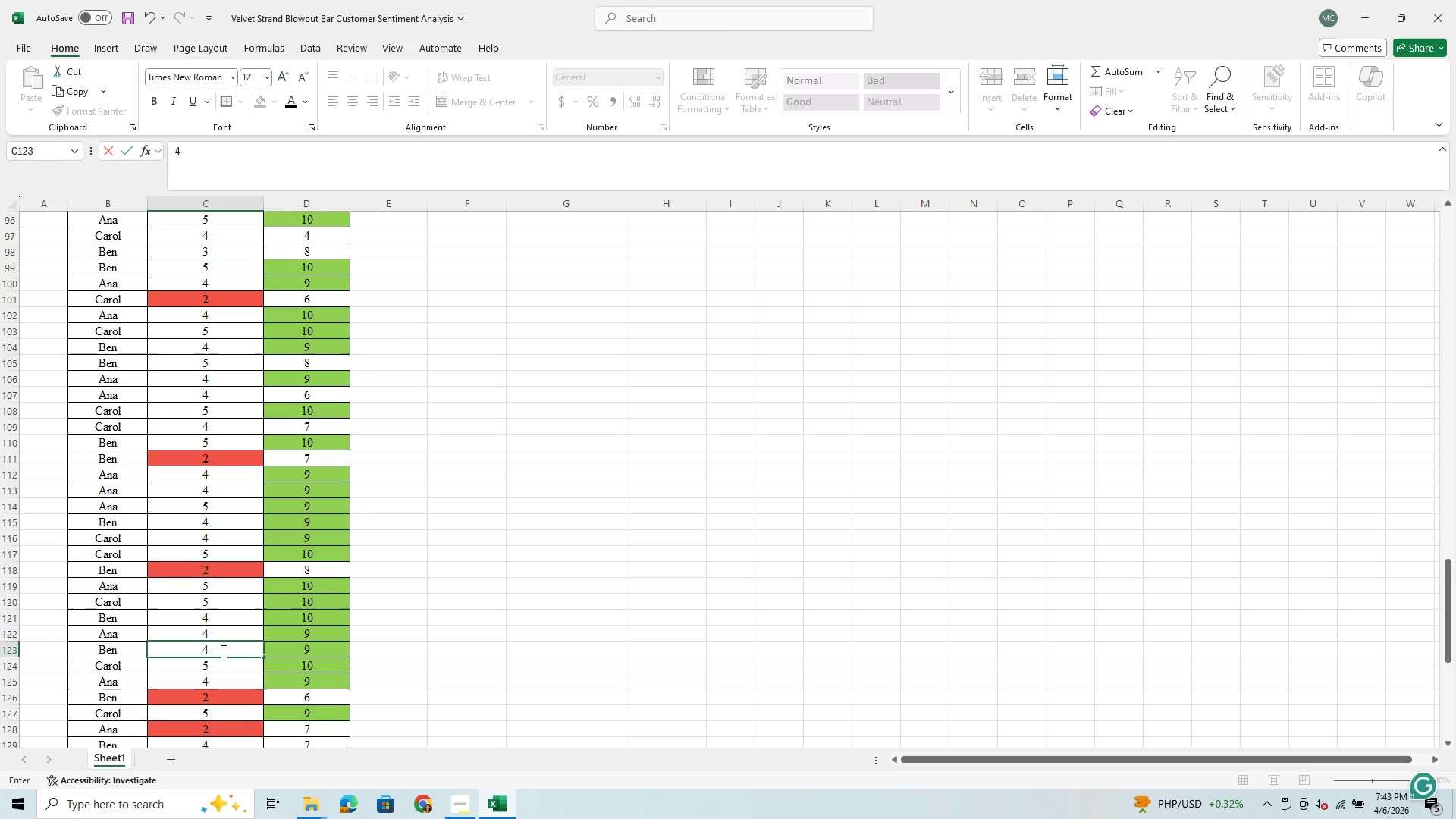 
scroll: coordinate [222, 651], scroll_direction: down, amount: 2.0
 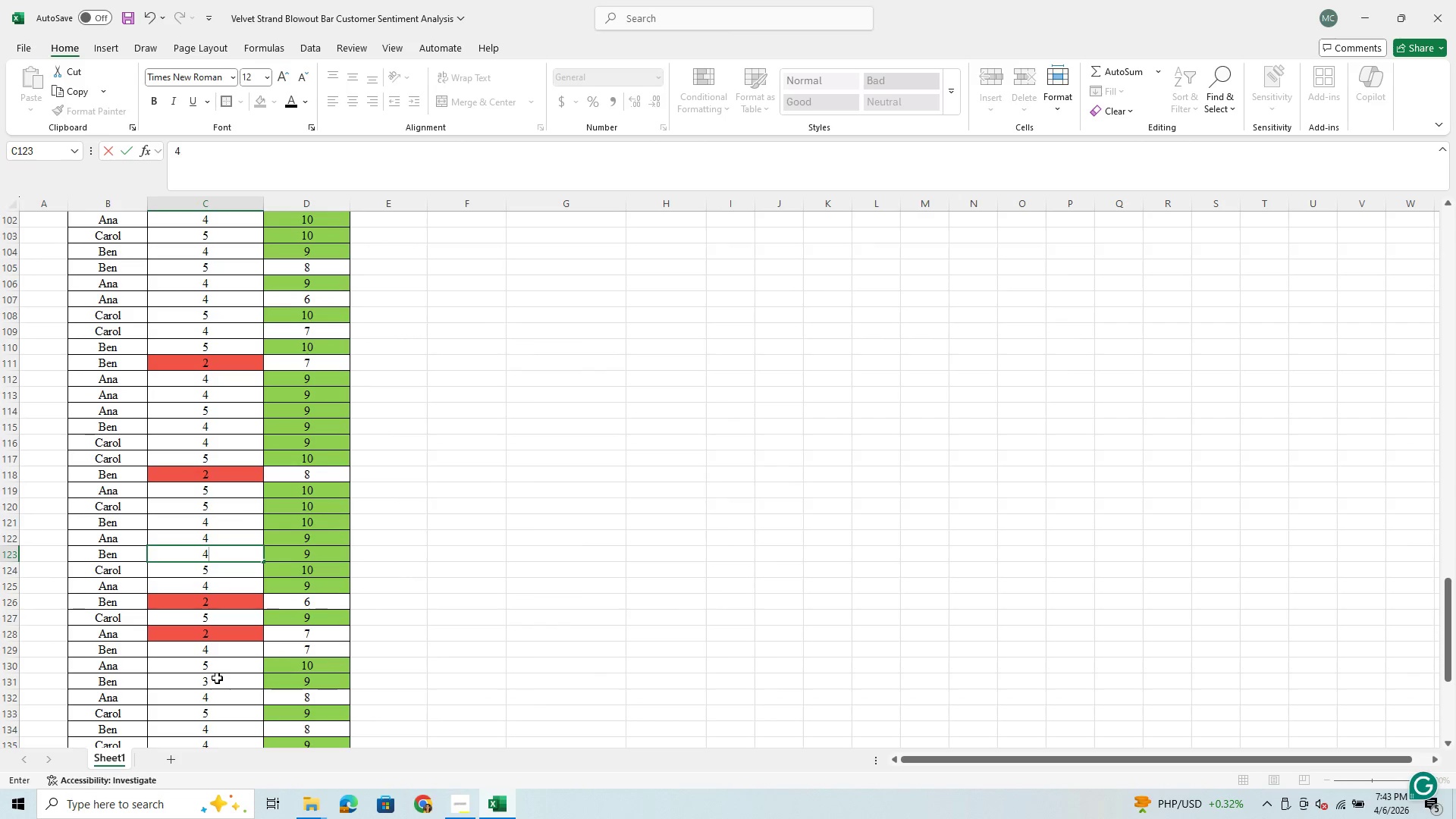 
left_click([226, 679])
 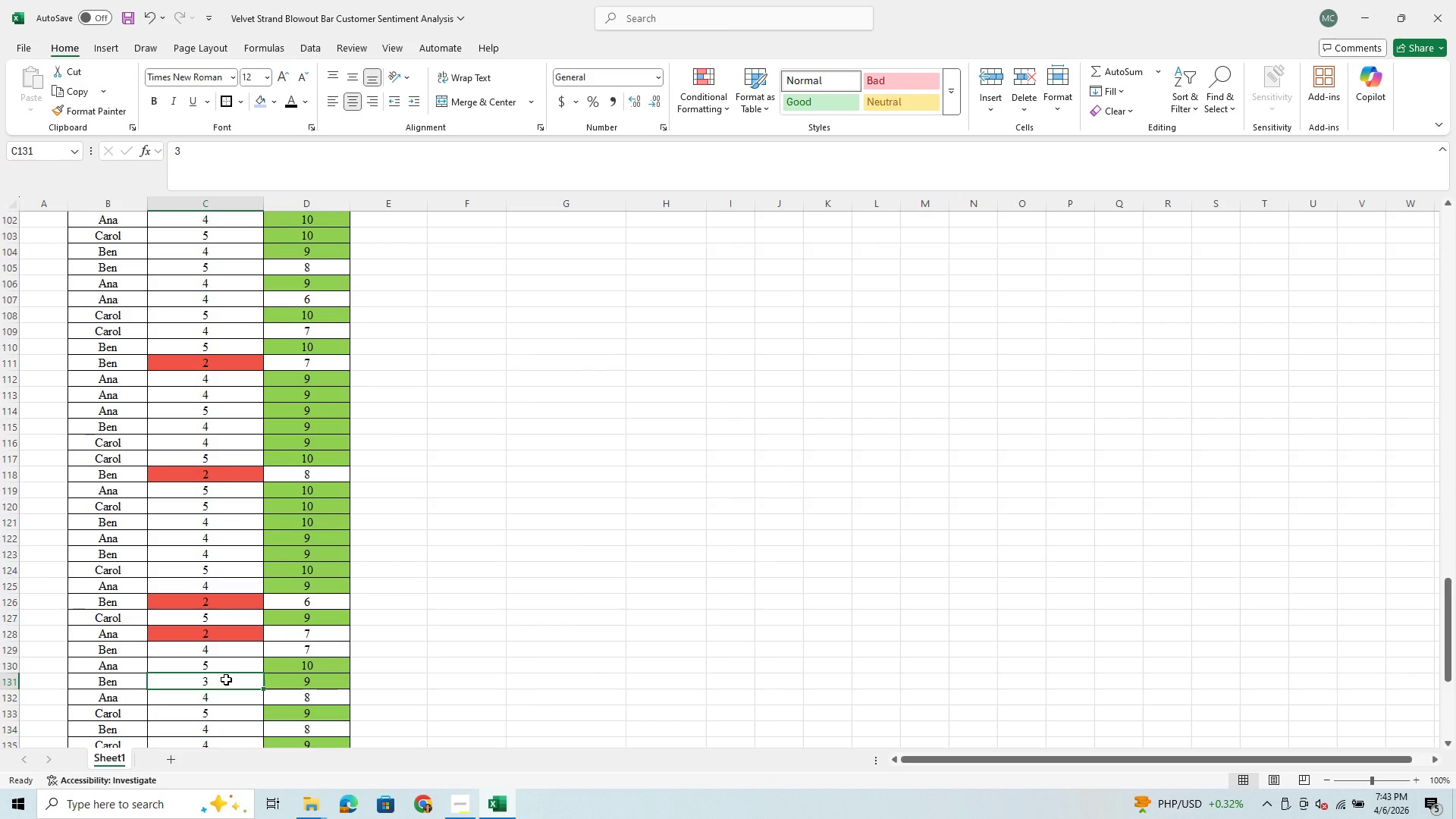 
key(4)
 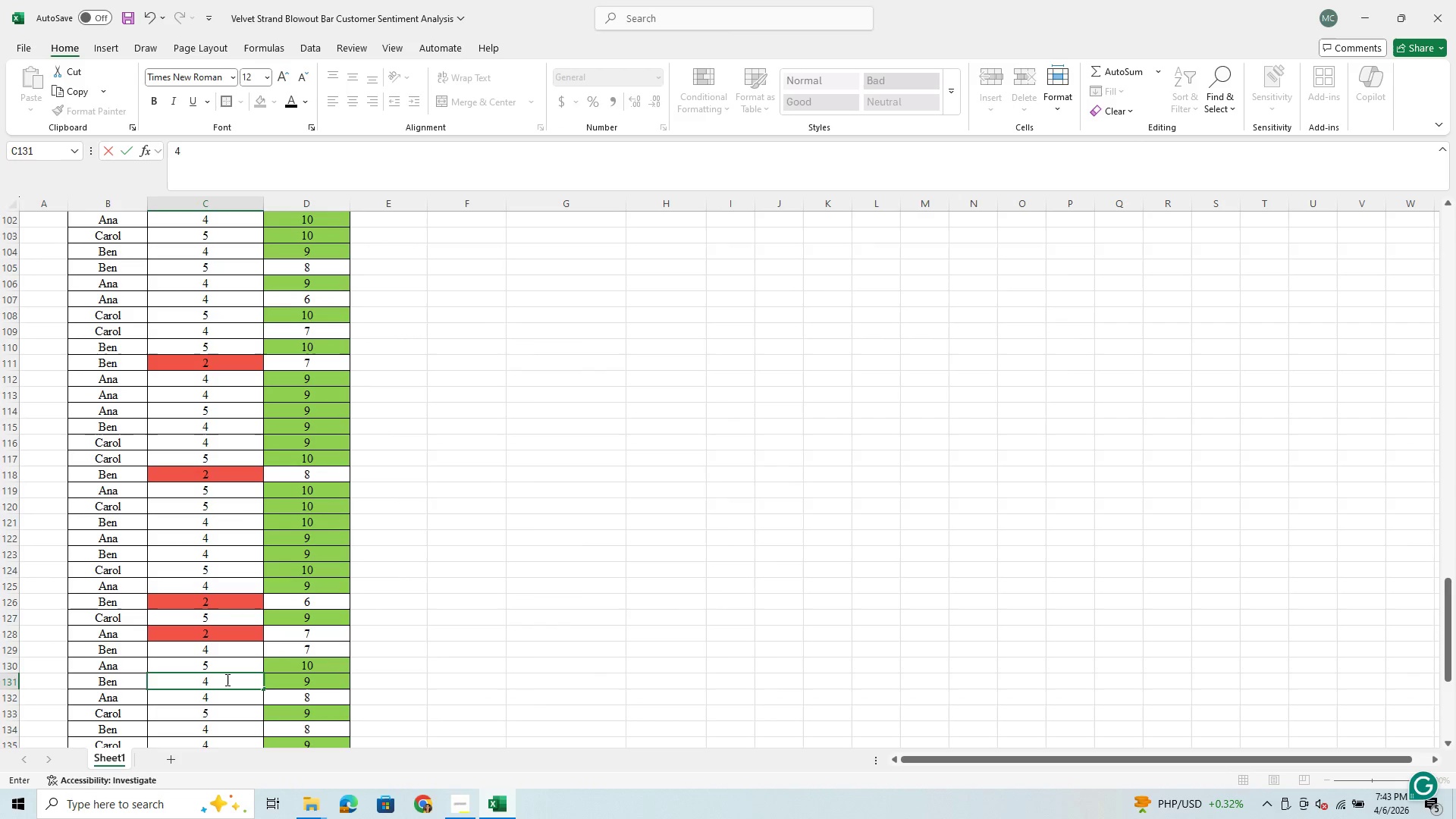 
scroll: coordinate [226, 679], scroll_direction: down, amount: 2.0
 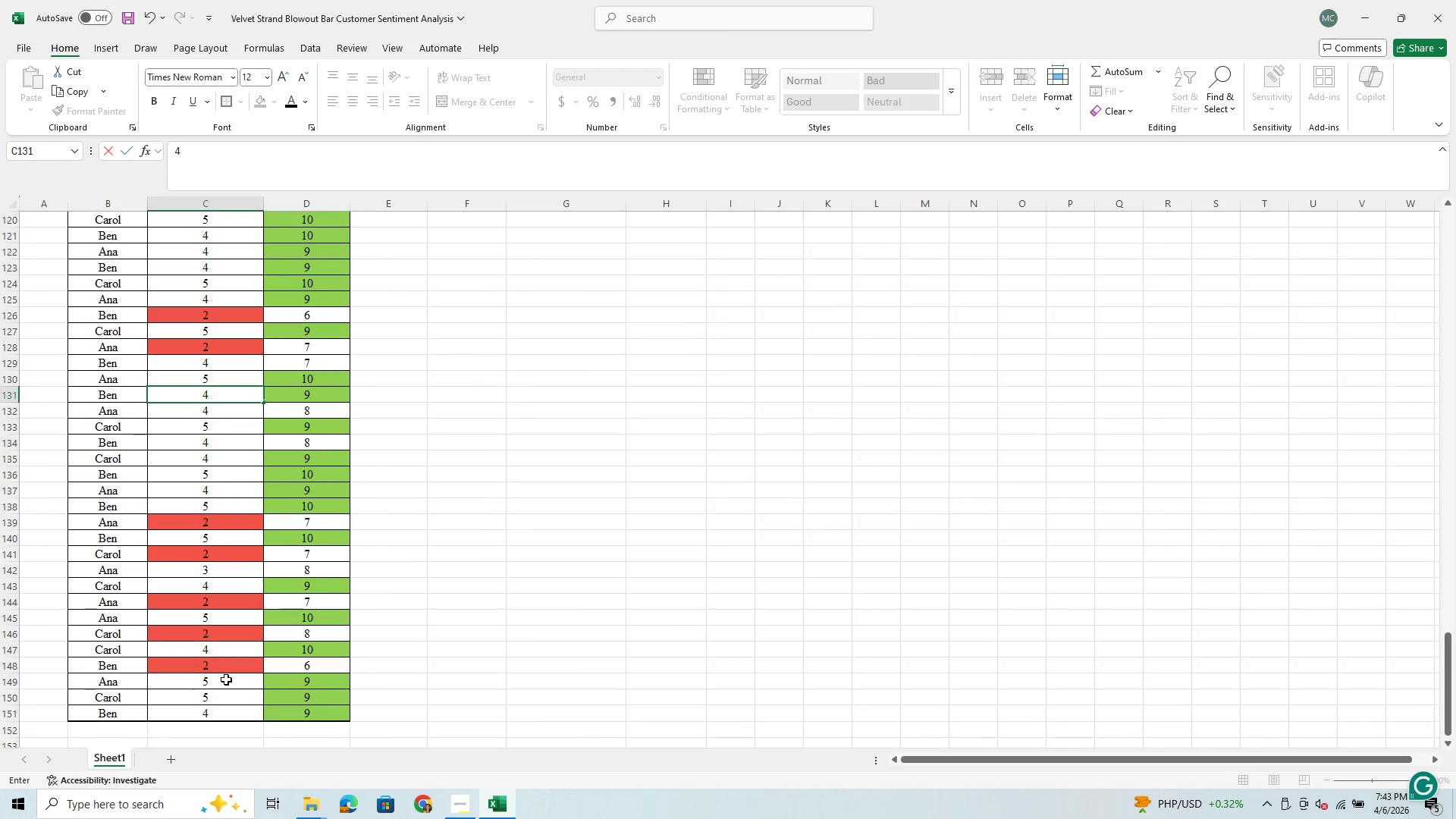 
scroll: coordinate [337, 598], scroll_direction: up, amount: 44.0
 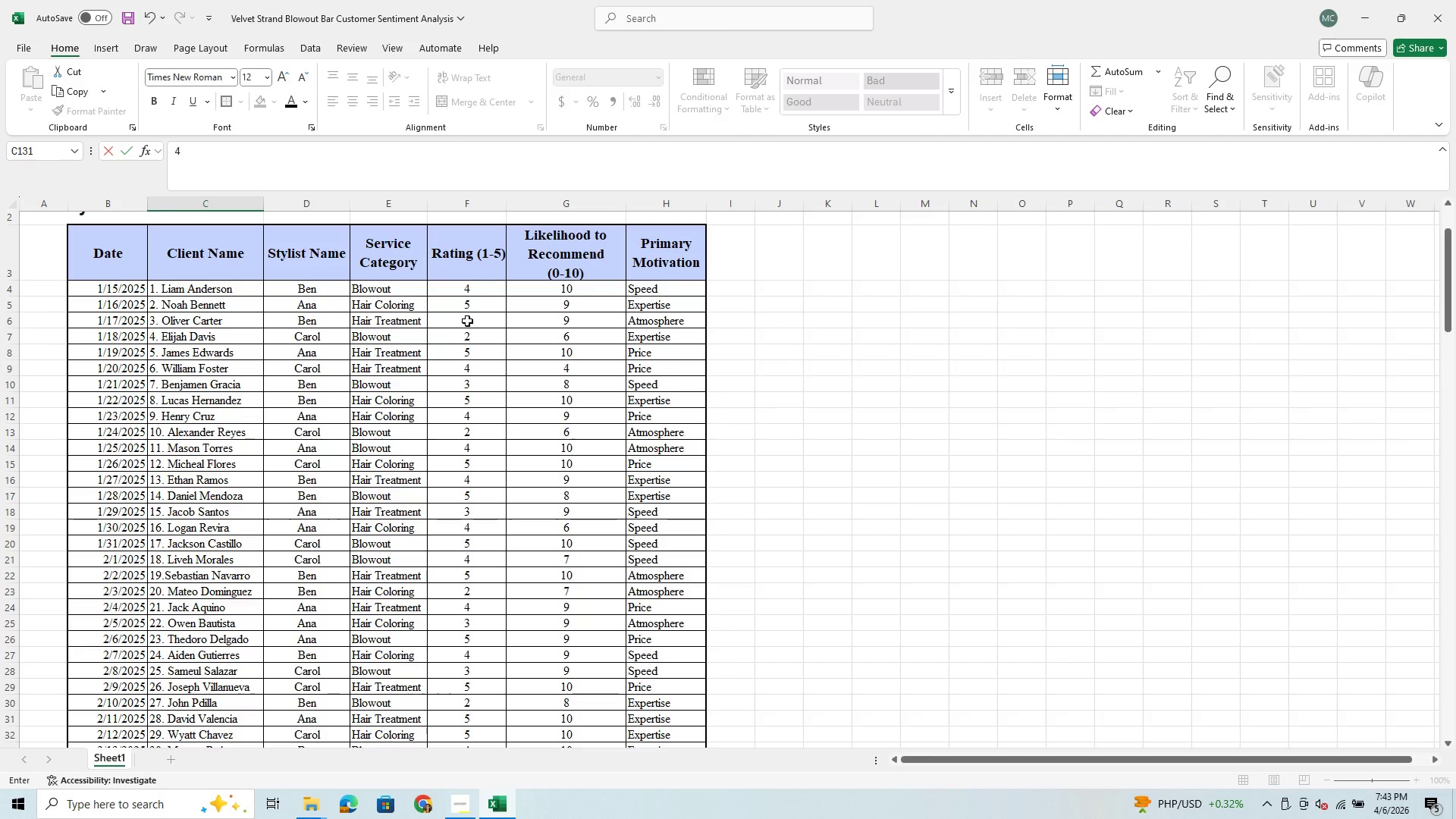 
left_click([478, 321])
 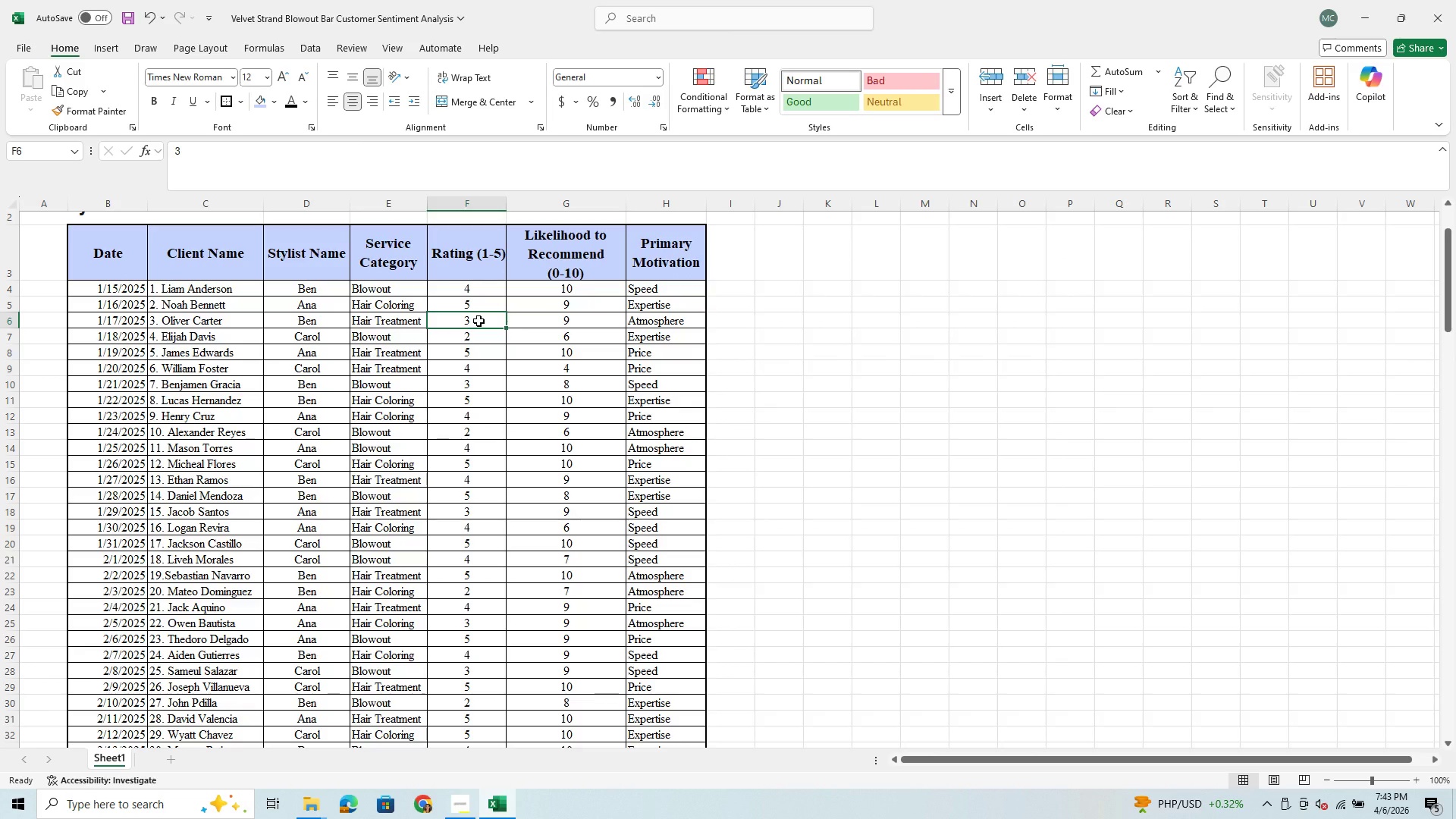 
key(4)
 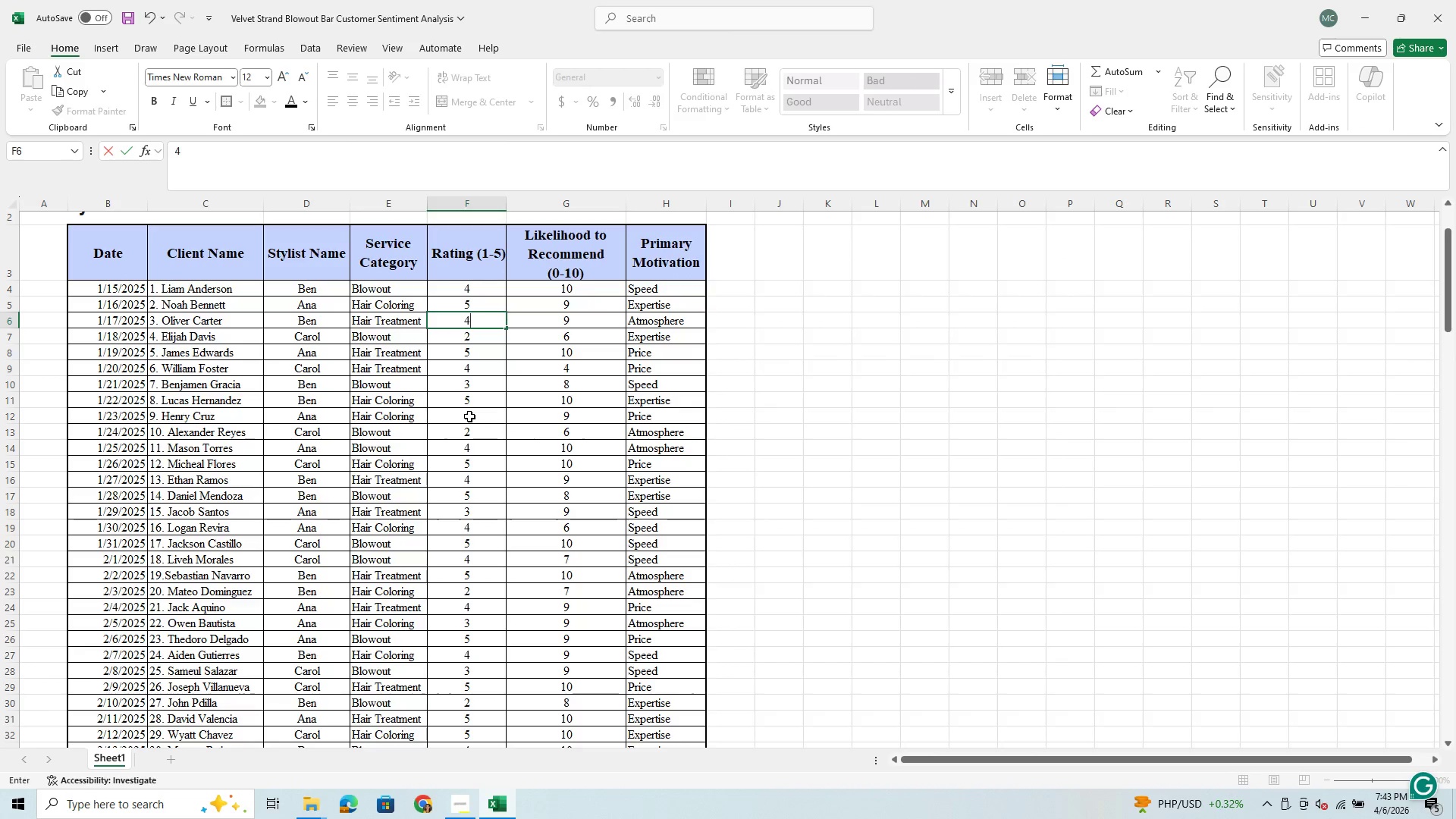 
wait(5.73)
 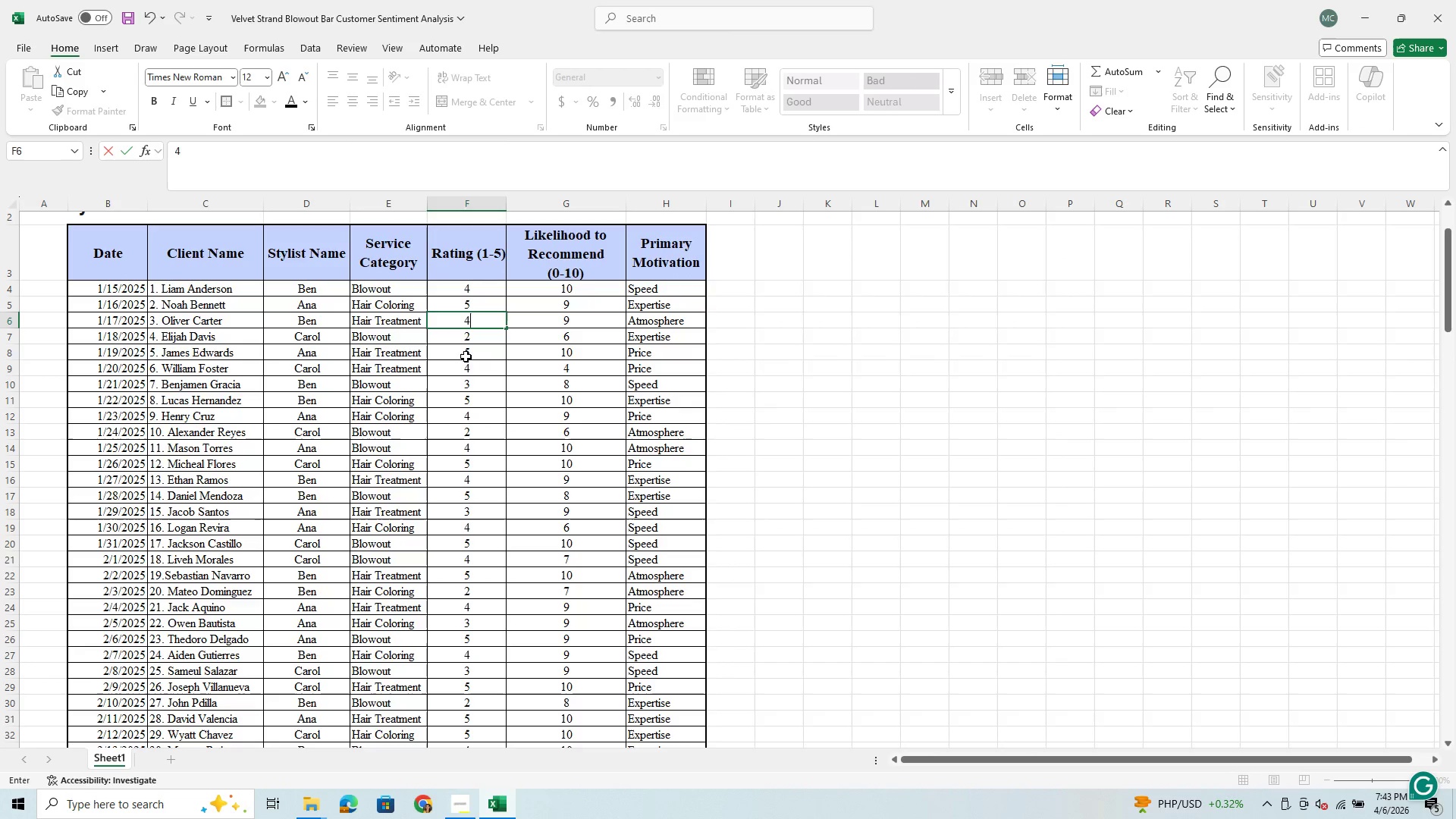 
left_click([473, 509])
 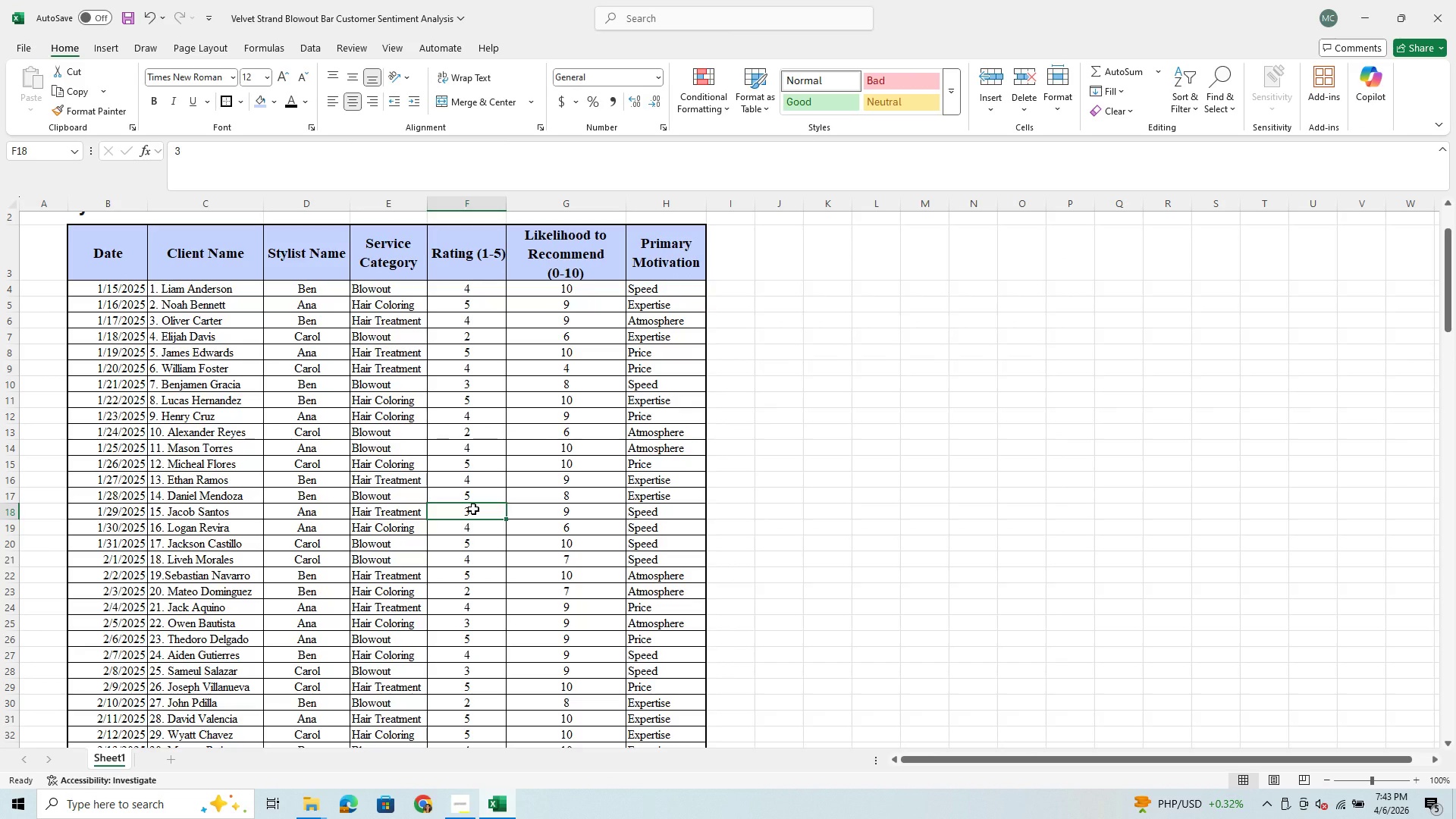 
key(4)
 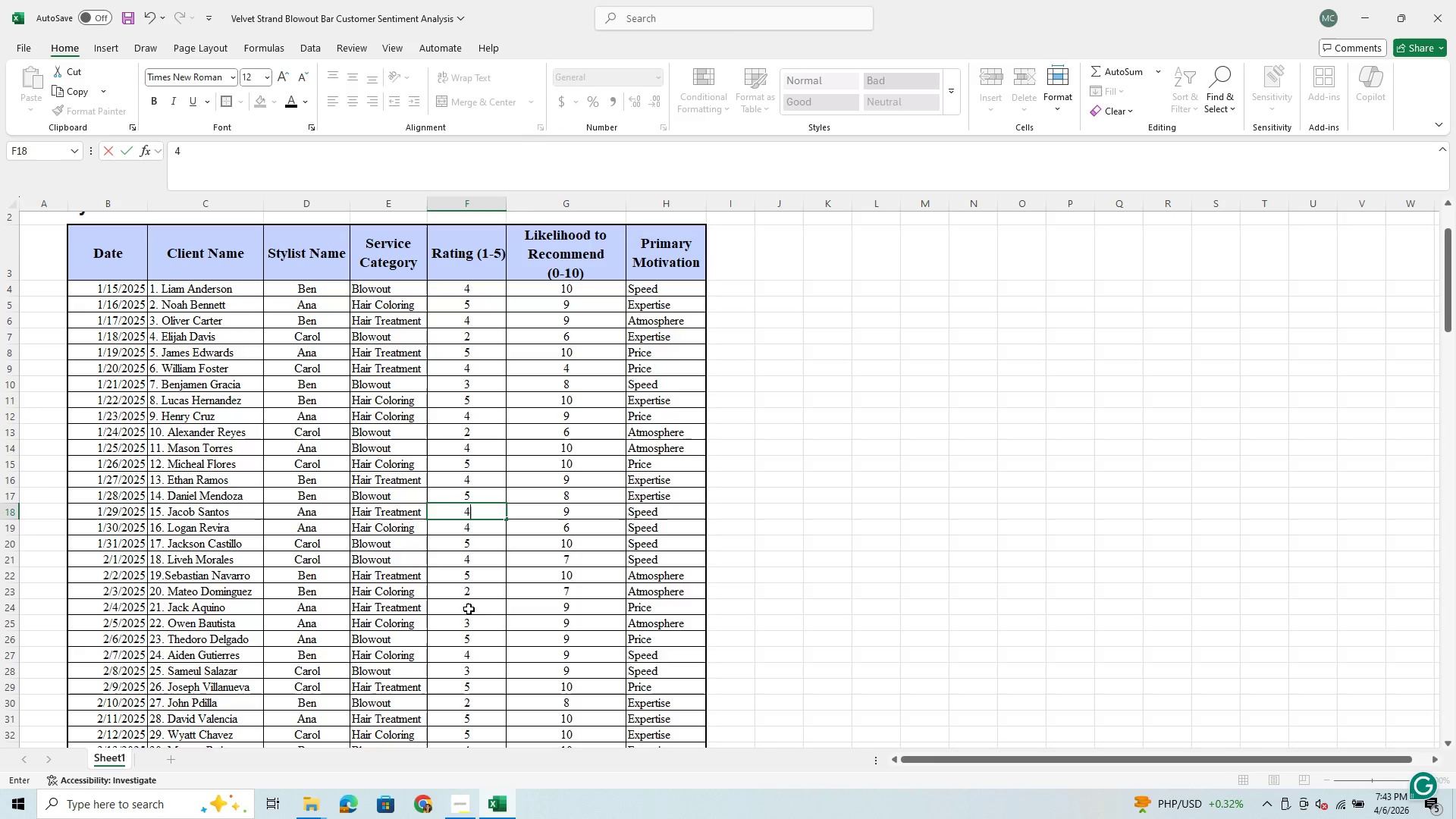 
left_click([470, 623])
 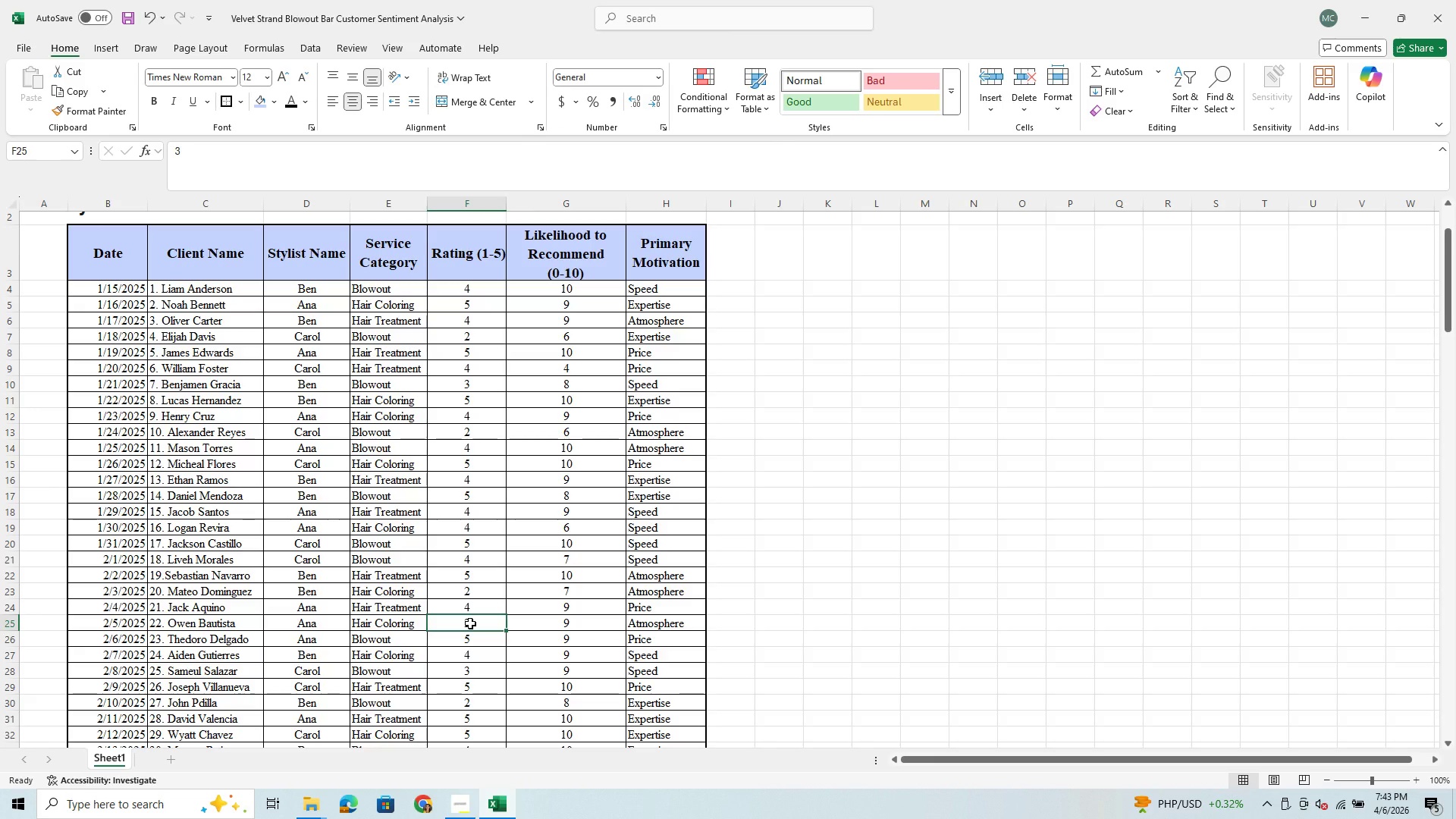 
key(4)
 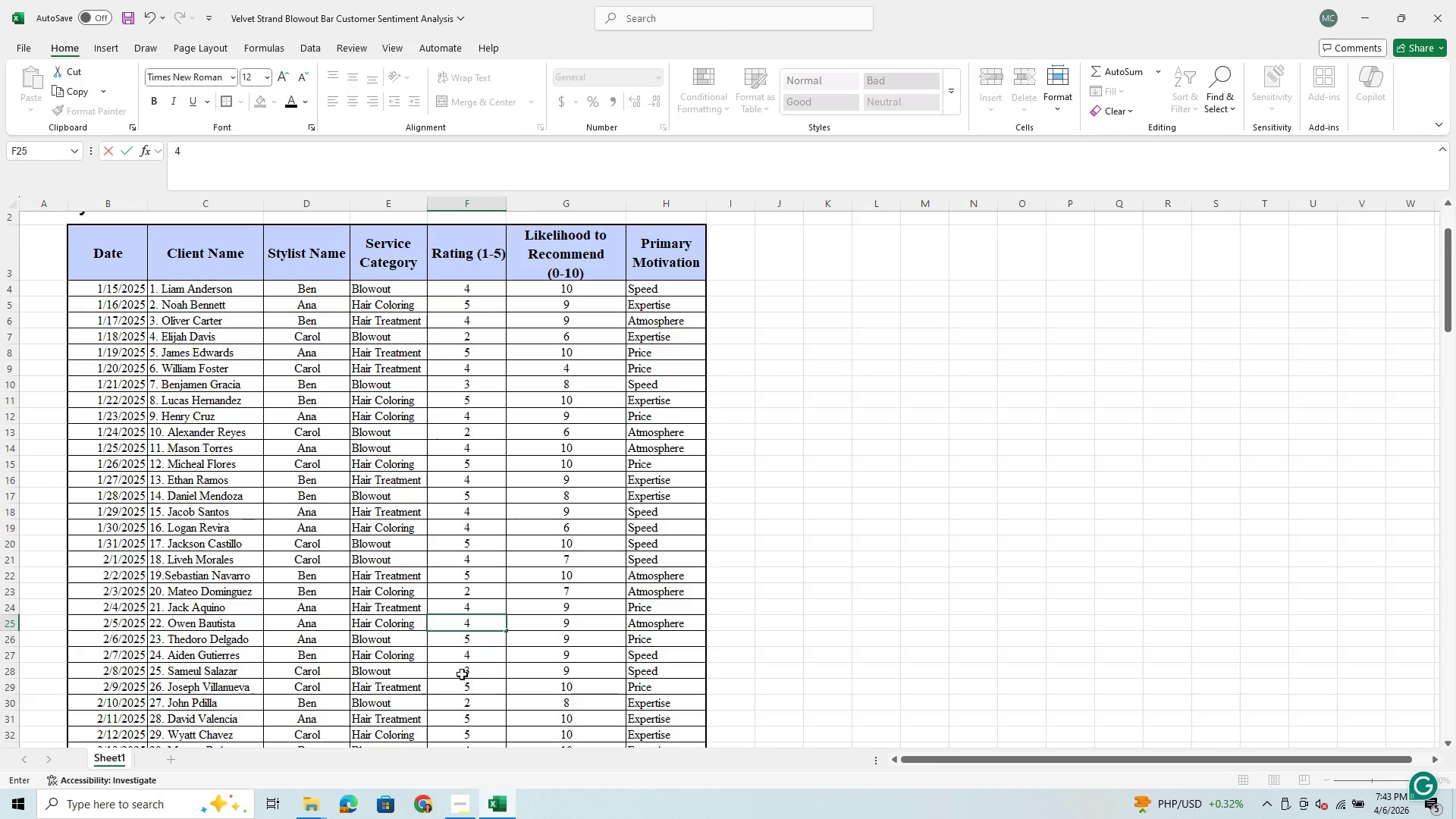 
left_click([470, 672])
 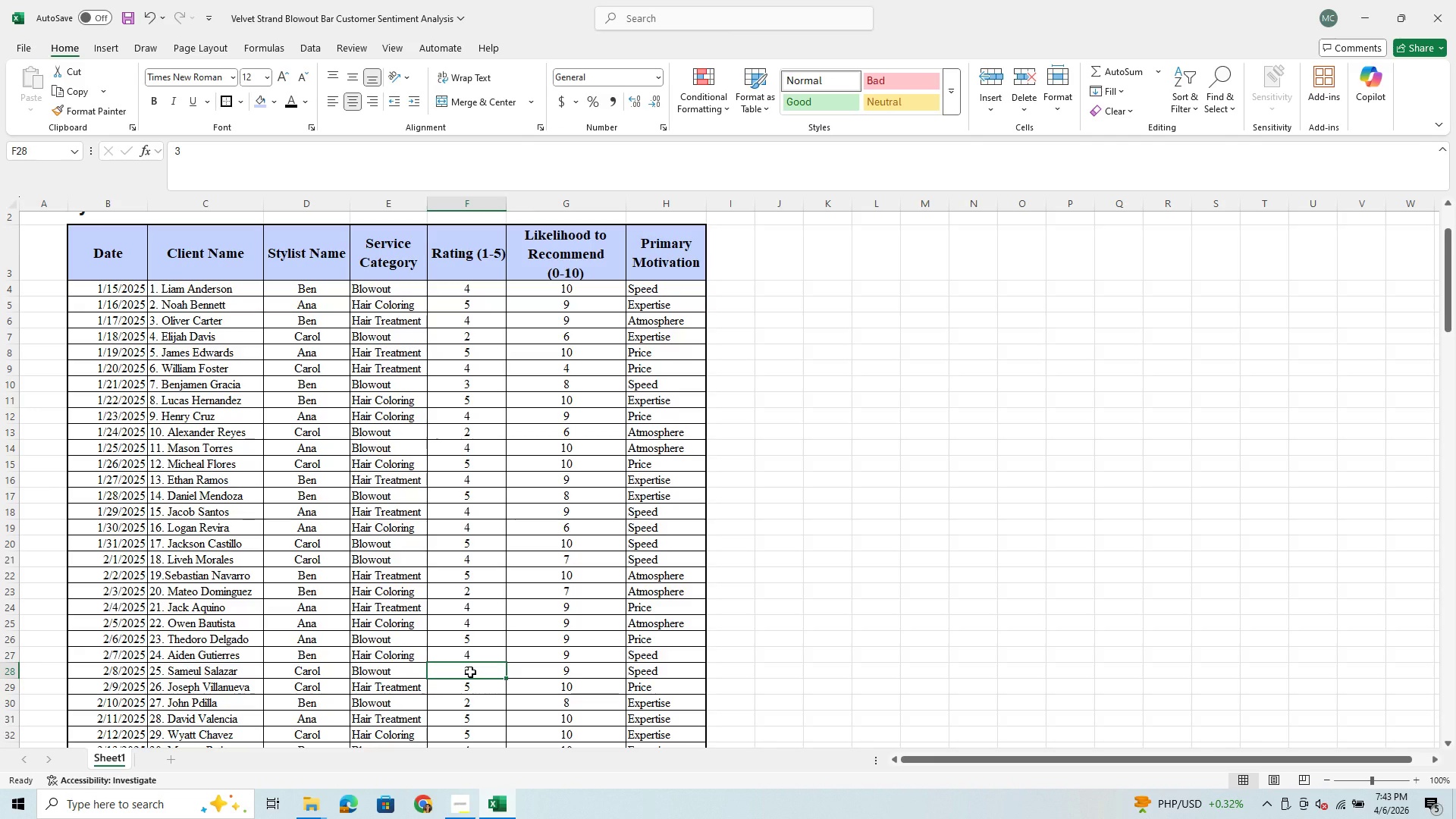 
key(4)
 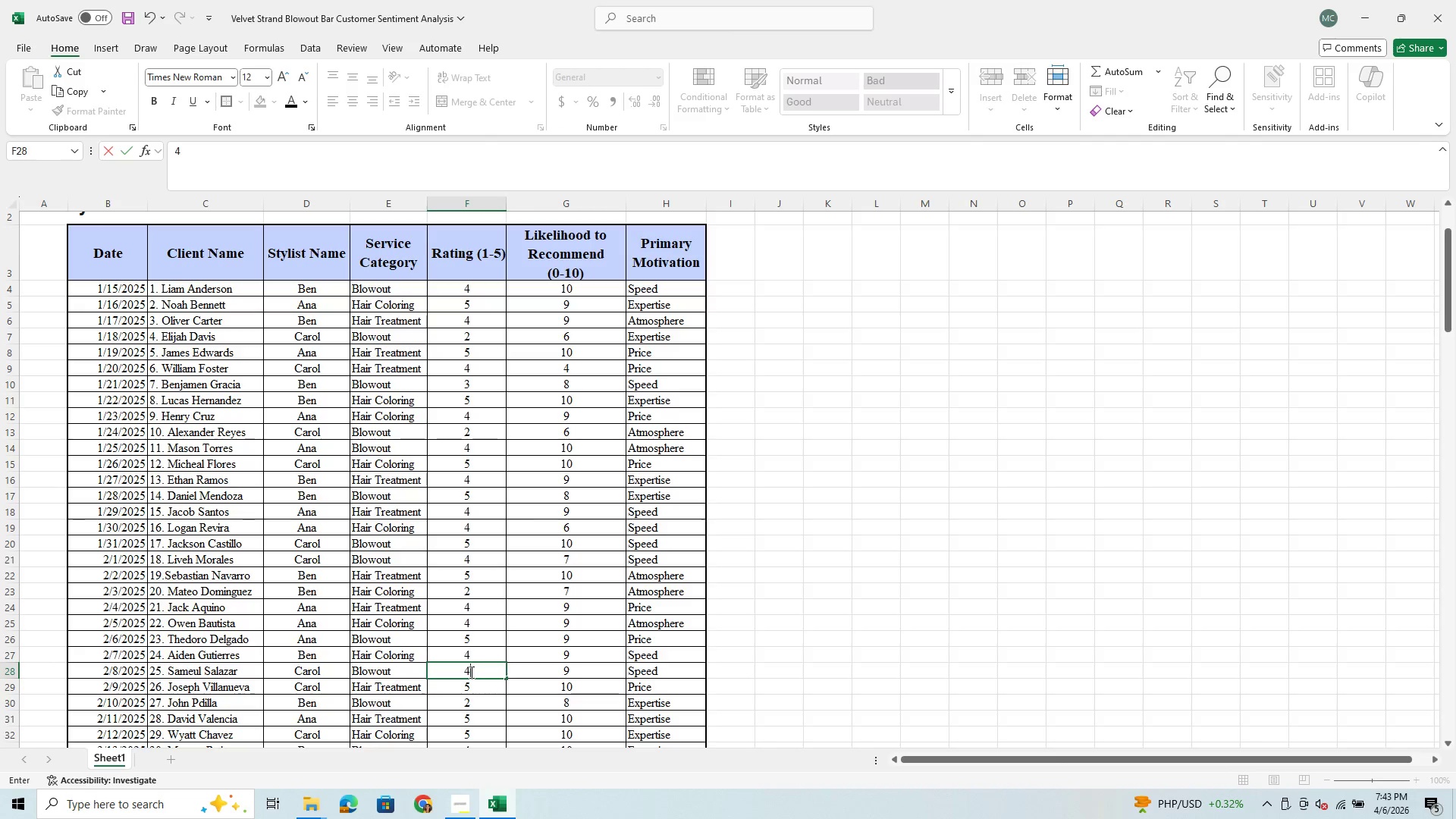 
scroll: coordinate [470, 672], scroll_direction: down, amount: 5.0
 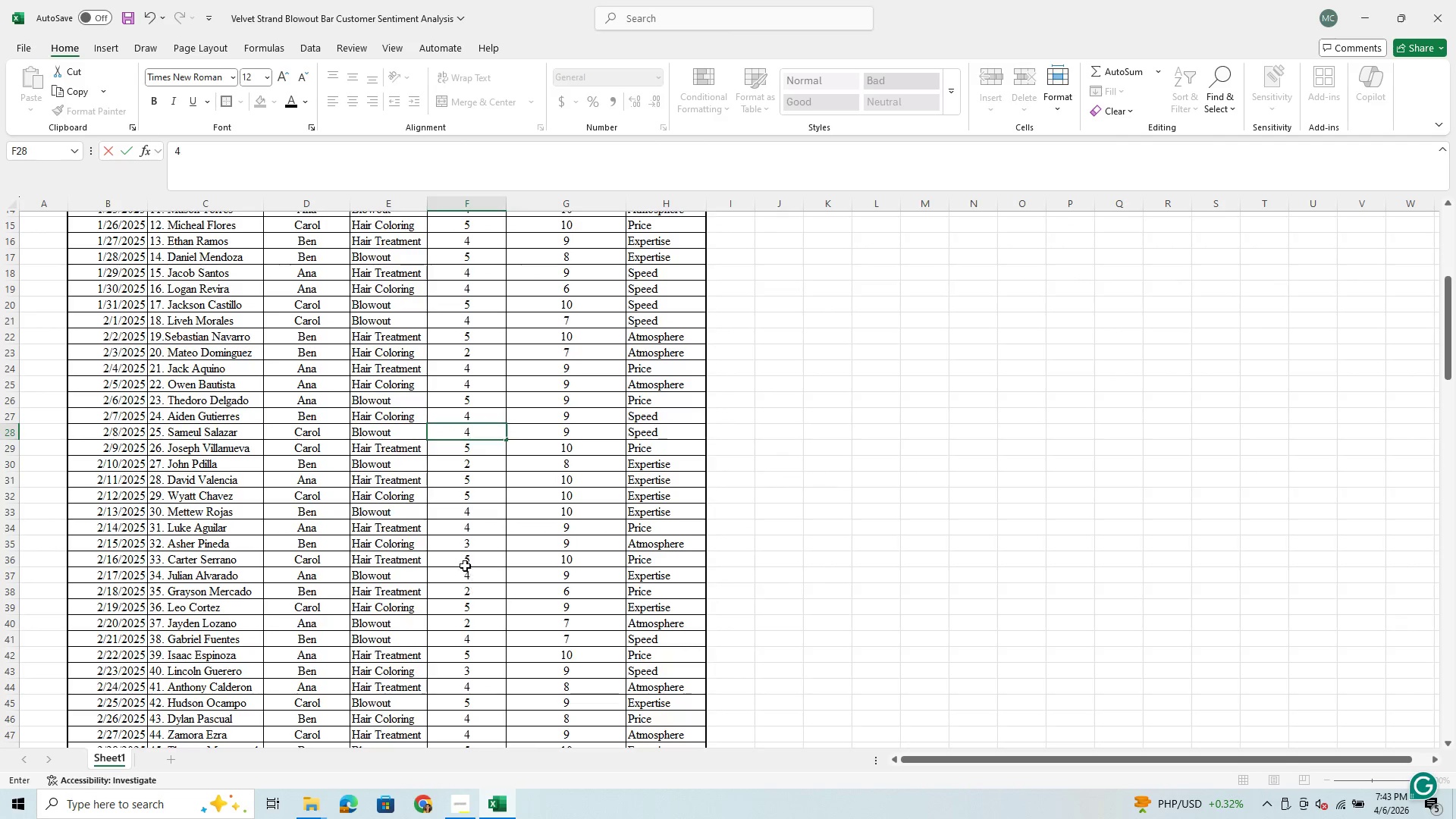 
left_click([468, 541])
 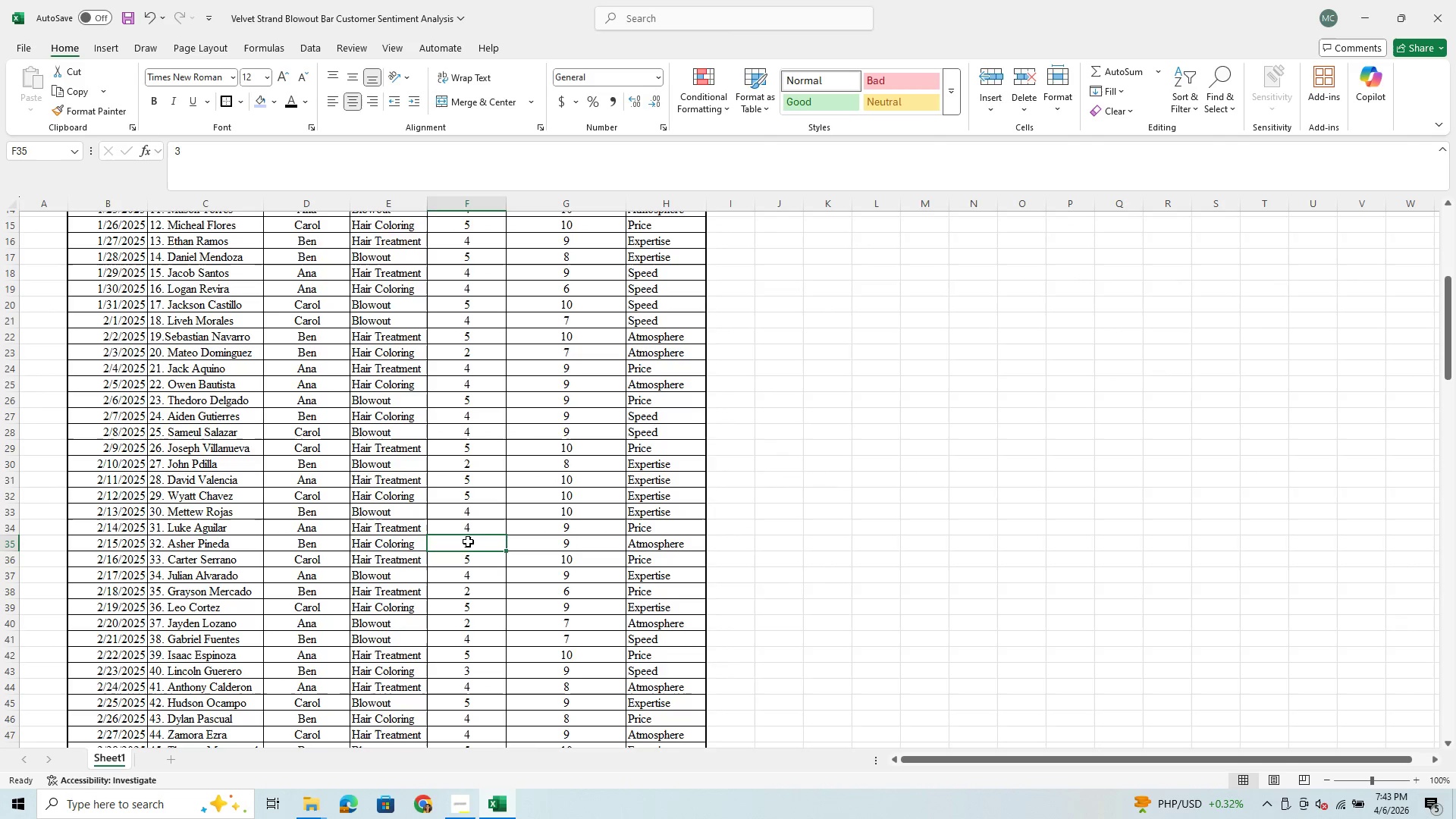 
key(4)
 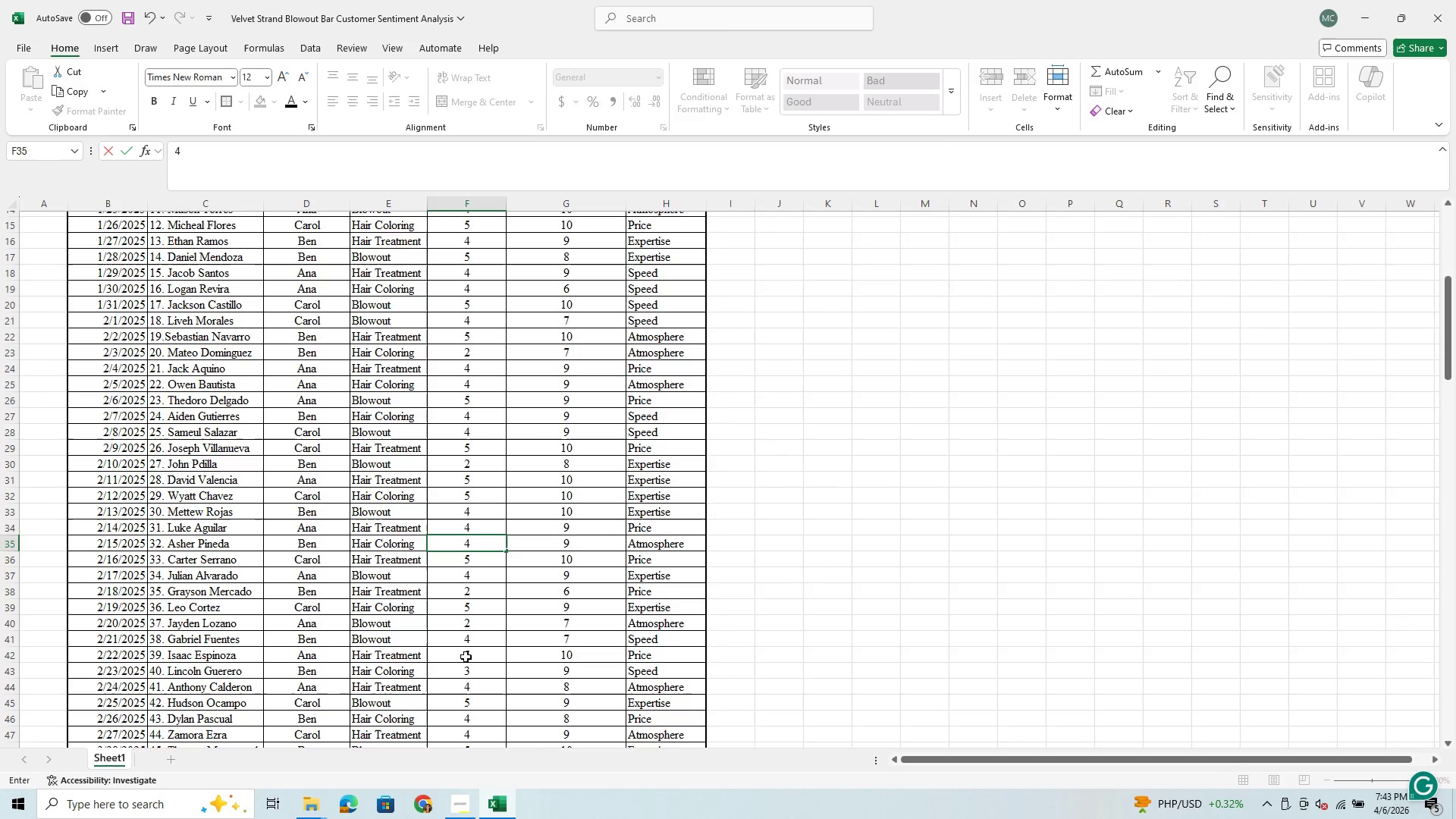 
left_click([466, 676])
 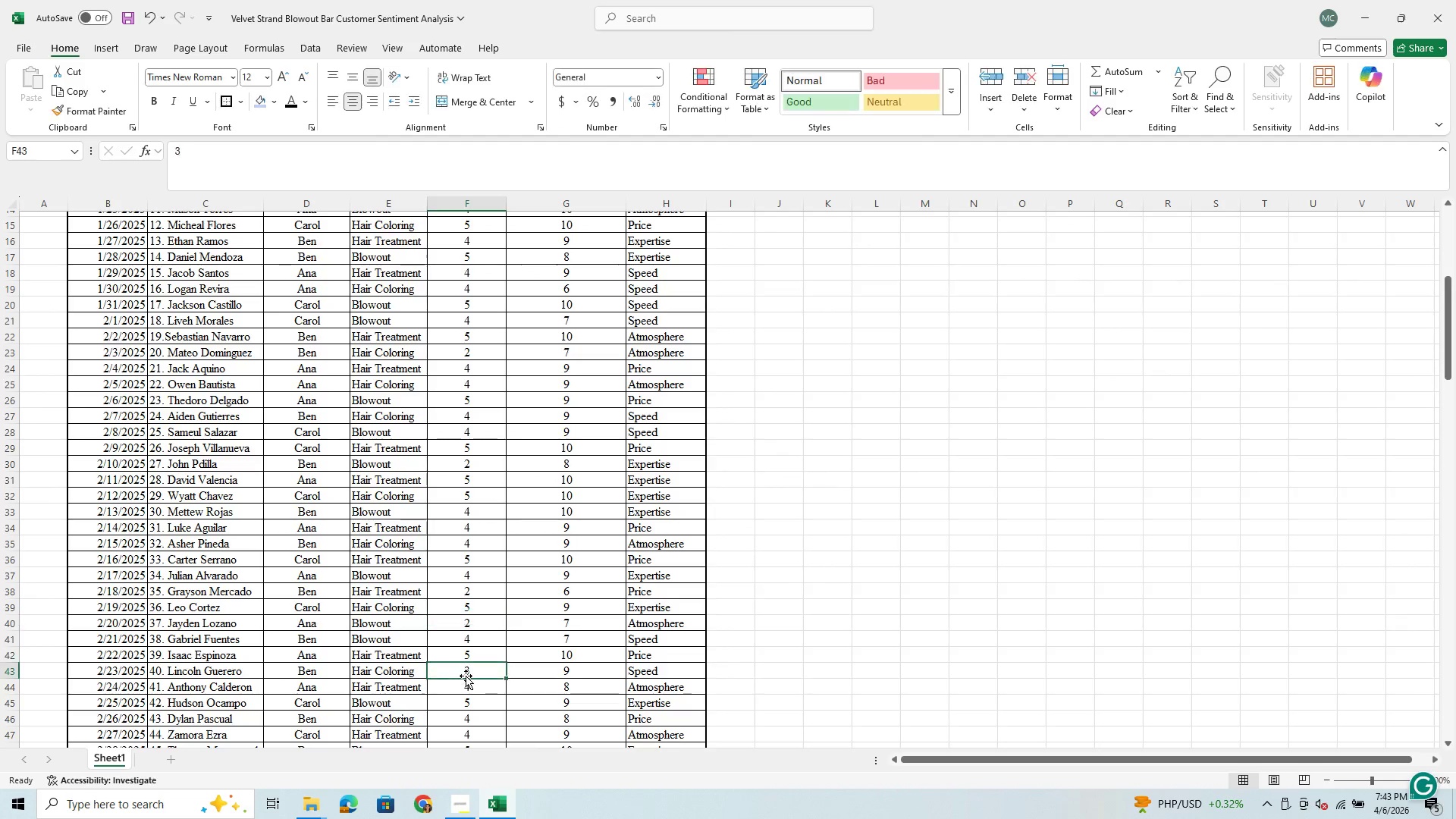 
key(4)
 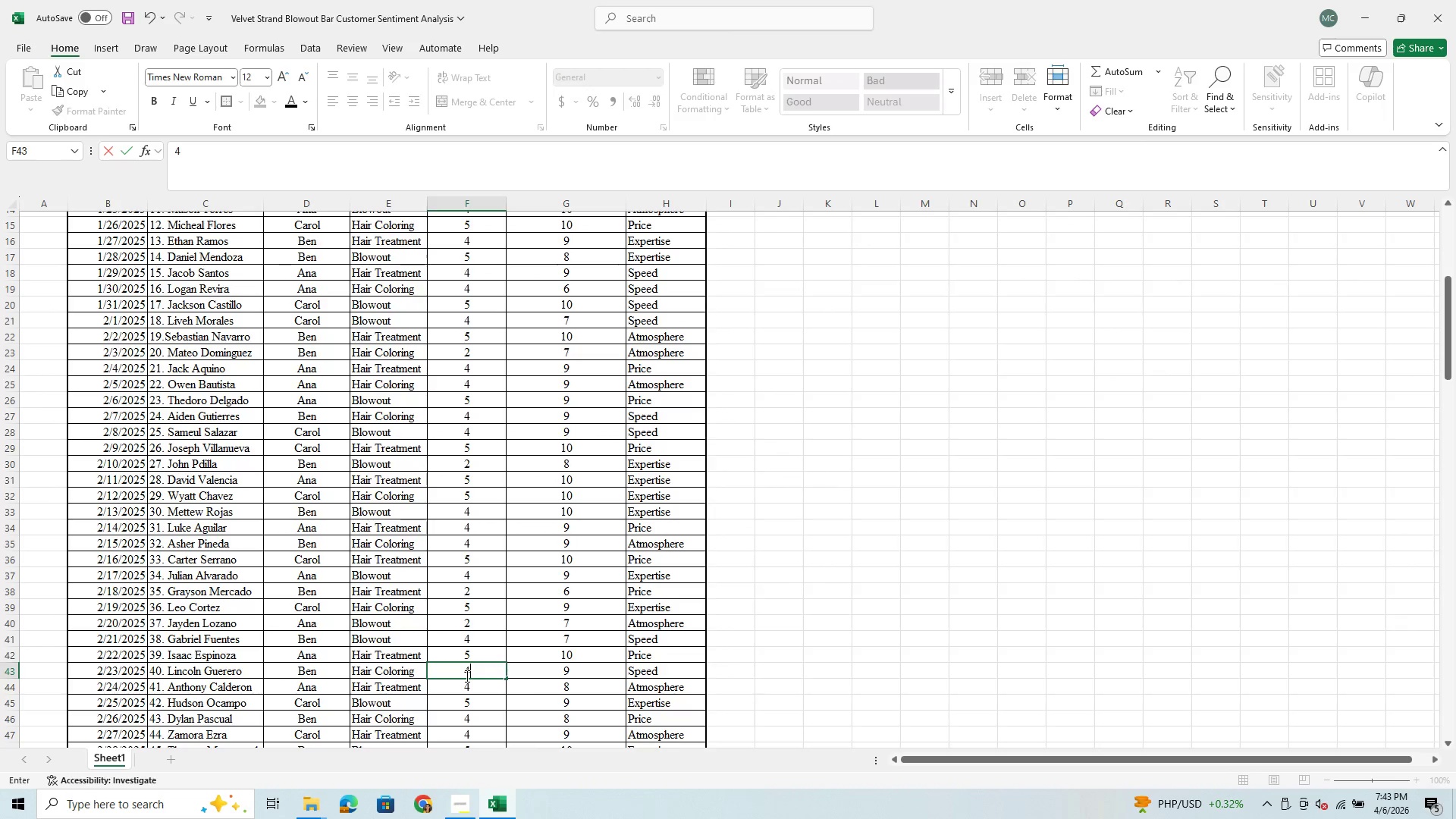 
scroll: coordinate [466, 676], scroll_direction: down, amount: 1.0
 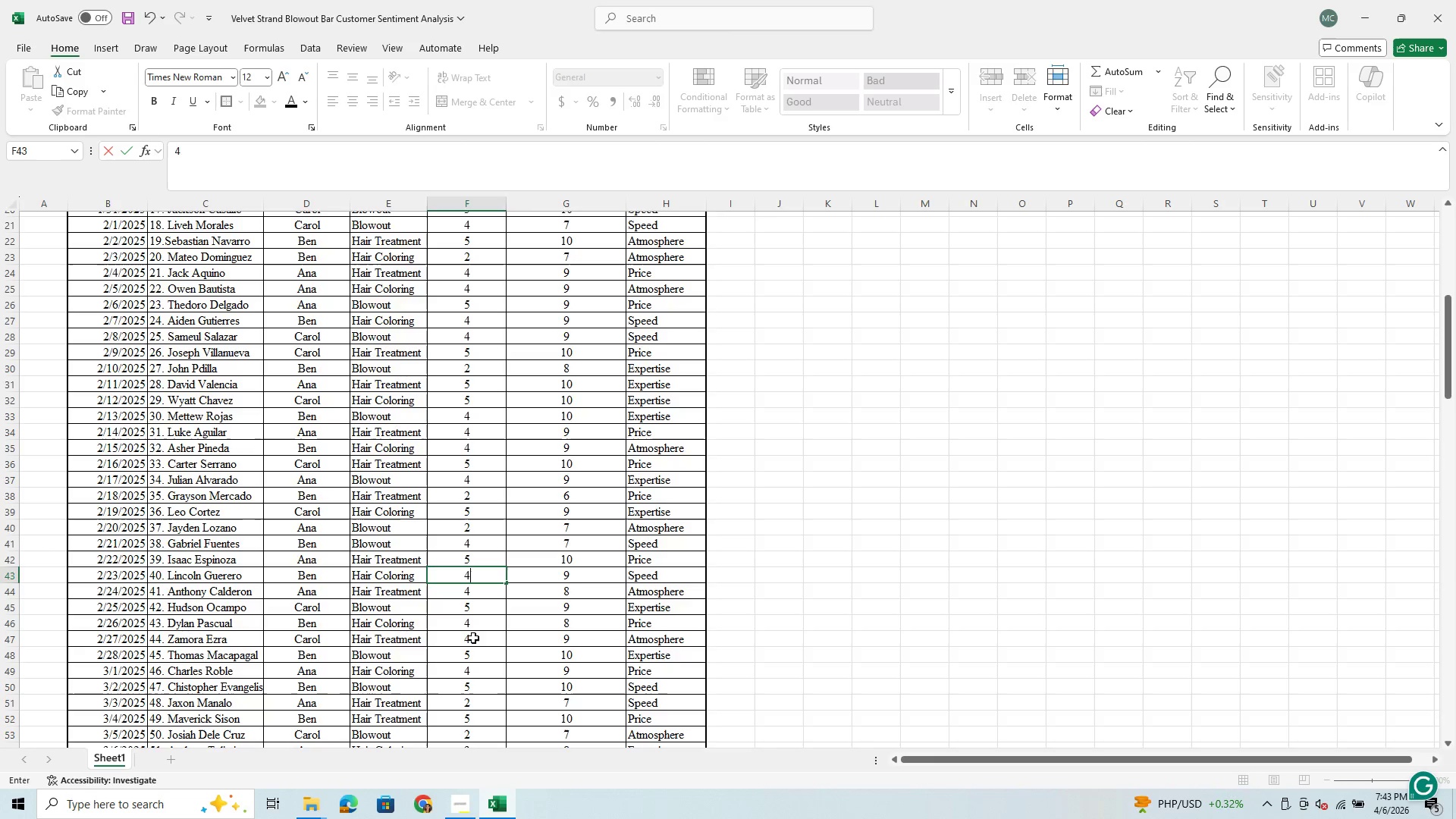 
wait(5.86)
 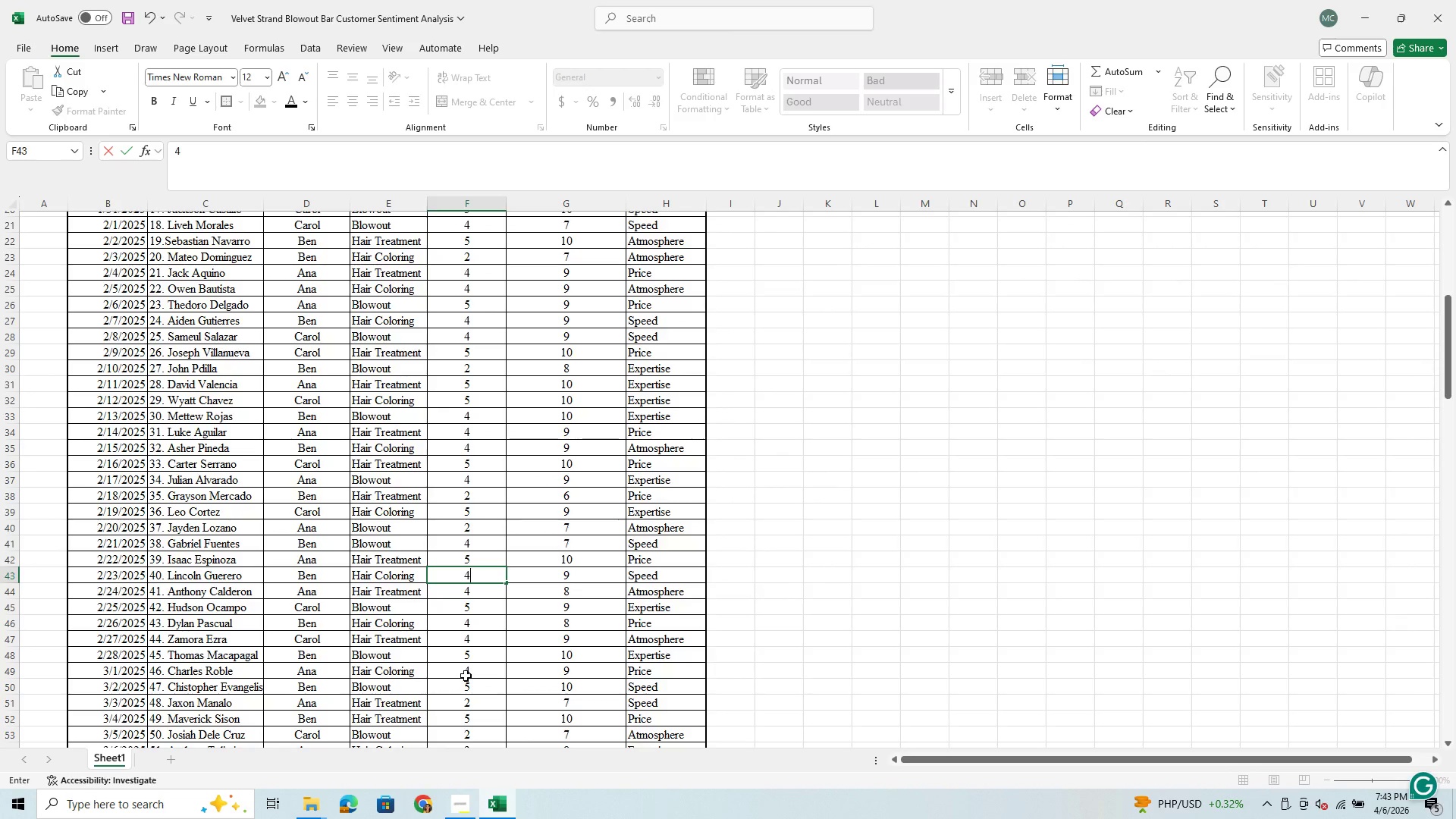 
scroll: coordinate [472, 687], scroll_direction: down, amount: 3.0
 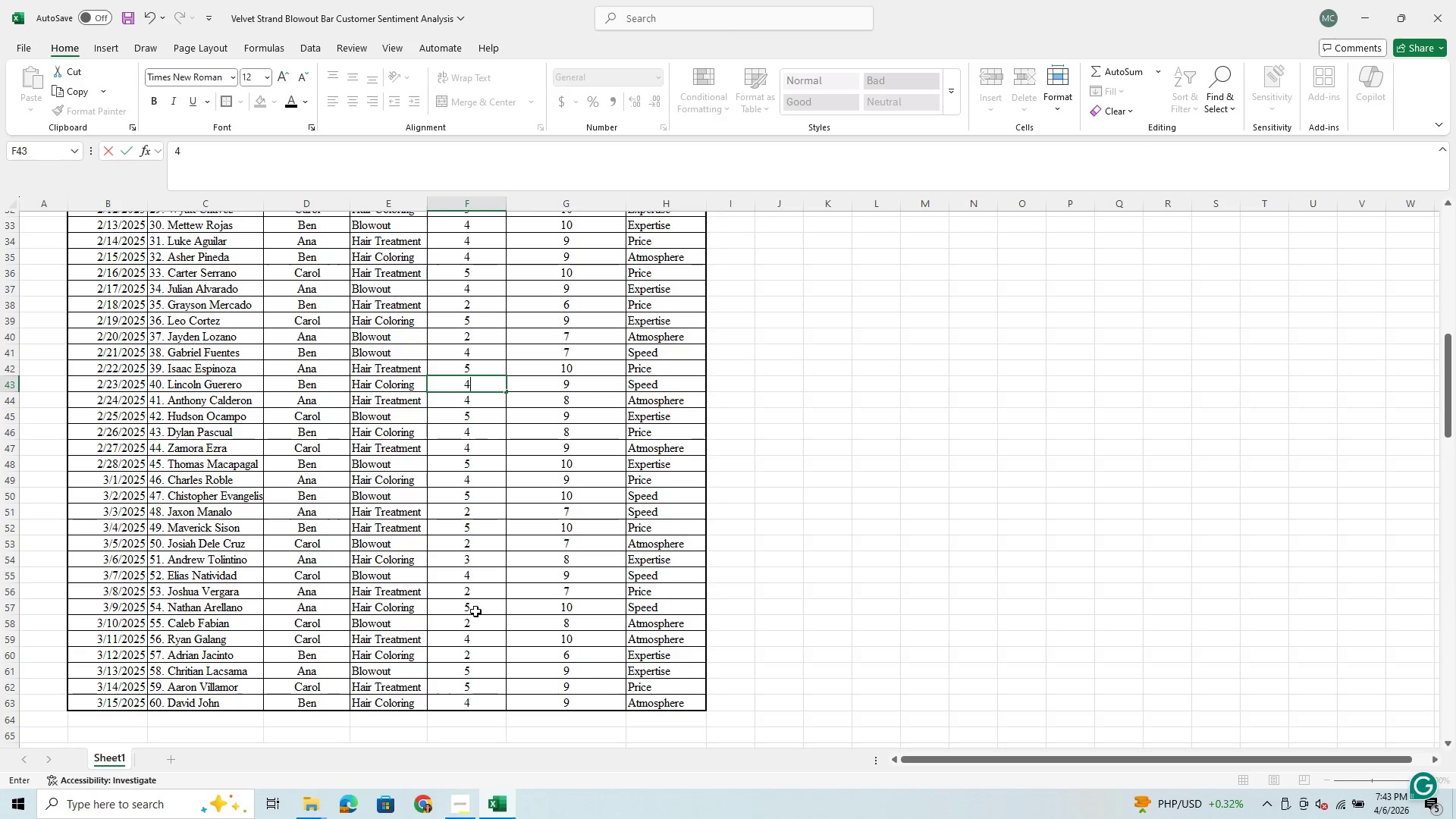 
wait(8.74)
 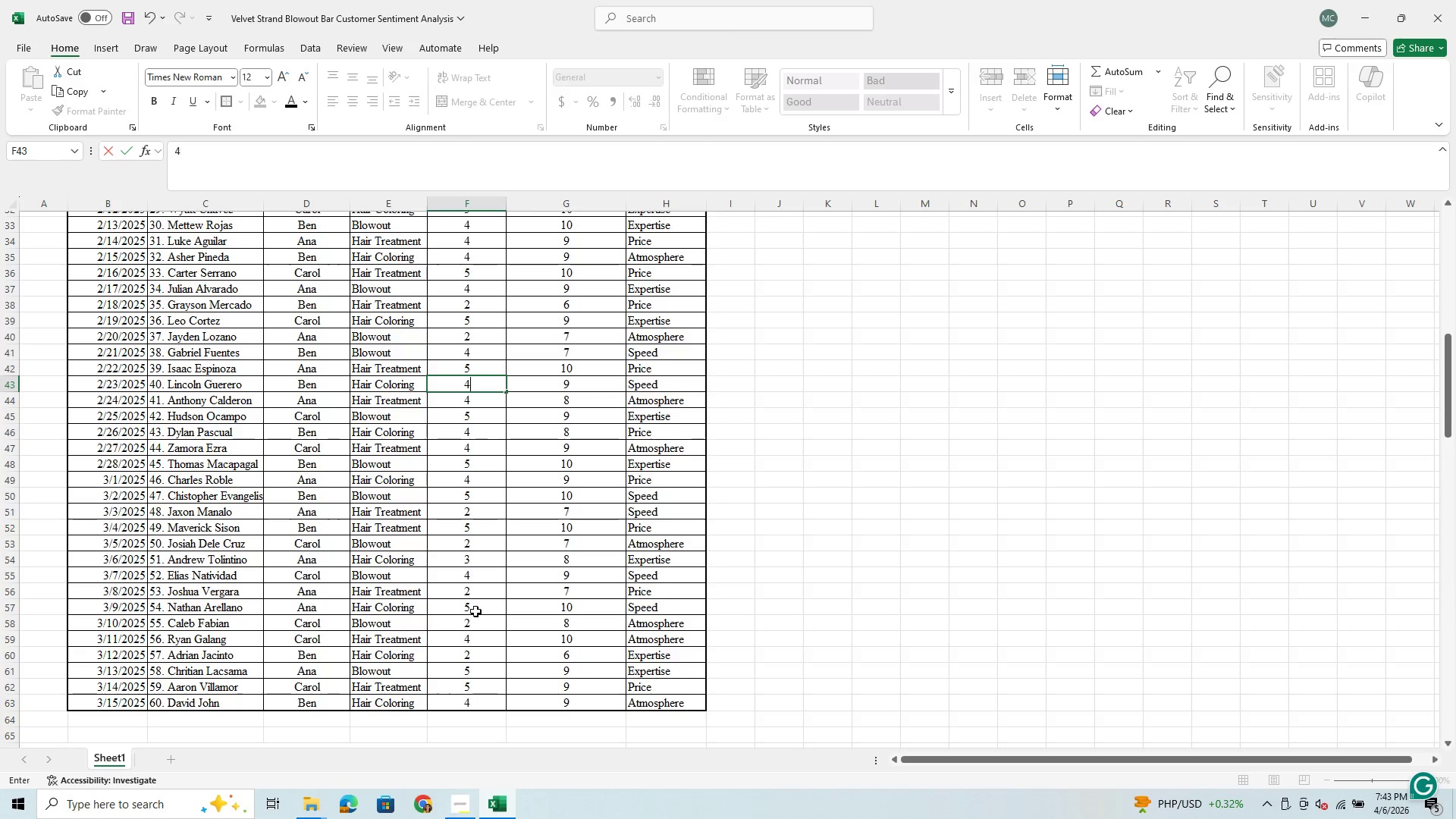 
scroll: coordinate [475, 290], scroll_direction: up, amount: 2.0
 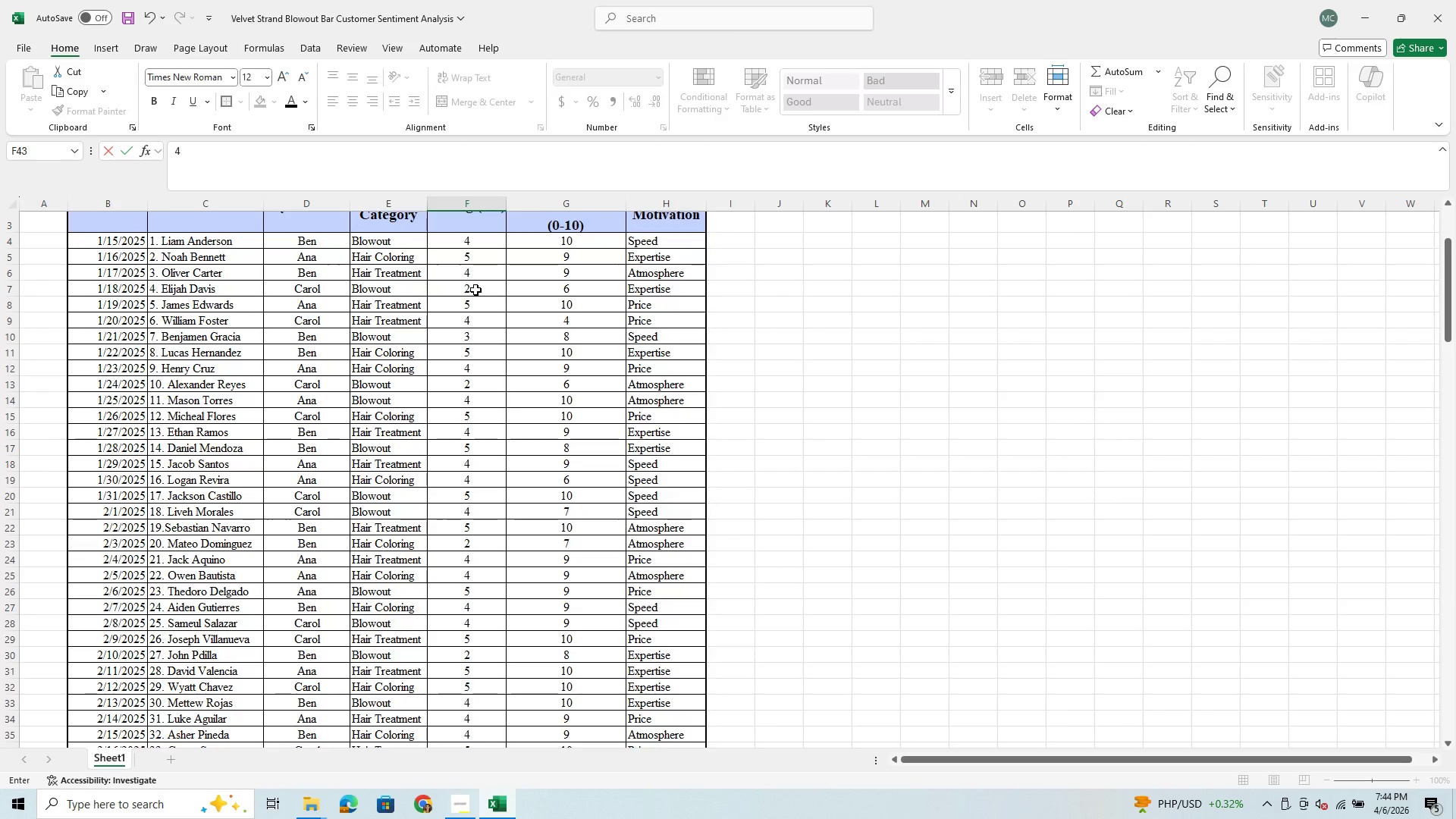 
scroll: coordinate [475, 290], scroll_direction: down, amount: 1.0
 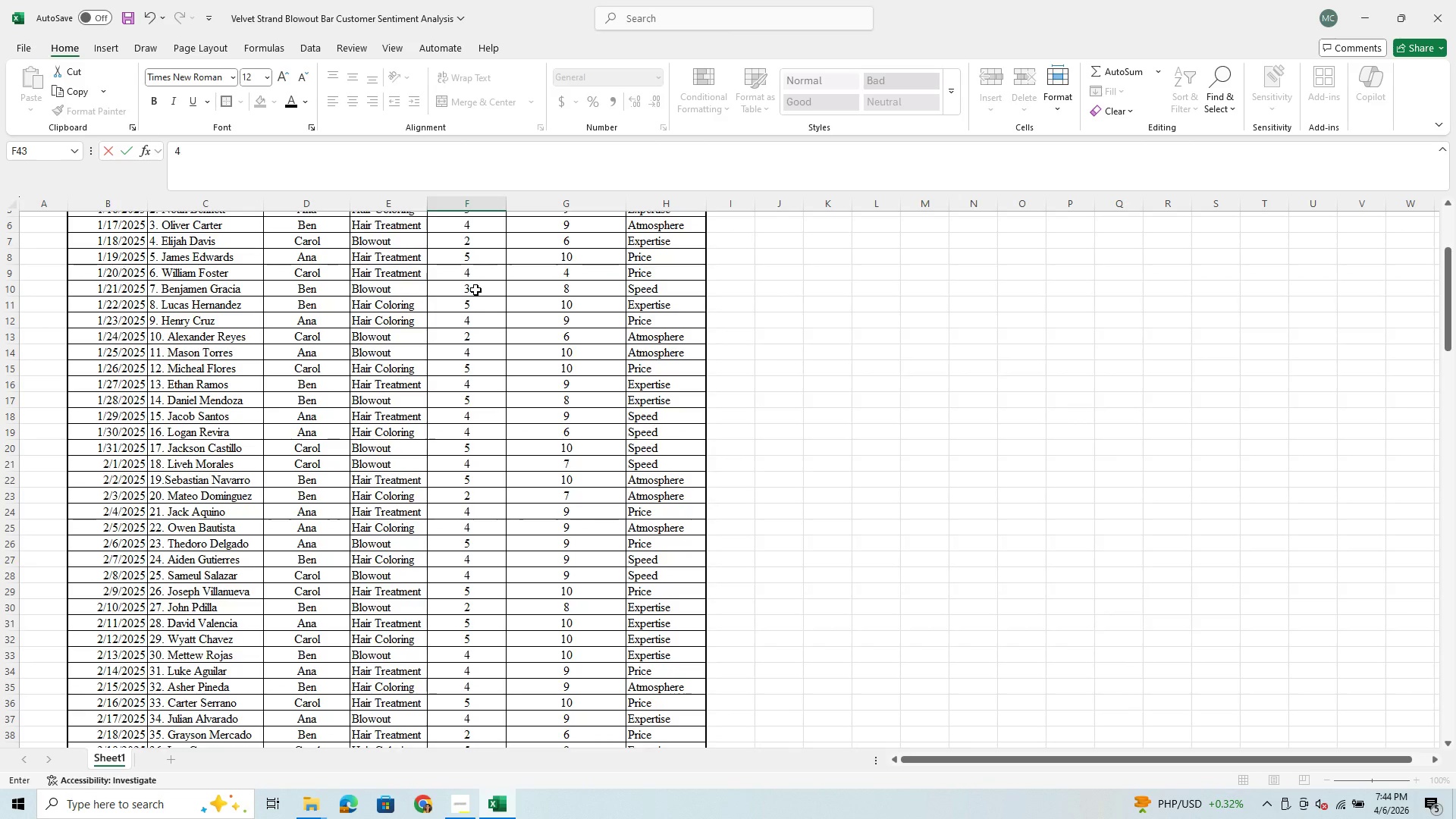 
scroll: coordinate [475, 290], scroll_direction: up, amount: 5.0
 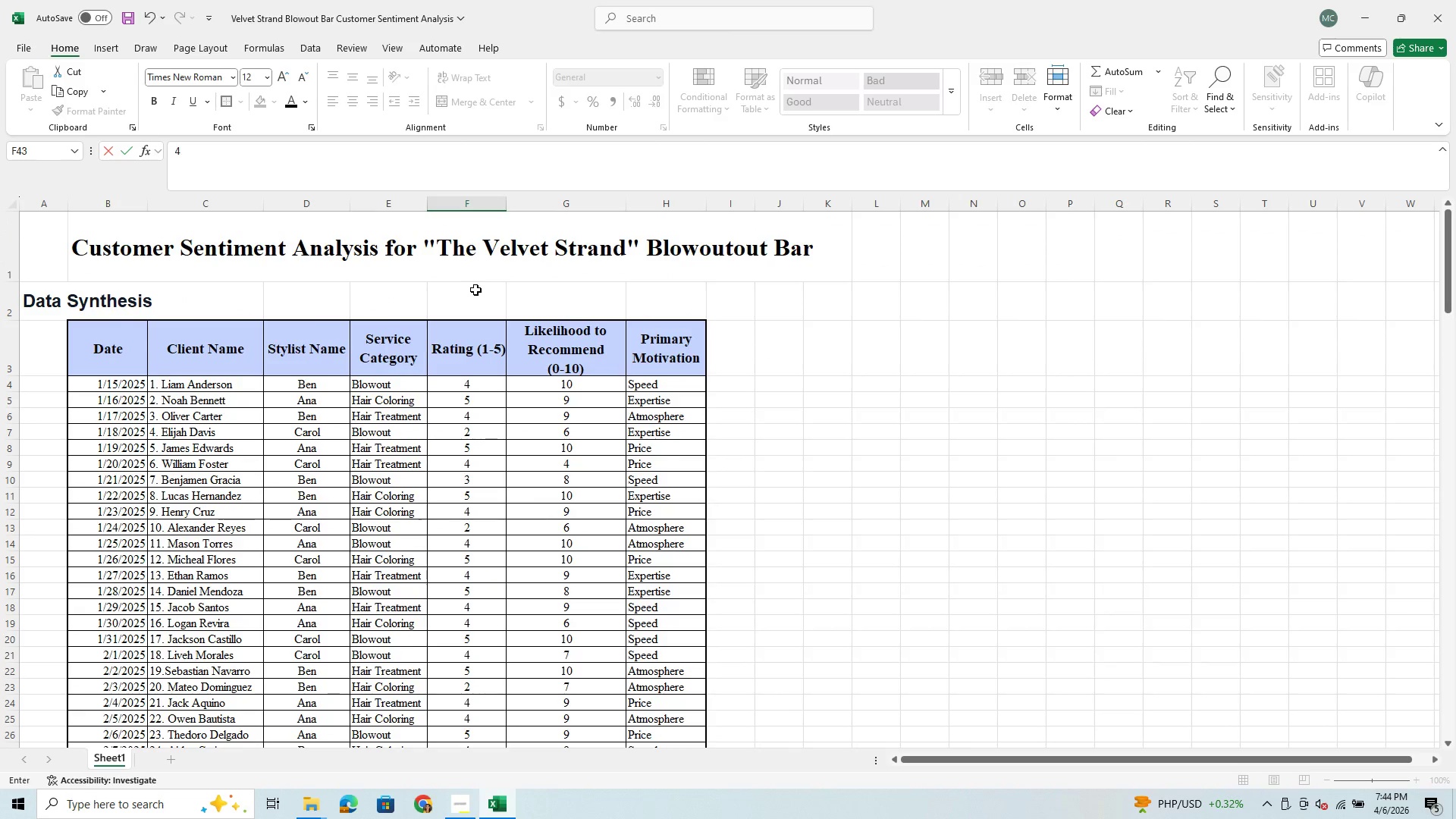 
scroll: coordinate [348, 484], scroll_direction: down, amount: 32.0
 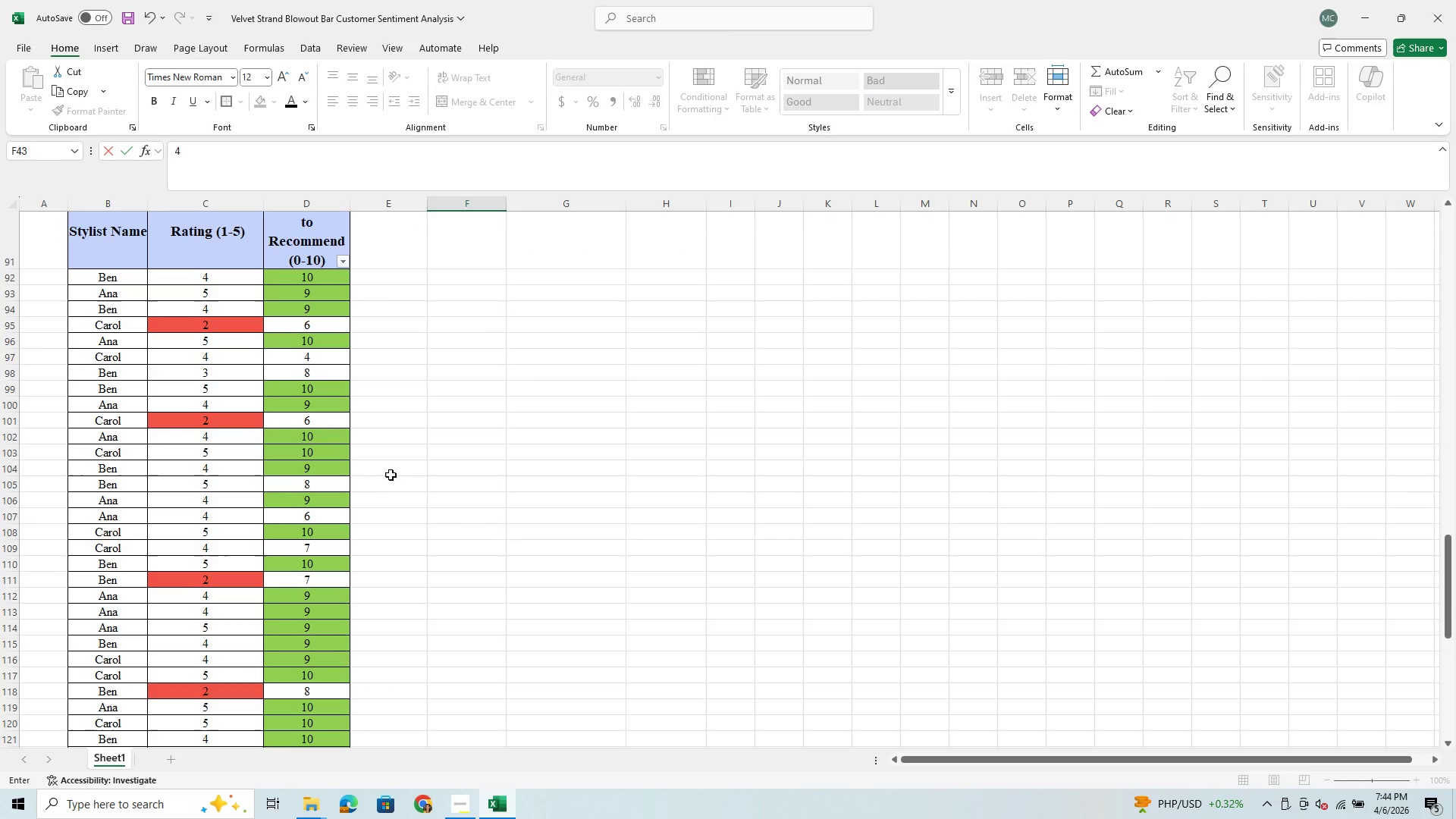 
left_click([391, 474])
 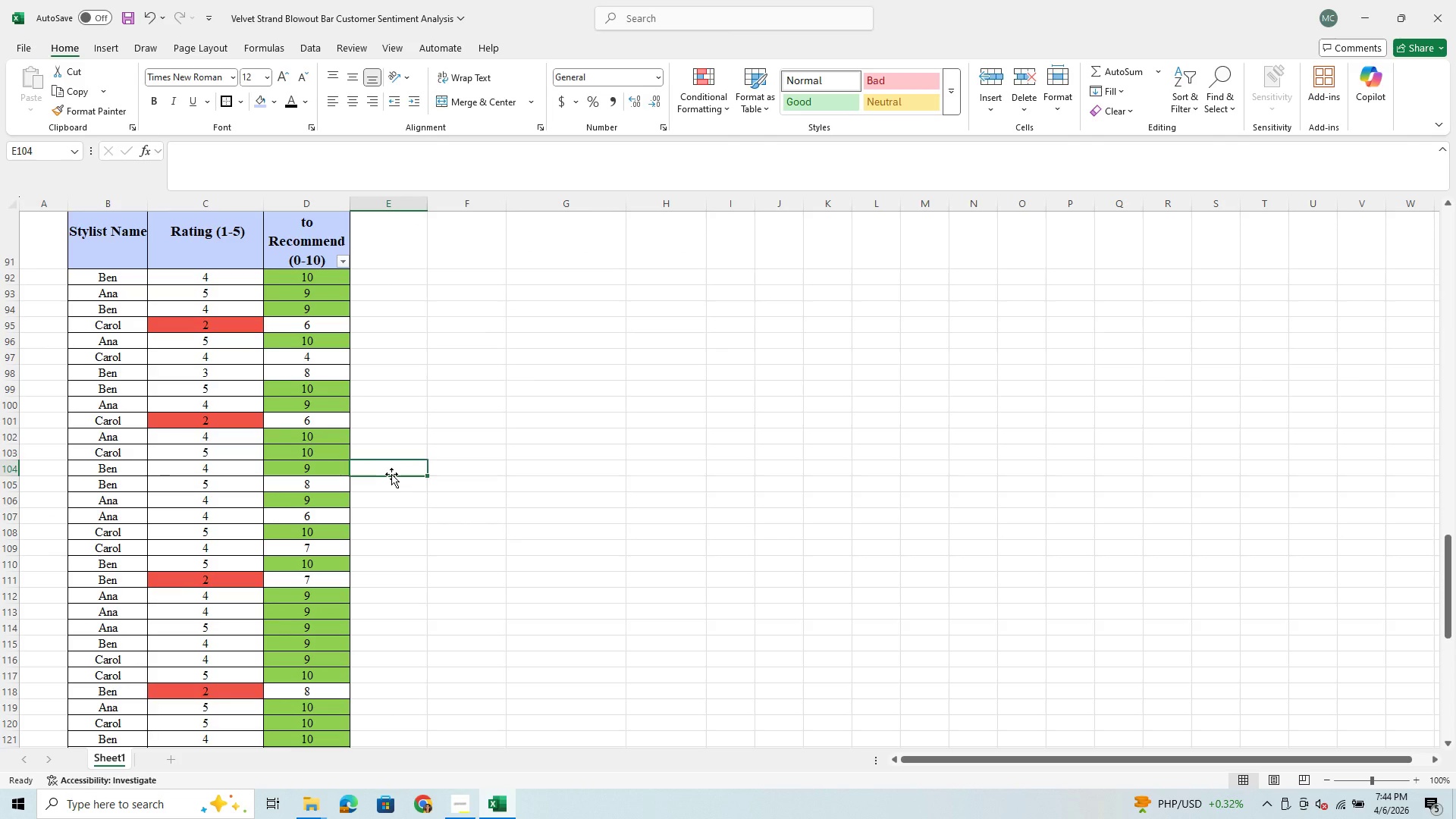 
scroll: coordinate [391, 474], scroll_direction: down, amount: 14.0
 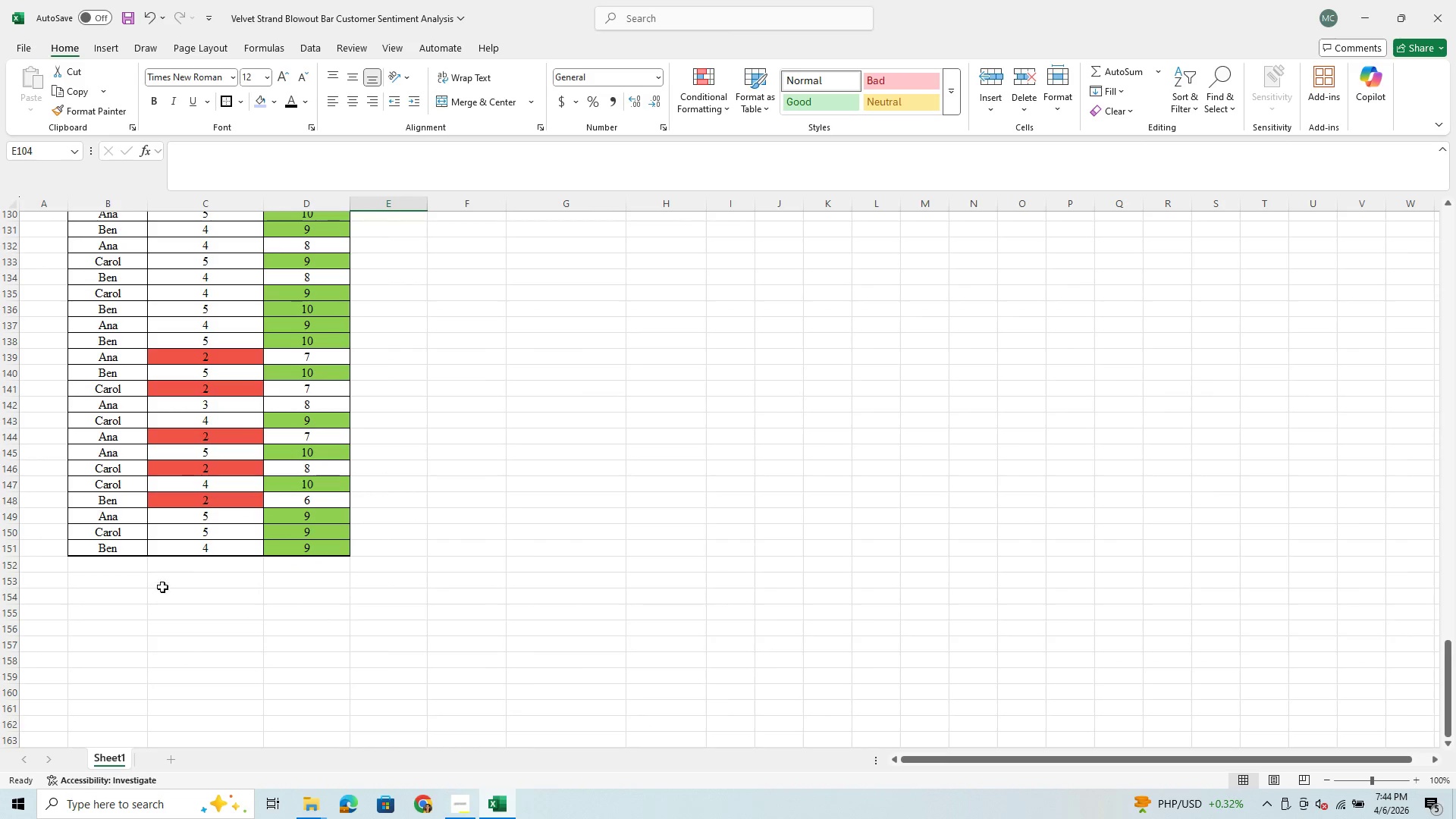 
scroll: coordinate [188, 547], scroll_direction: up, amount: 18.0
 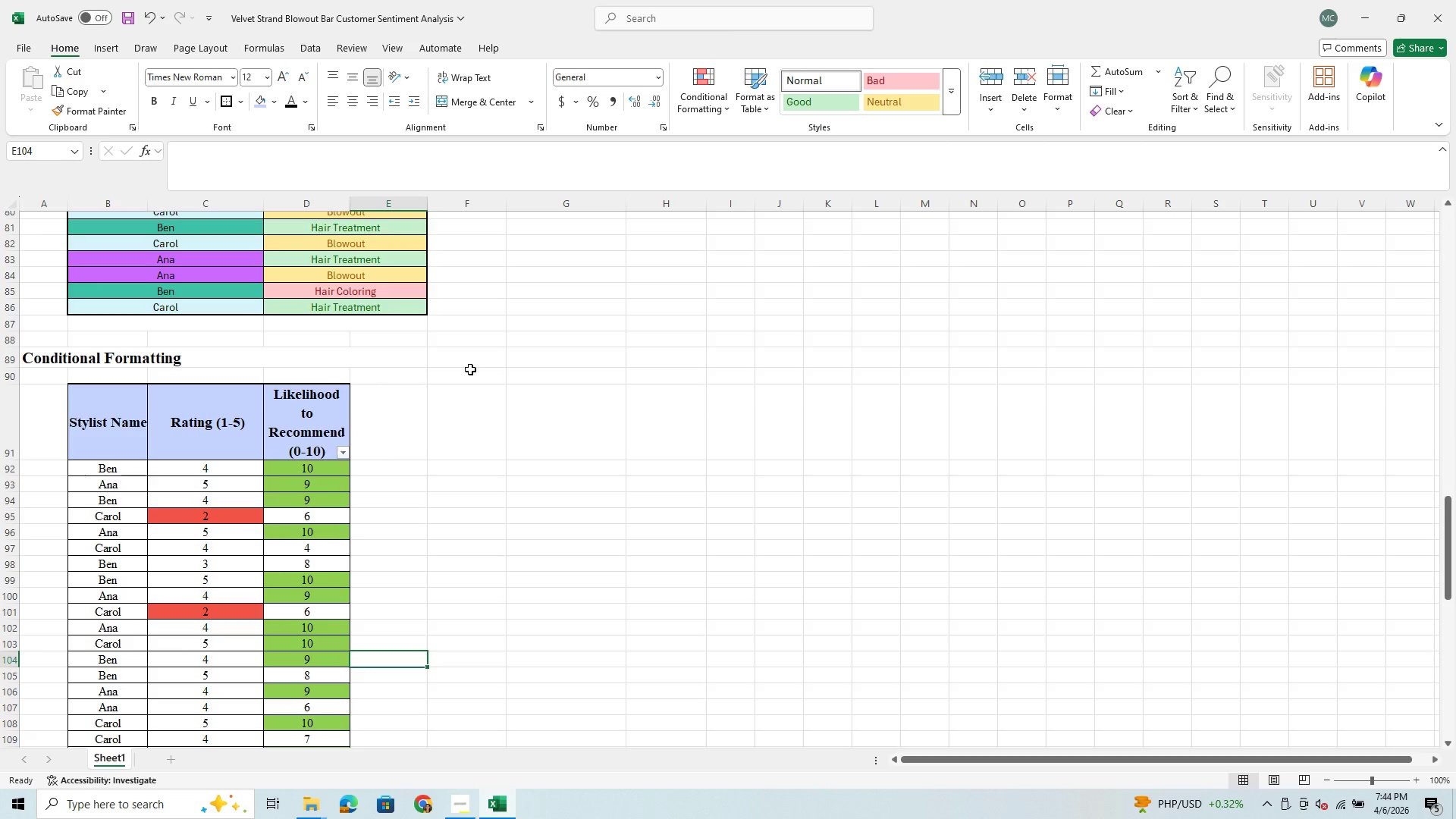 
left_click([436, 413])
 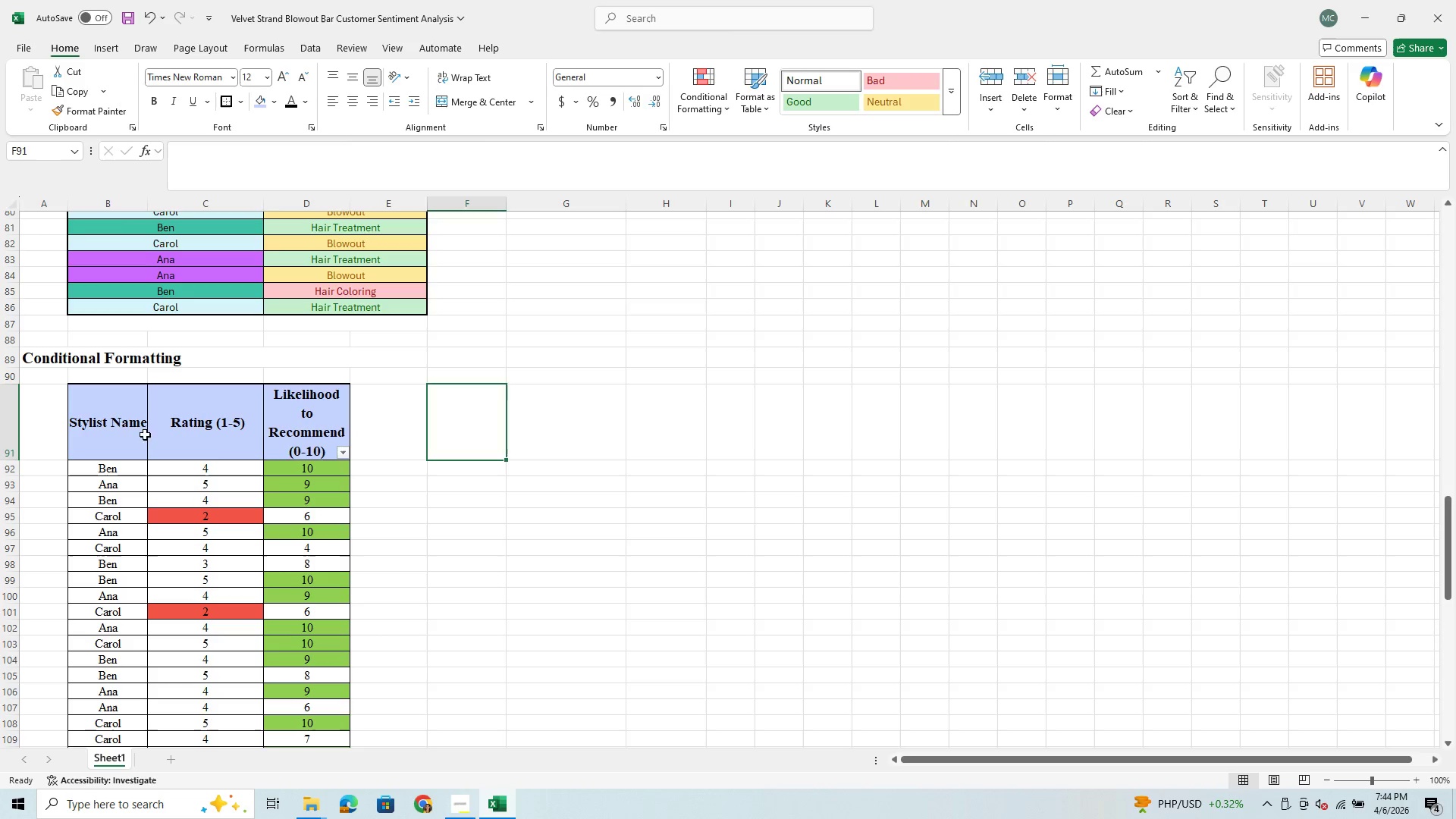 
left_click_drag(start_coordinate=[127, 425], to_coordinate=[304, 652])
 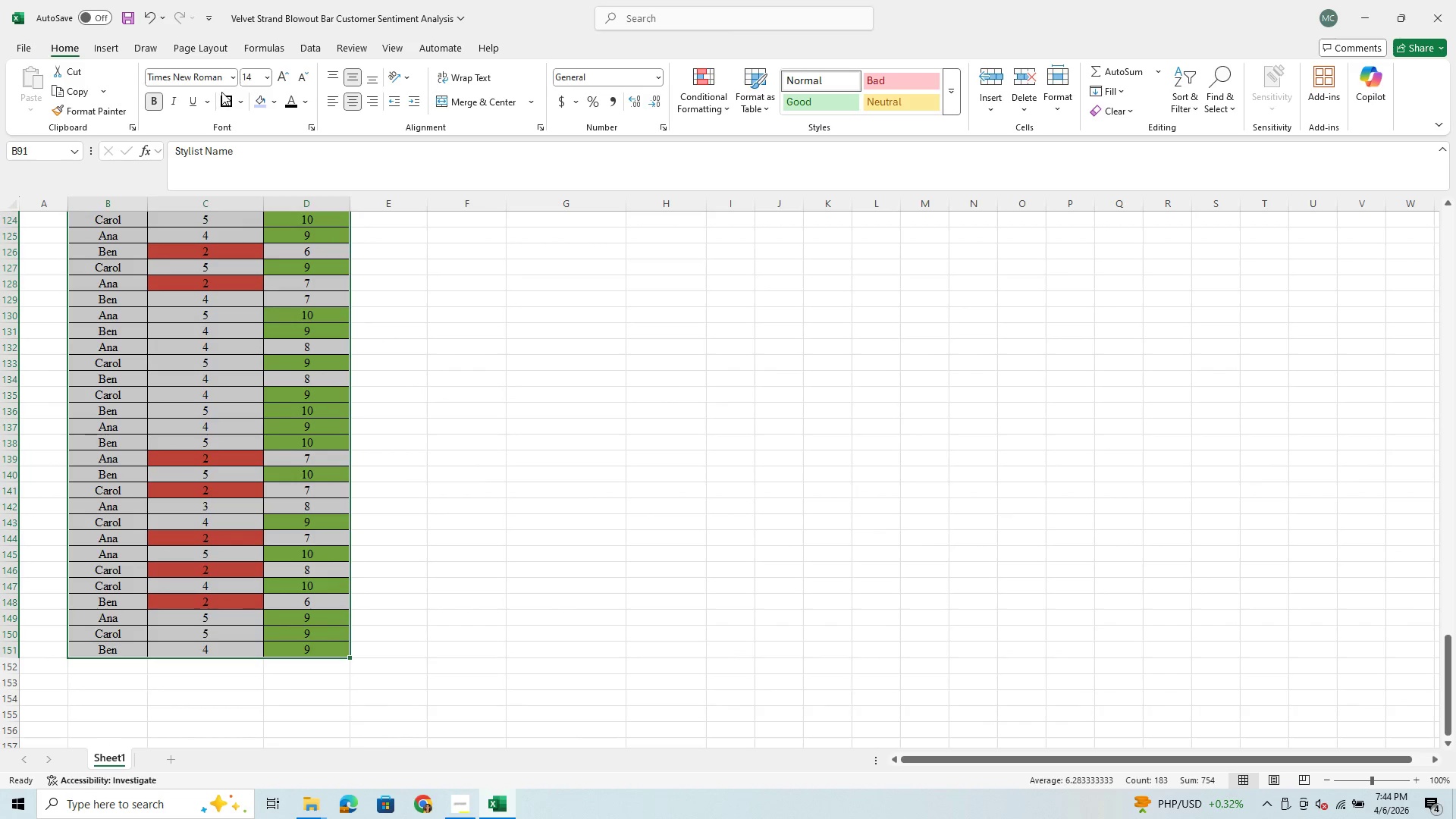 
left_click([221, 92])
 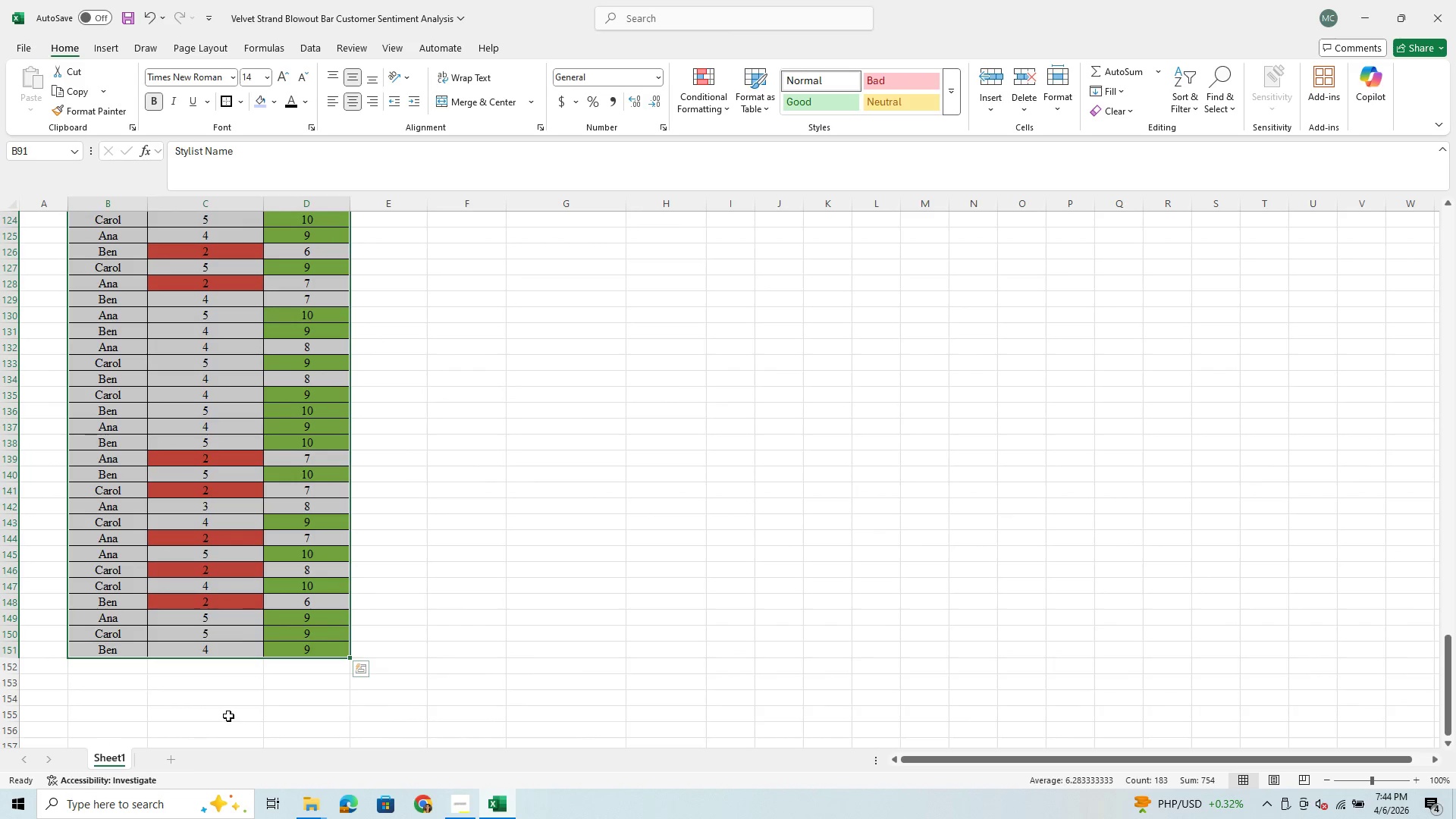 
scroll: coordinate [230, 717], scroll_direction: down, amount: 2.0
 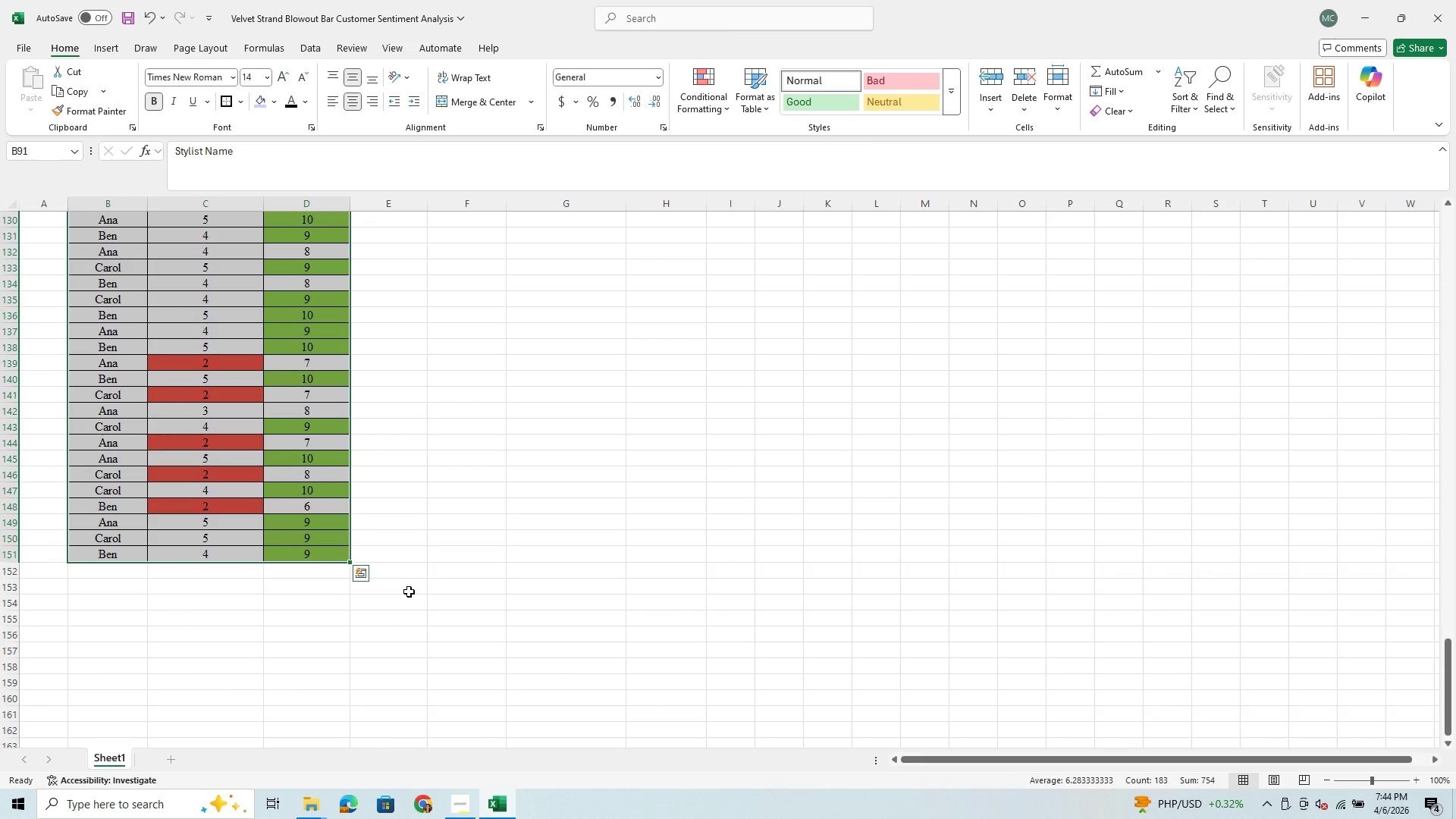 
scroll: coordinate [411, 588], scroll_direction: up, amount: 5.0
 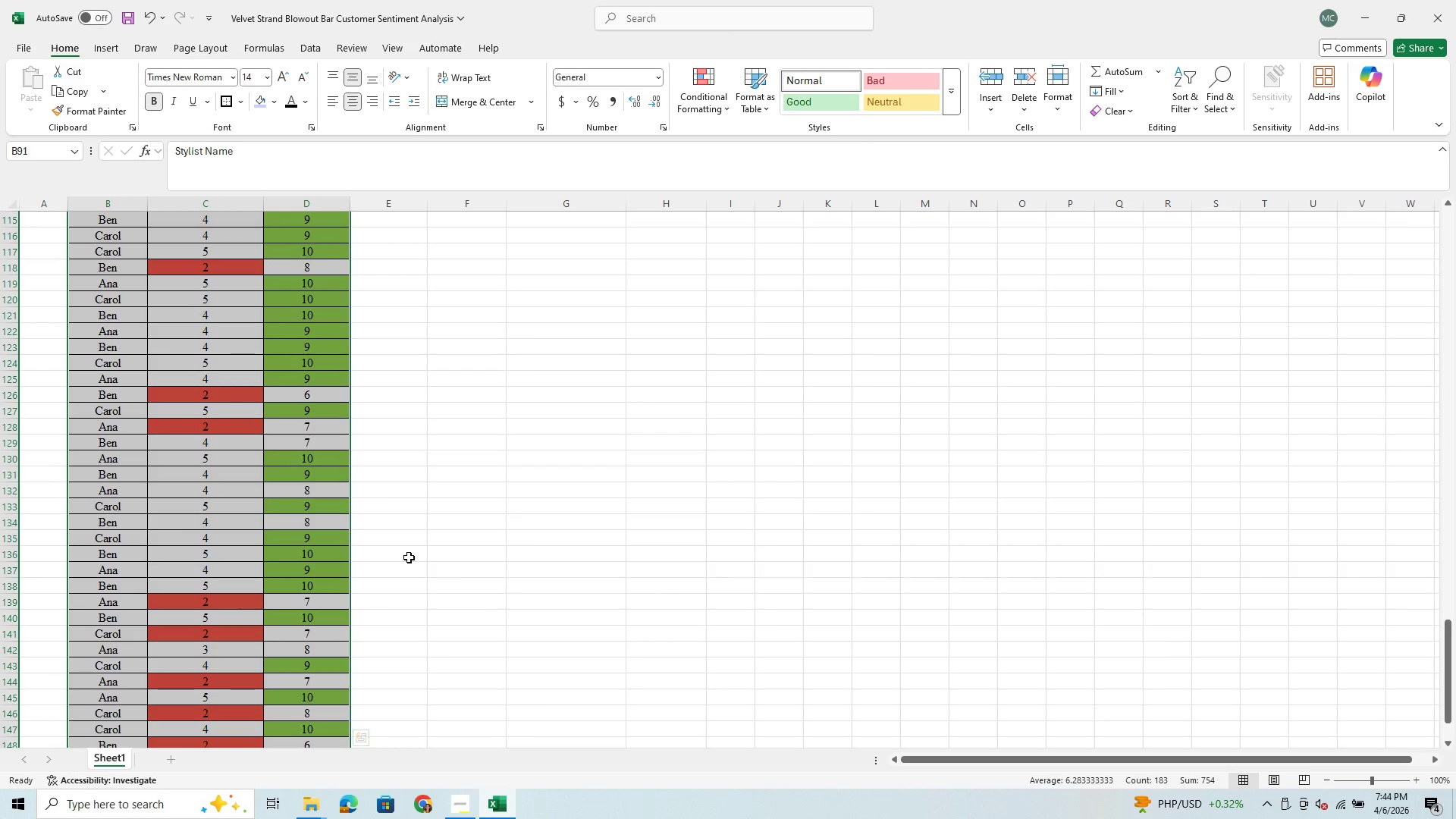 
left_click([408, 554])
 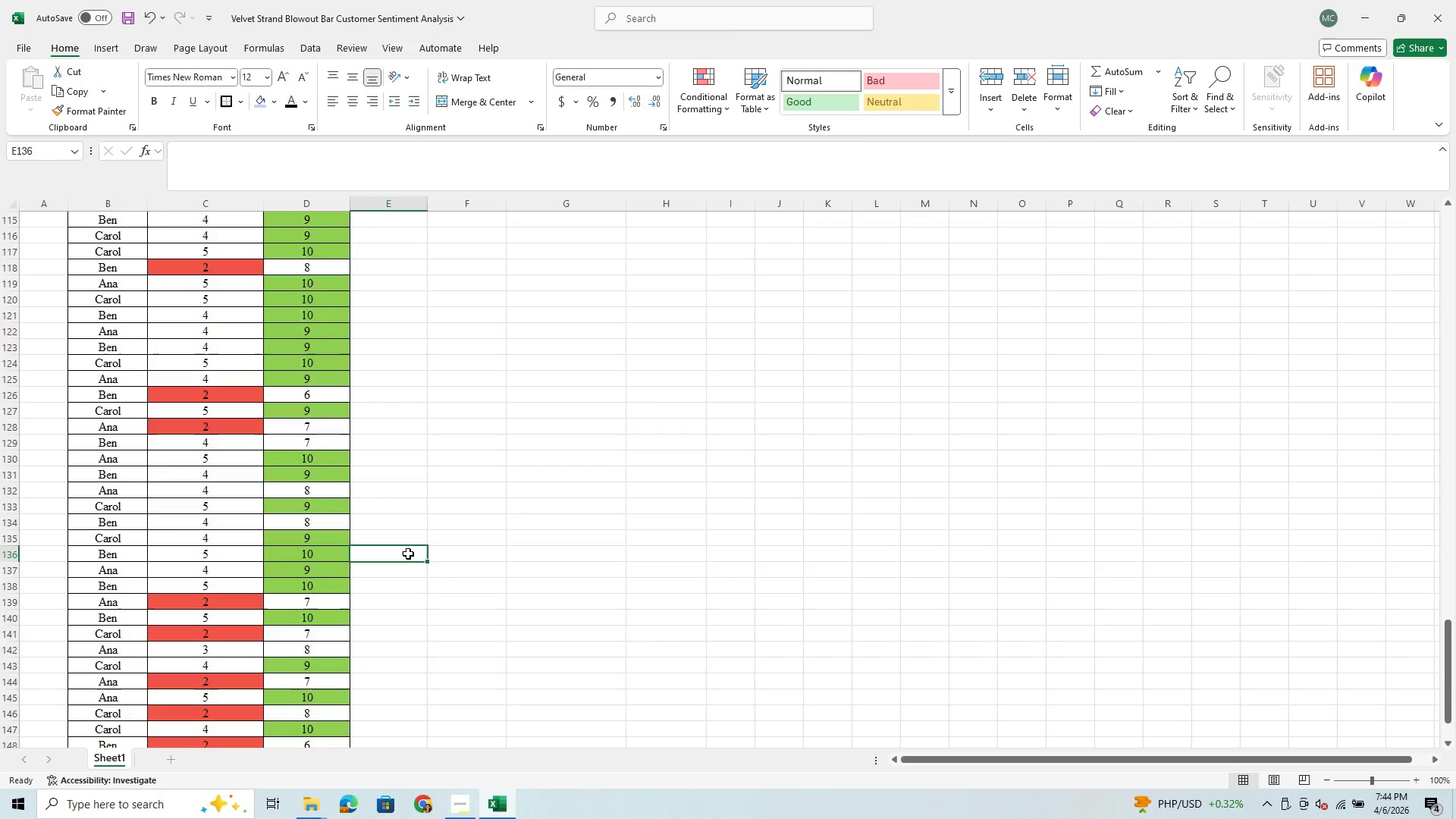 
scroll: coordinate [408, 554], scroll_direction: up, amount: 11.0
 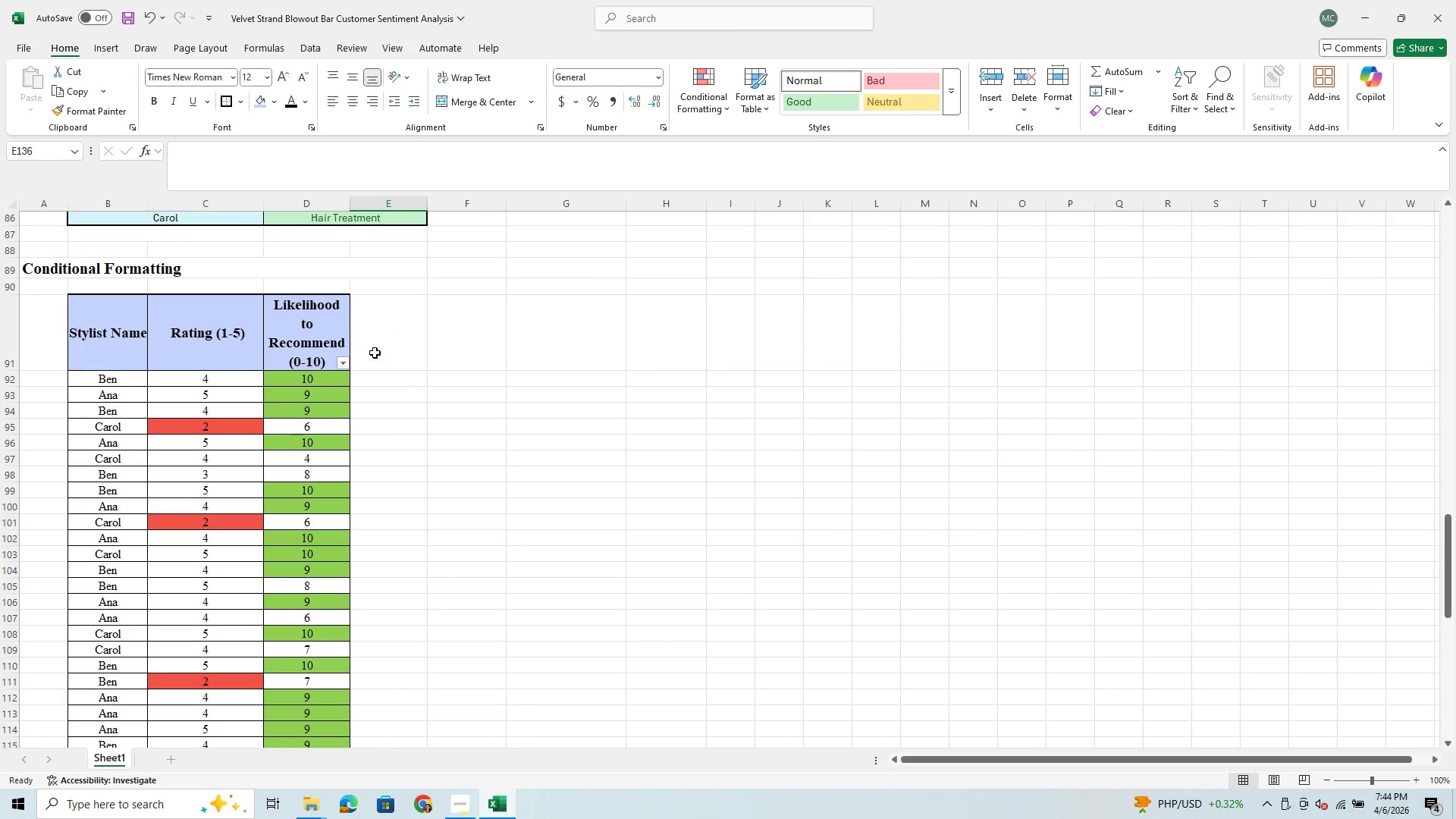 
left_click_drag(start_coordinate=[375, 322], to_coordinate=[387, 726])
 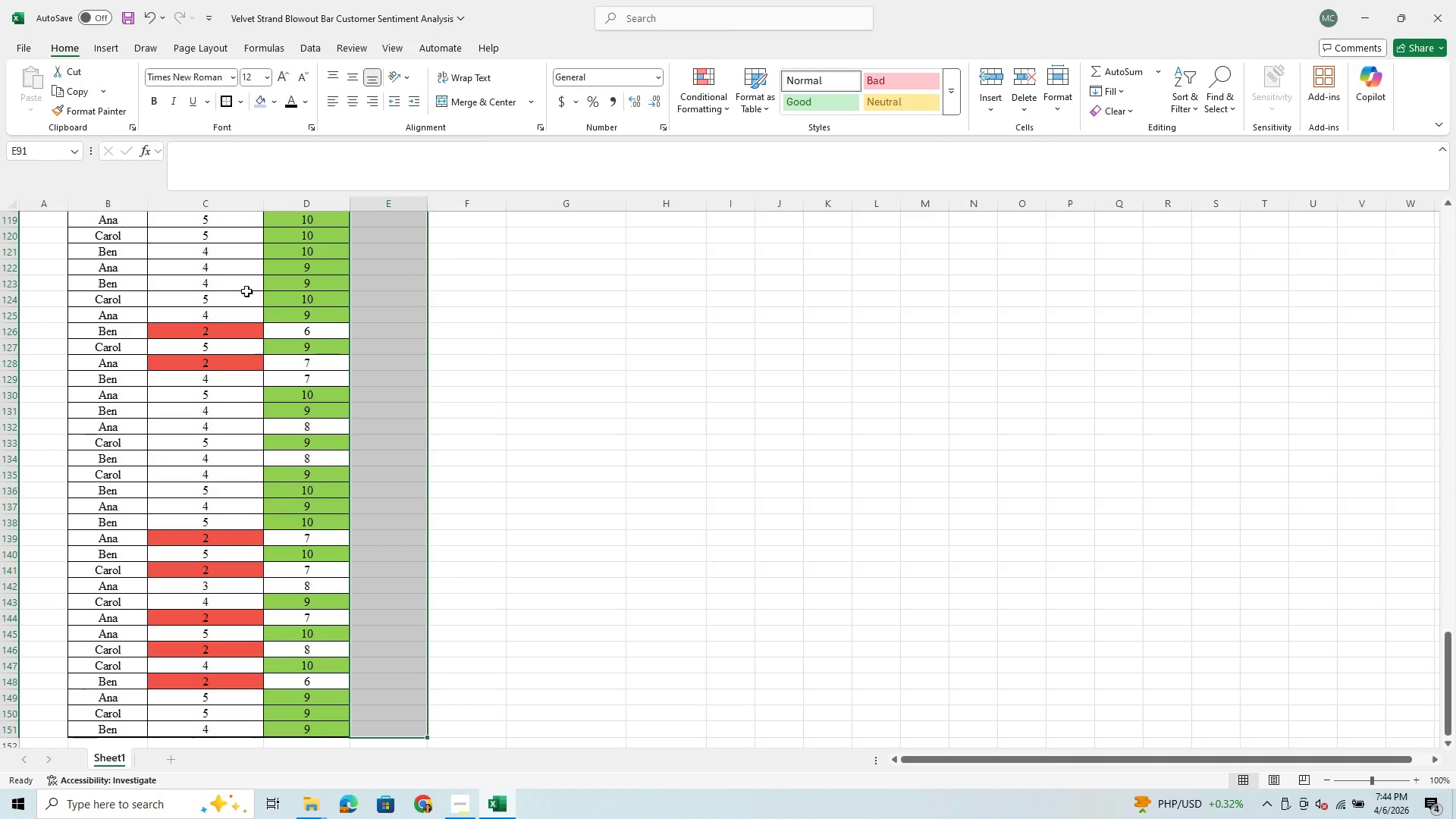 
mouse_move([234, 100])
 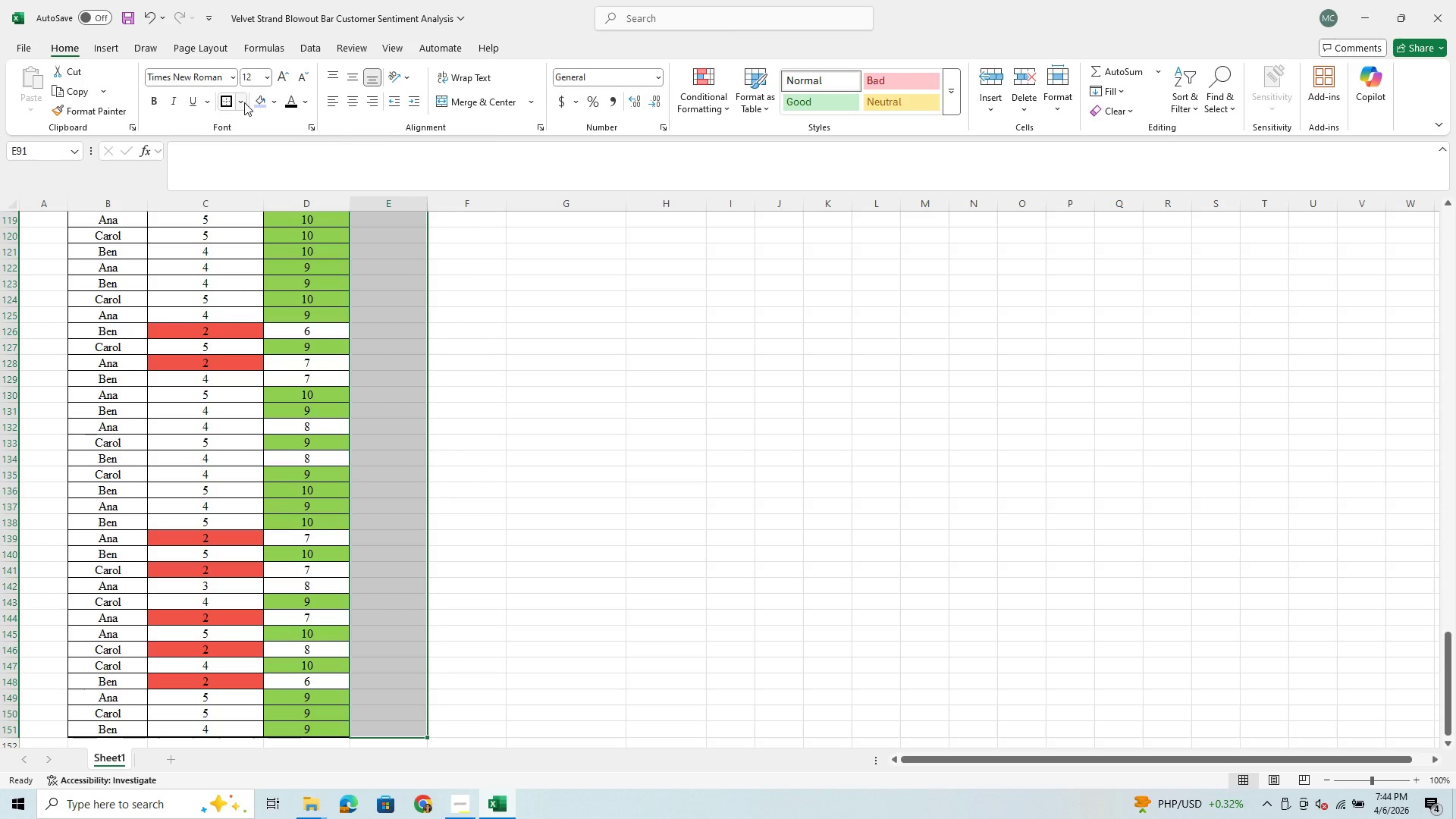 
left_click([244, 102])
 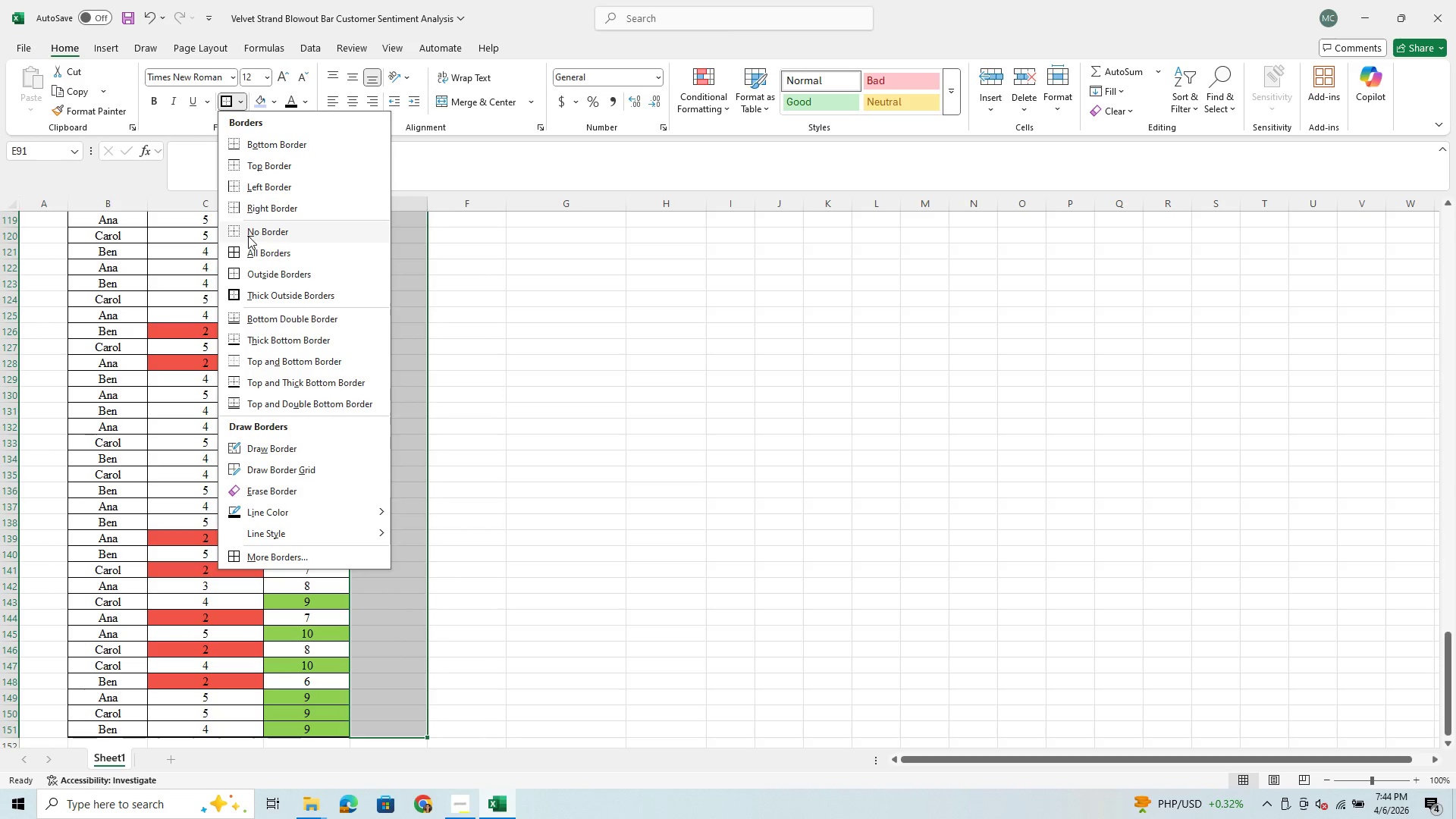 
left_click([248, 246])
 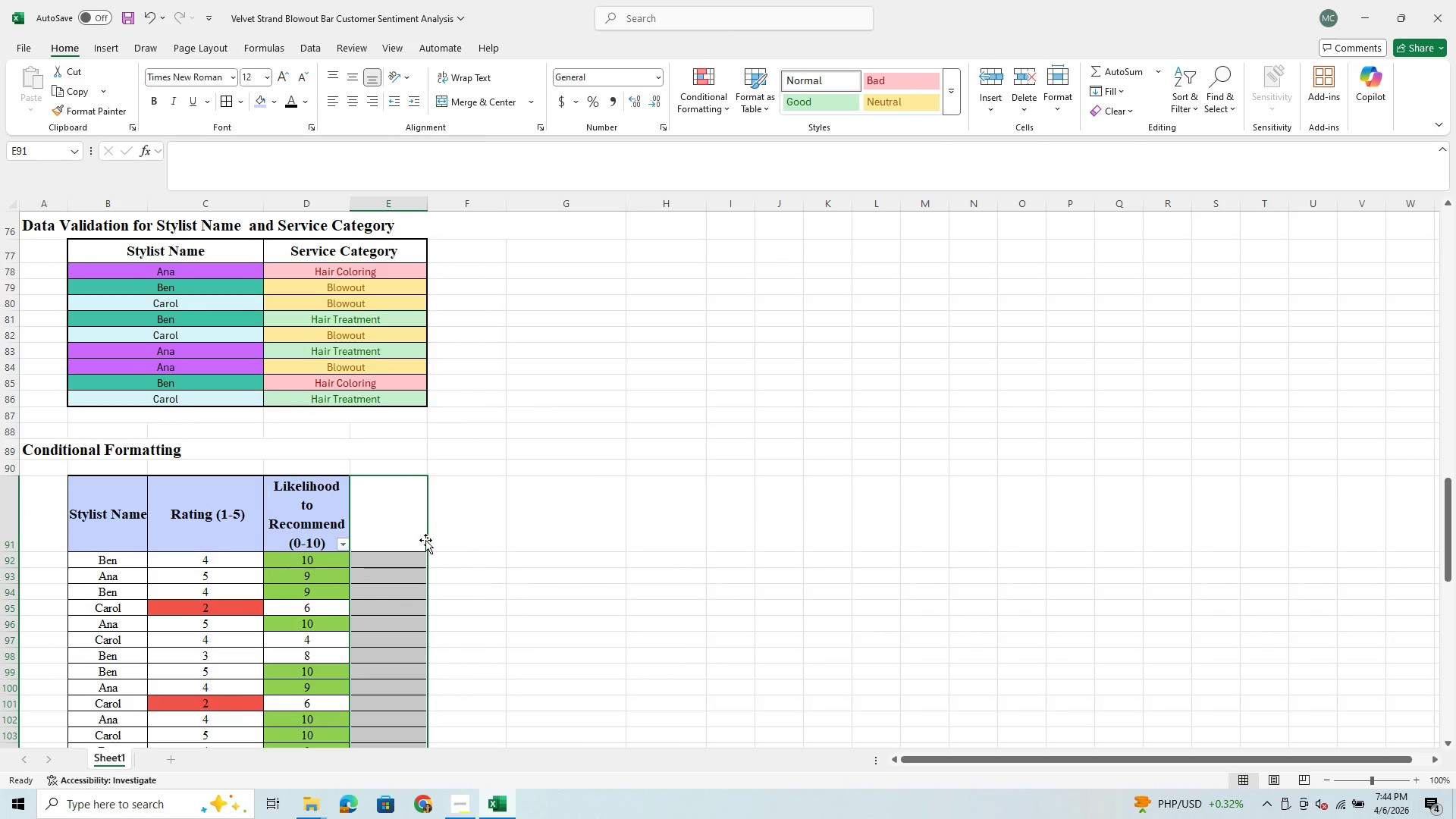 
left_click([435, 560])
 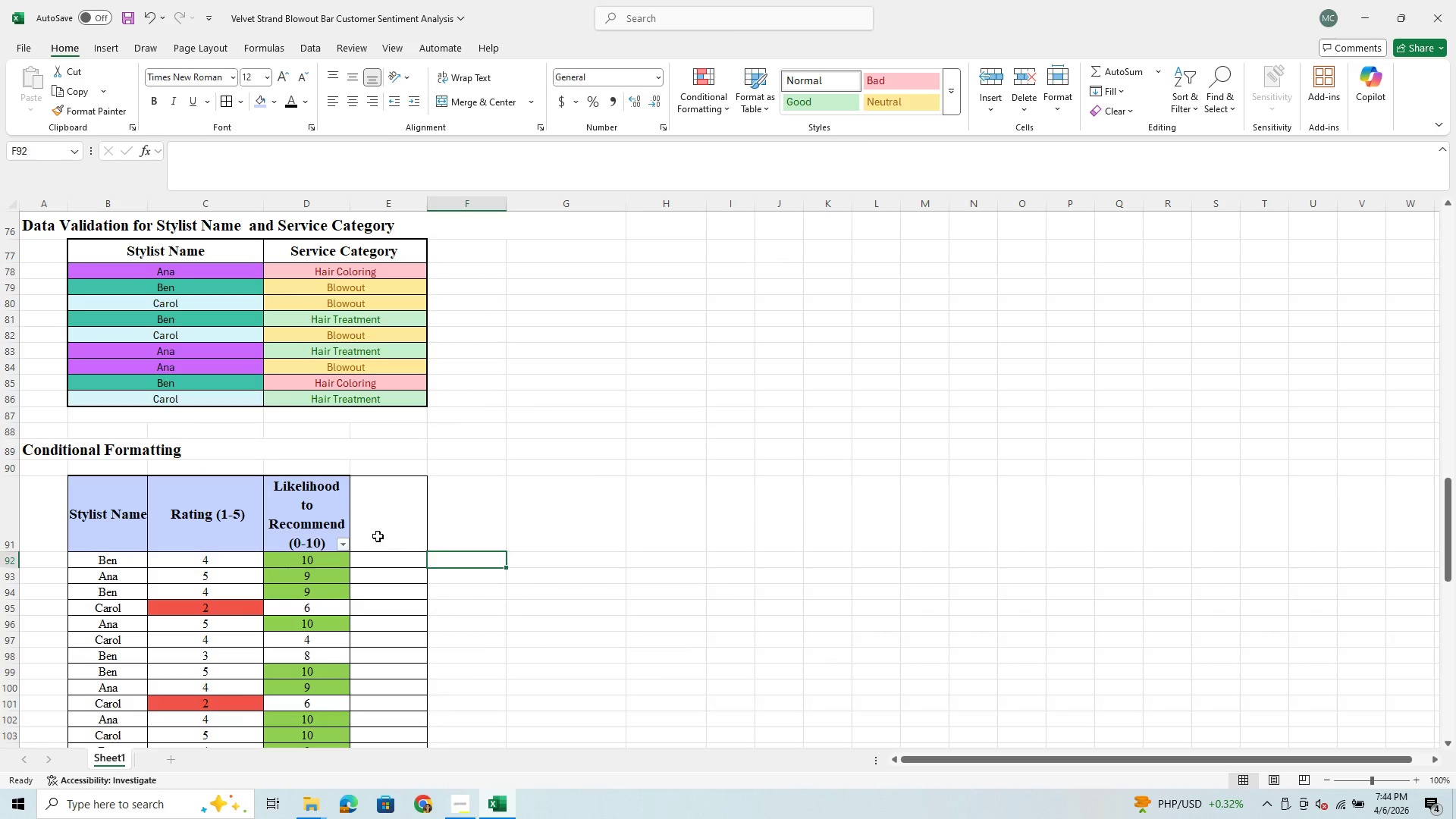 
left_click([375, 532])
 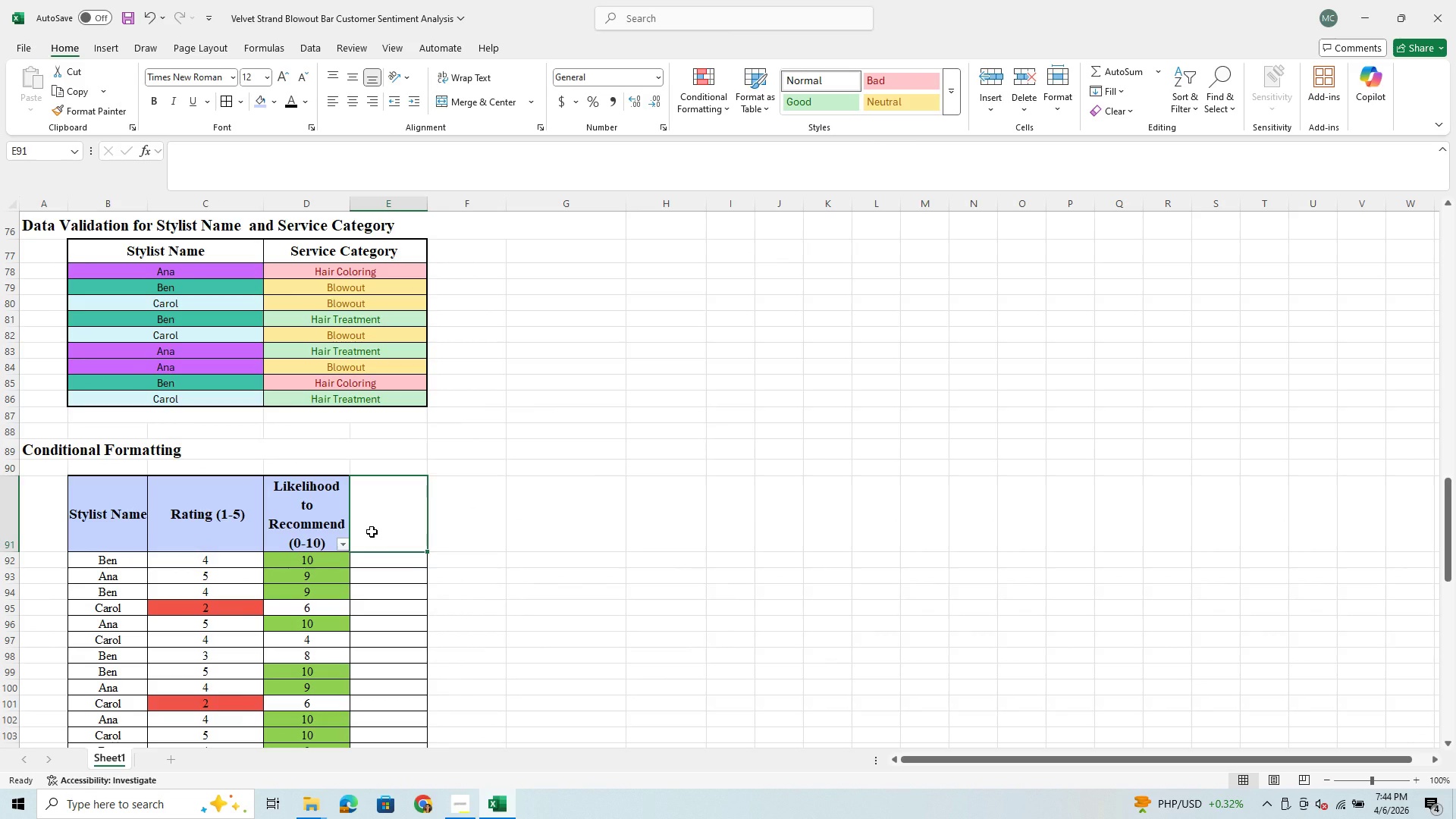 
type(Category)
 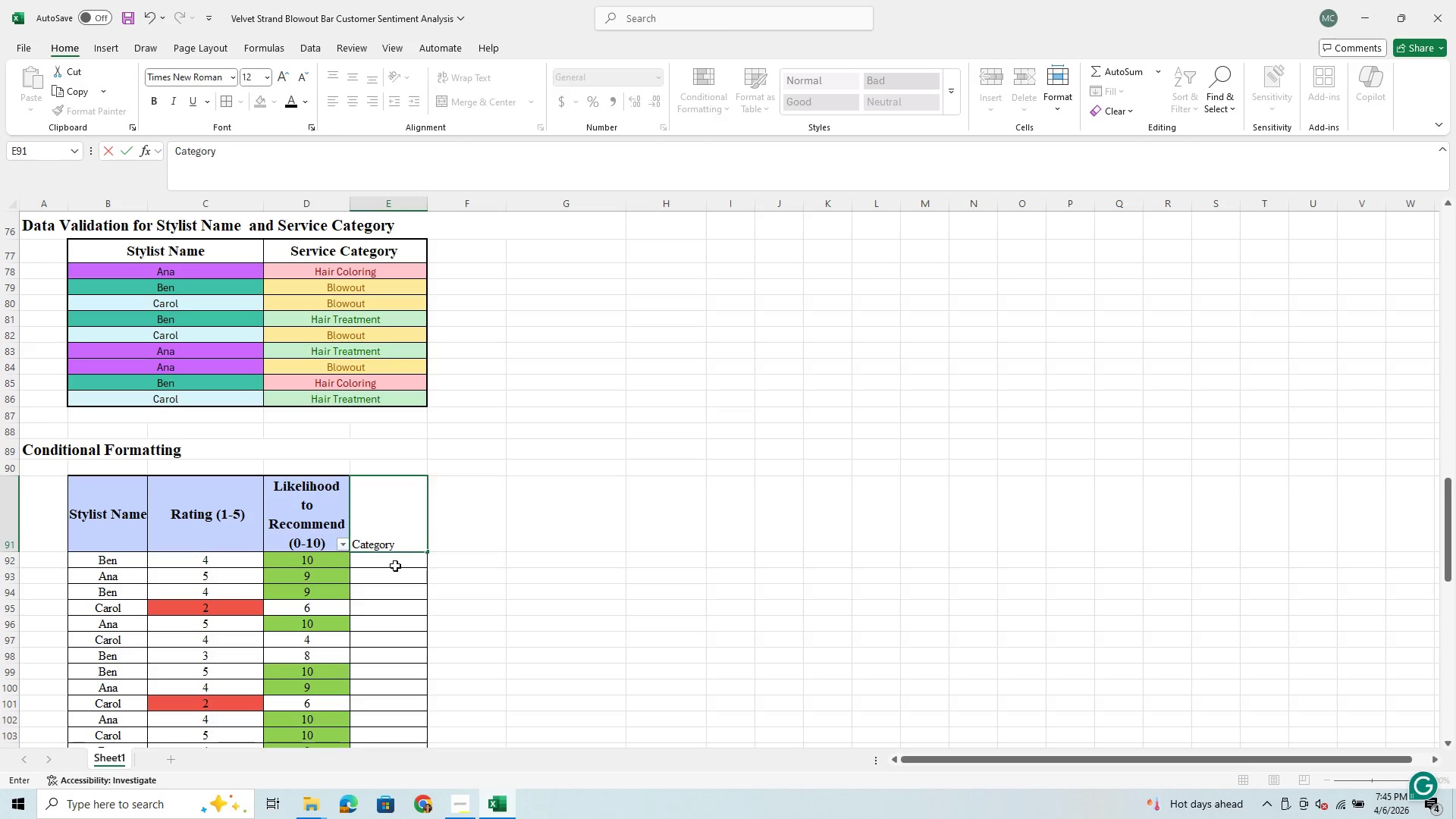 
scroll: coordinate [397, 564], scroll_direction: down, amount: 1.0
 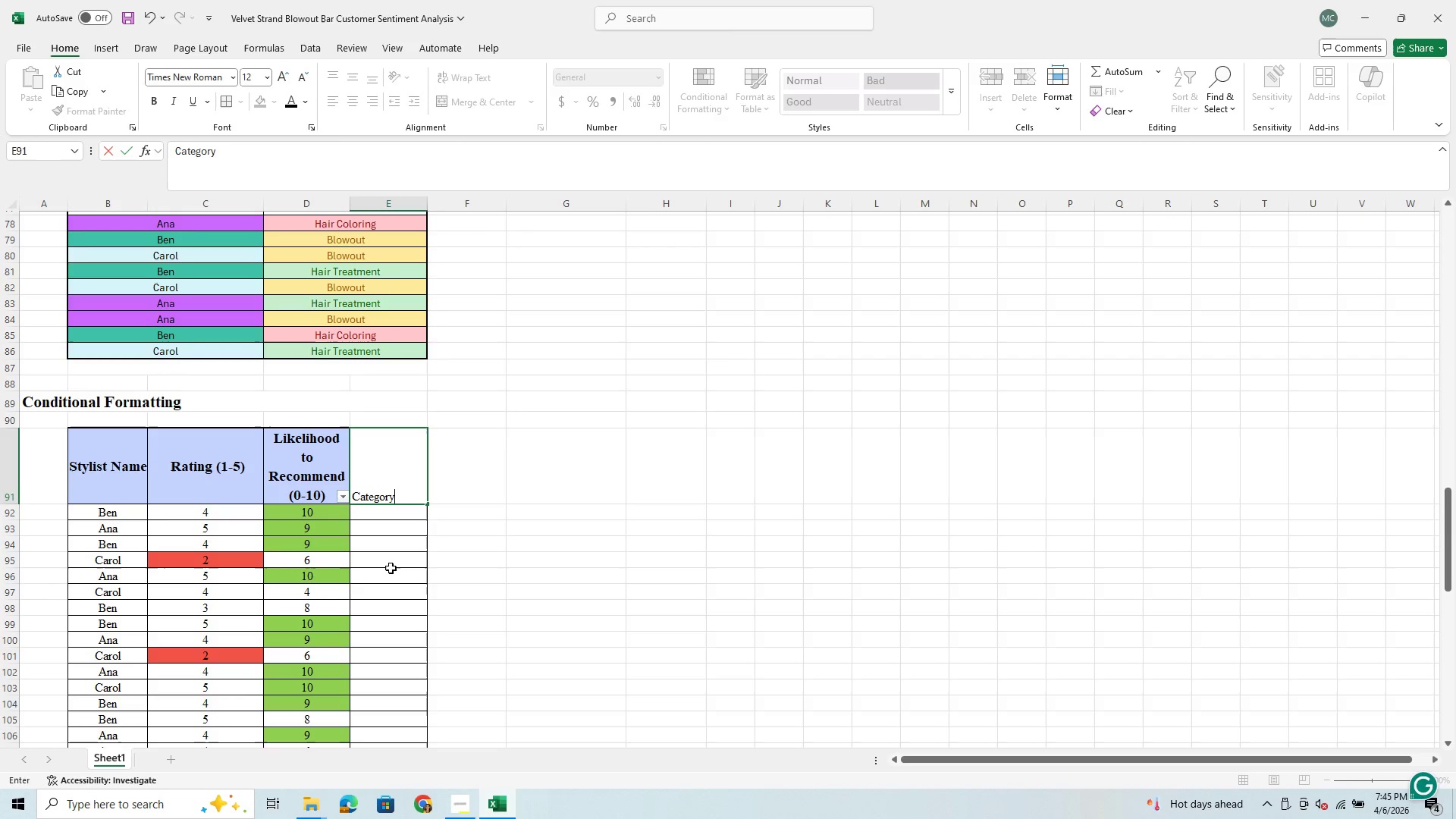 
left_click([391, 568])
 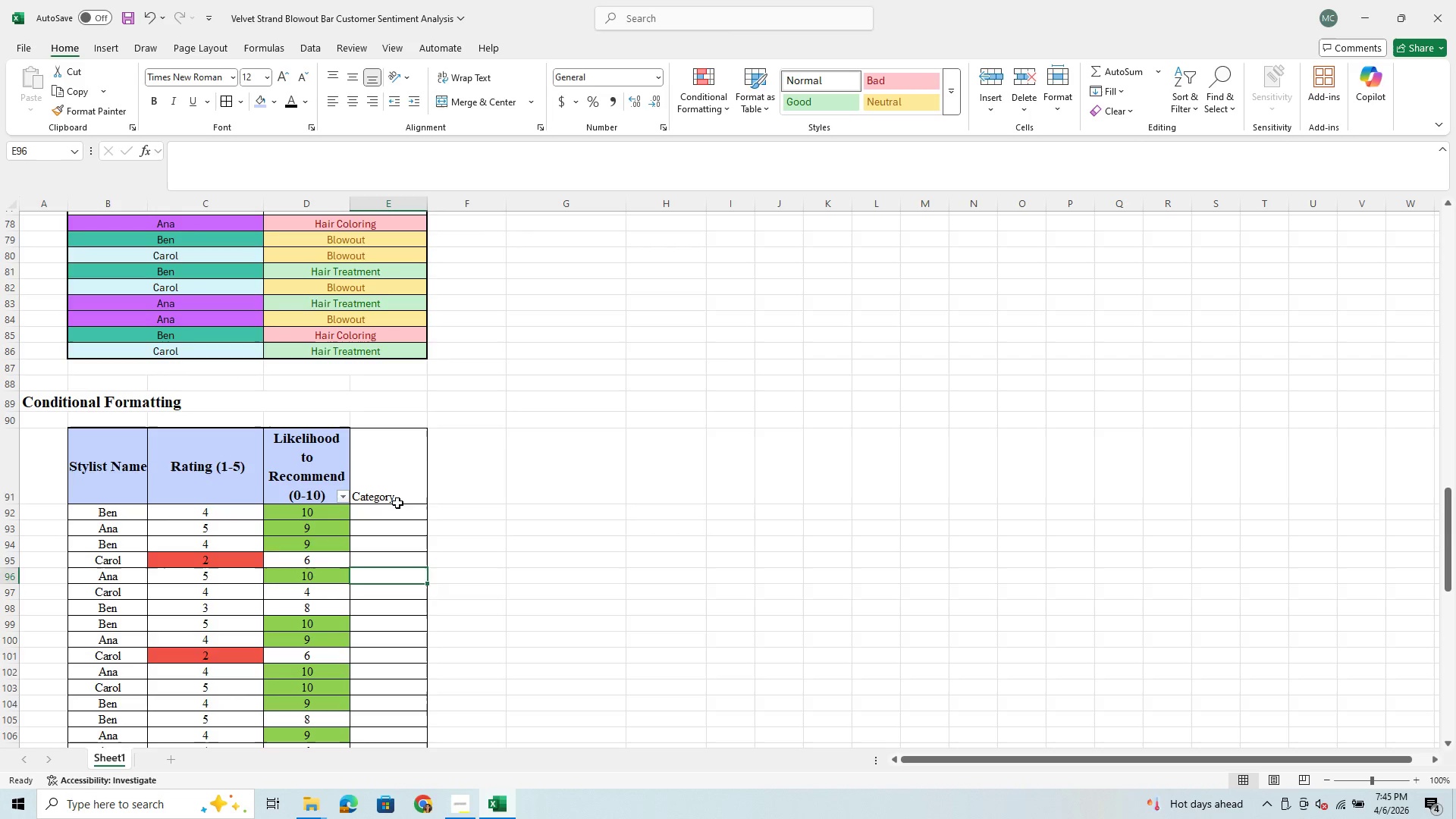 
left_click([397, 500])
 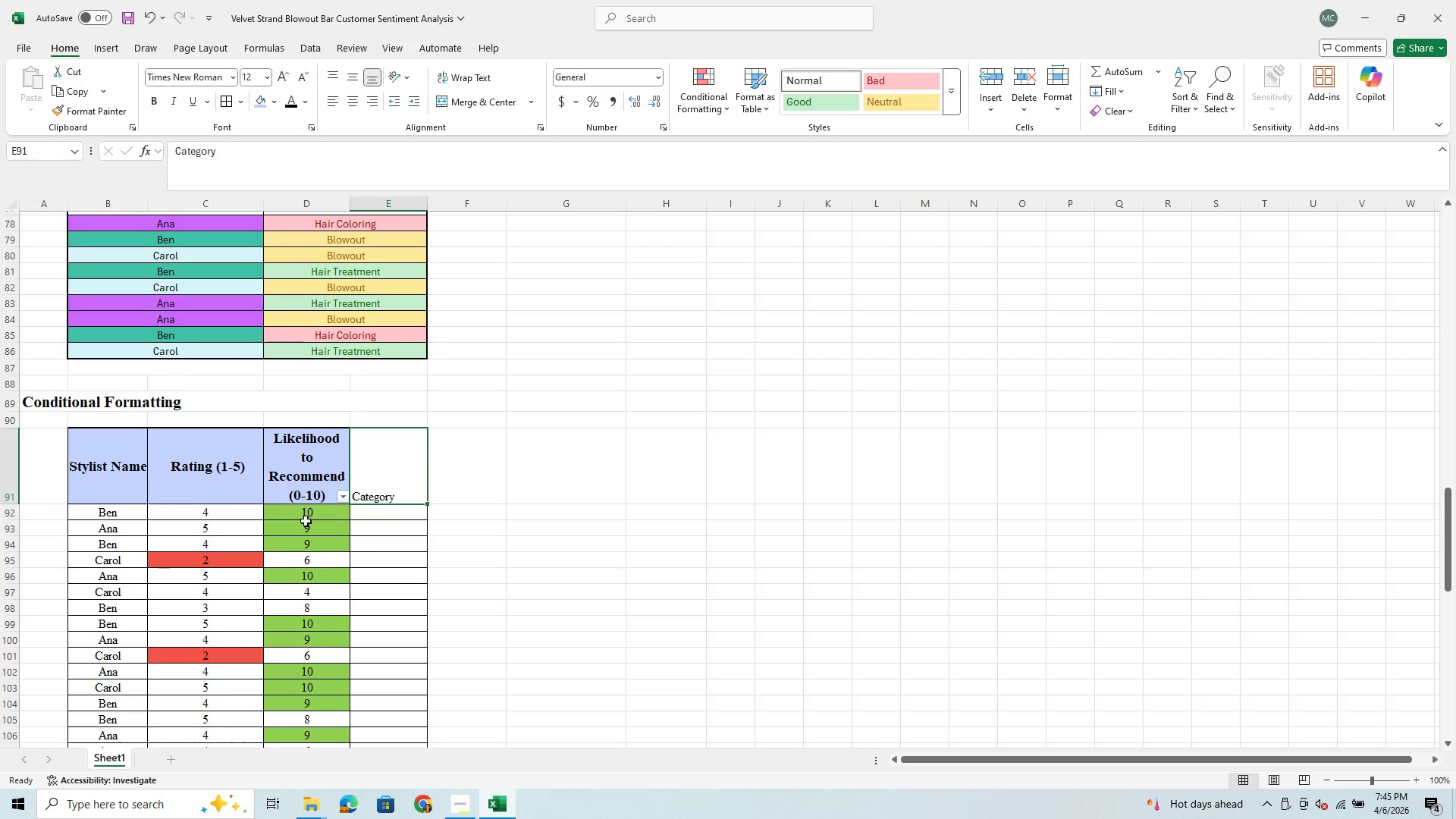 
left_click([75, 482])
 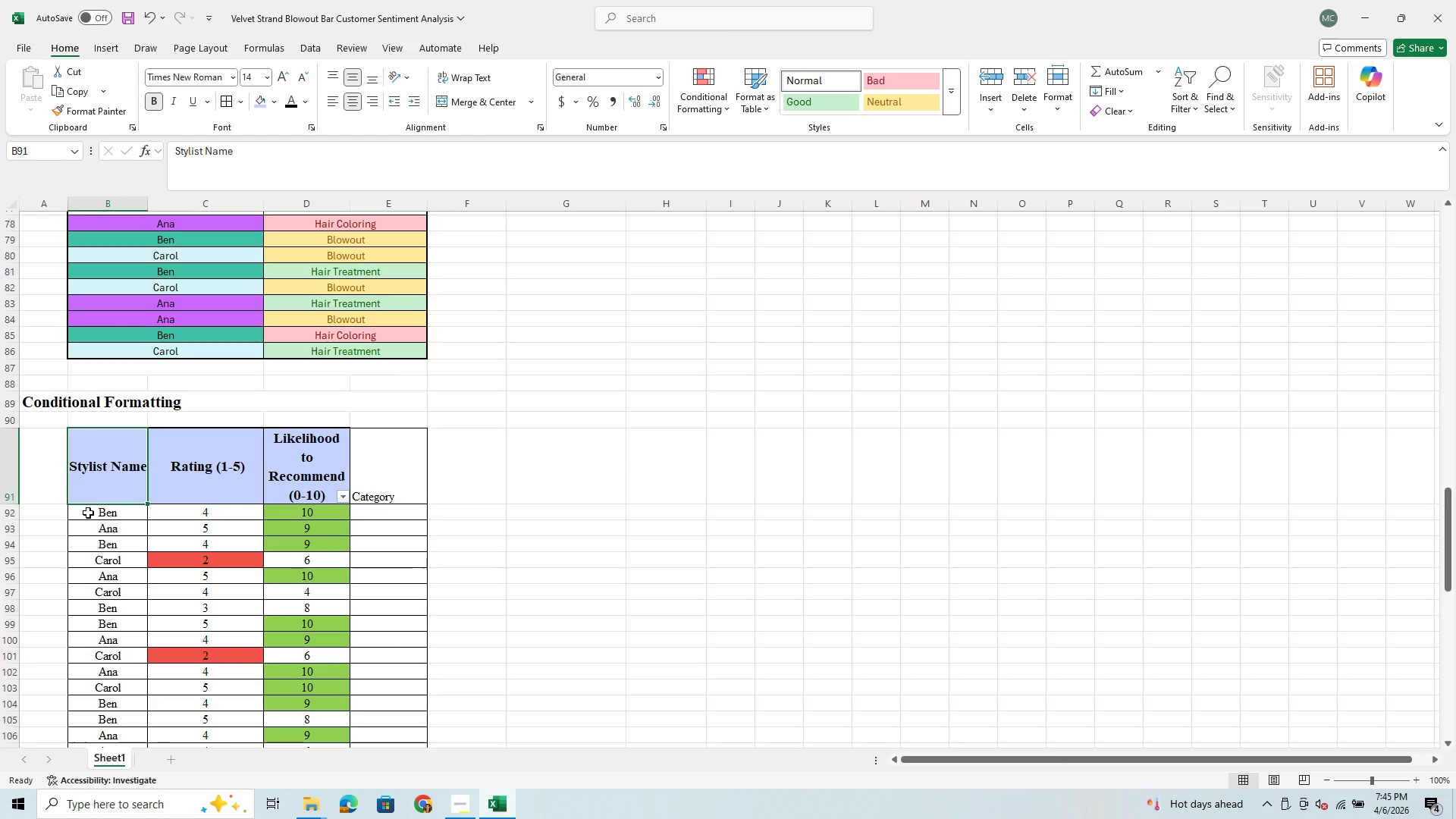 
left_click([89, 522])
 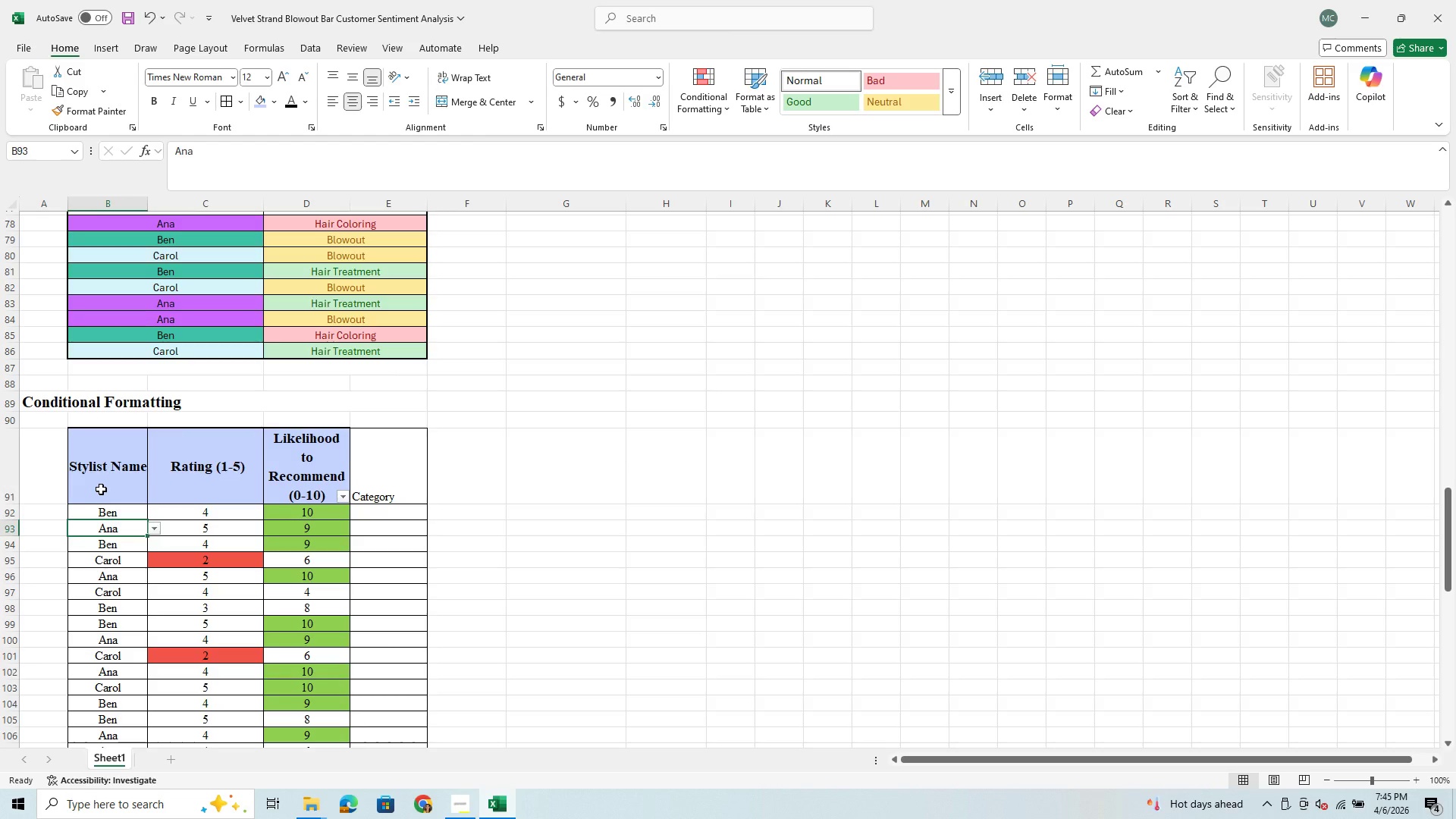 
left_click_drag(start_coordinate=[101, 489], to_coordinate=[369, 479])
 